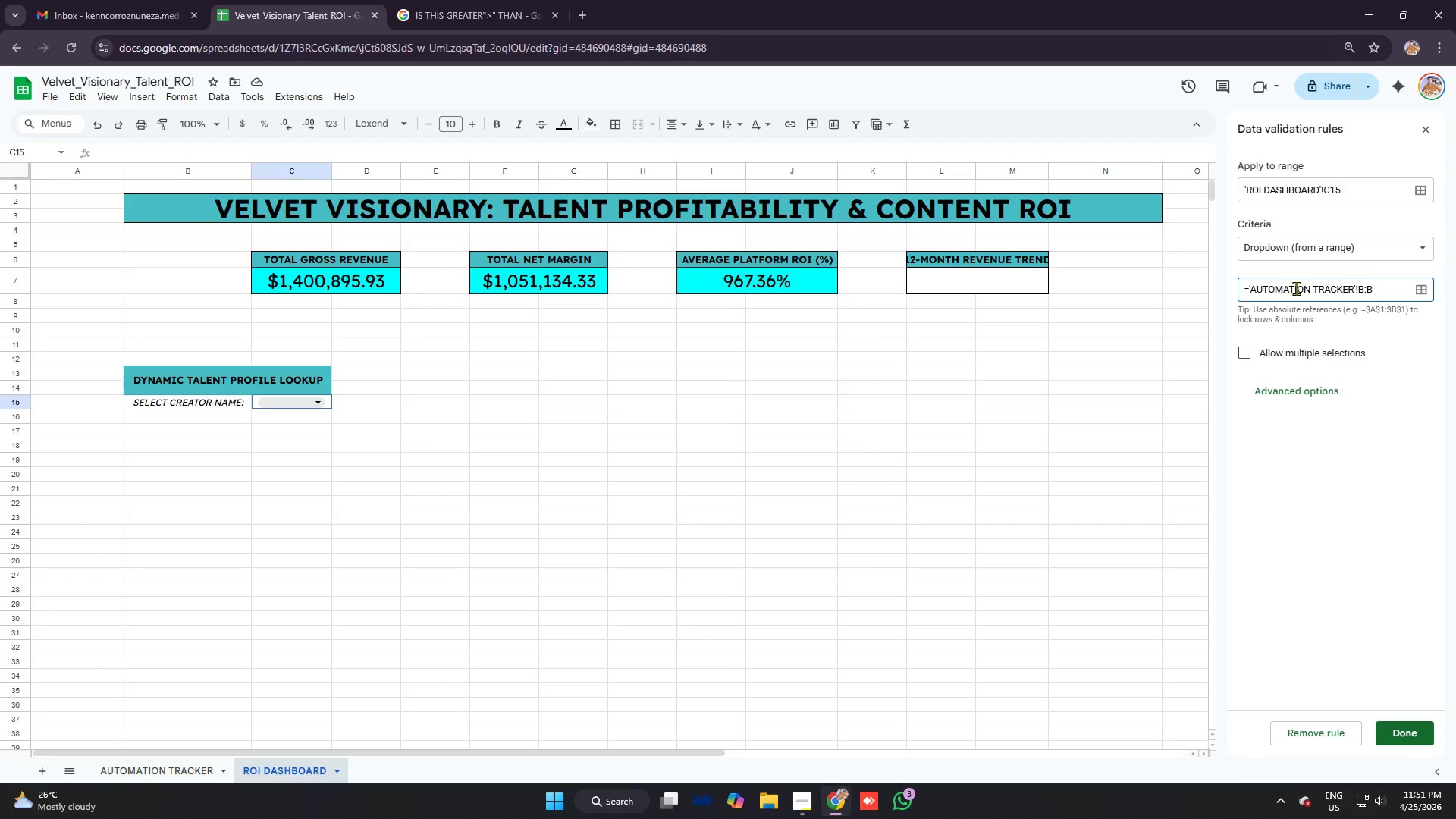 
left_click([1403, 727])
 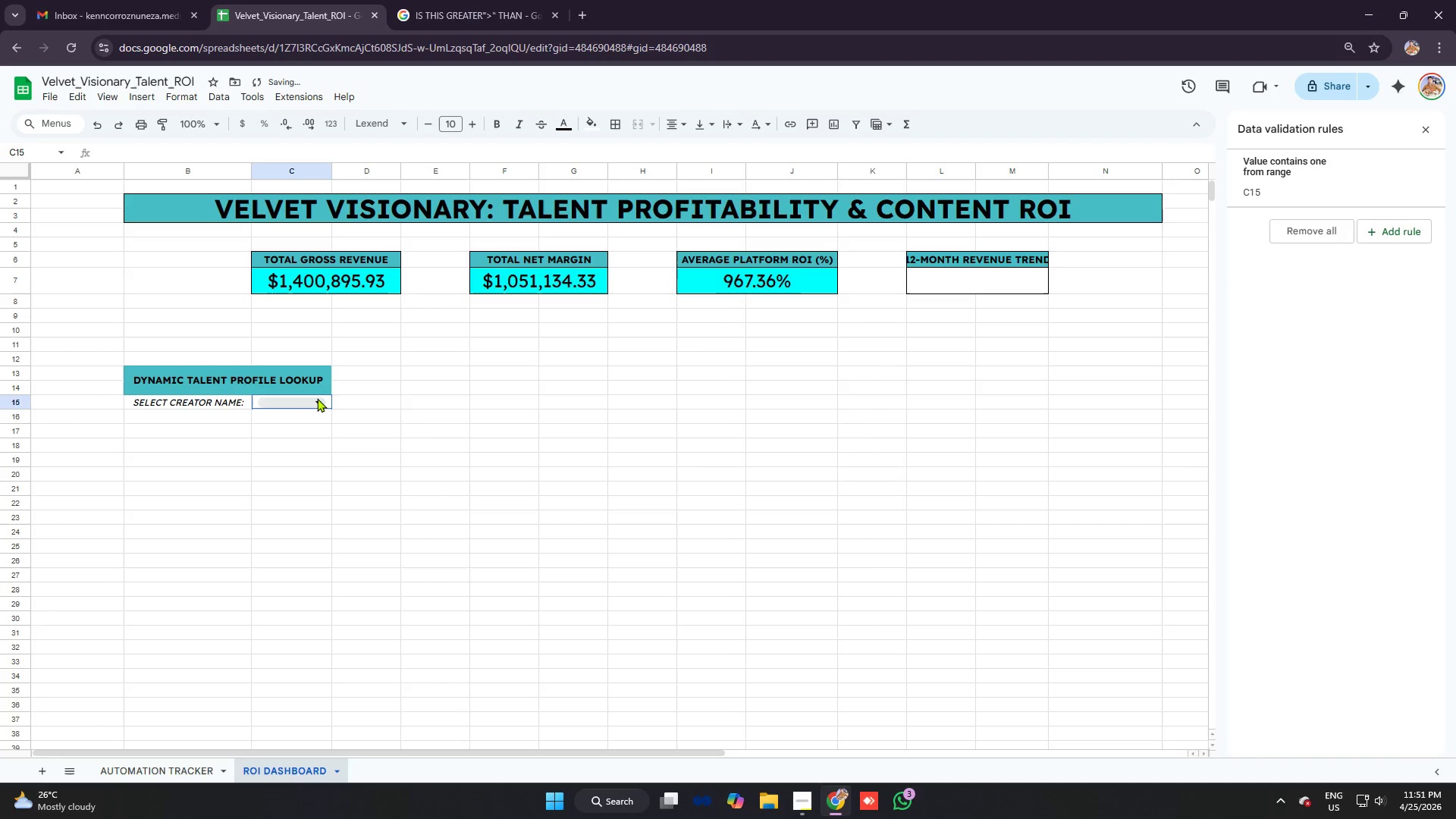 
left_click([315, 402])
 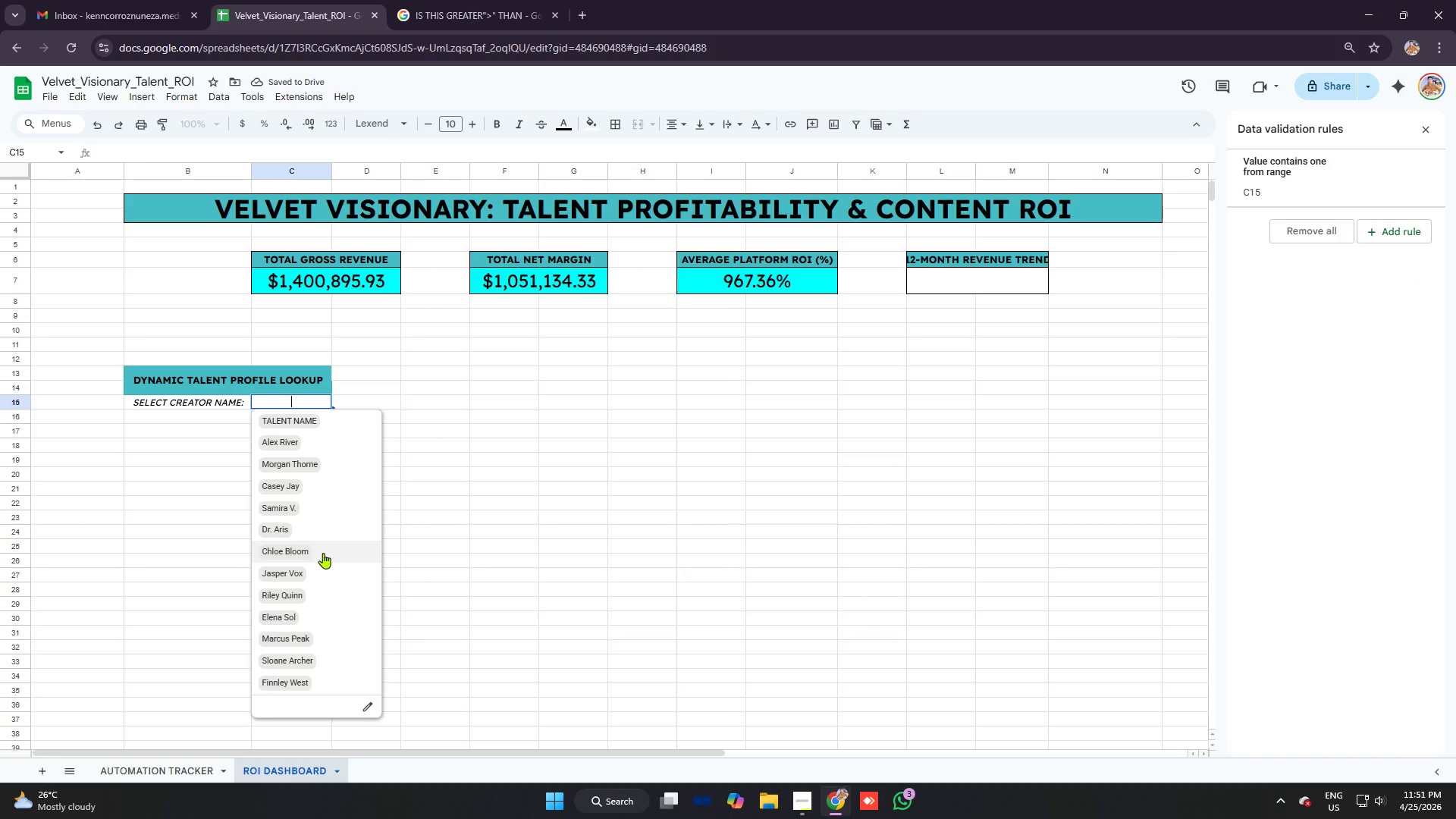 
scroll: coordinate [308, 549], scroll_direction: down, amount: 4.0
 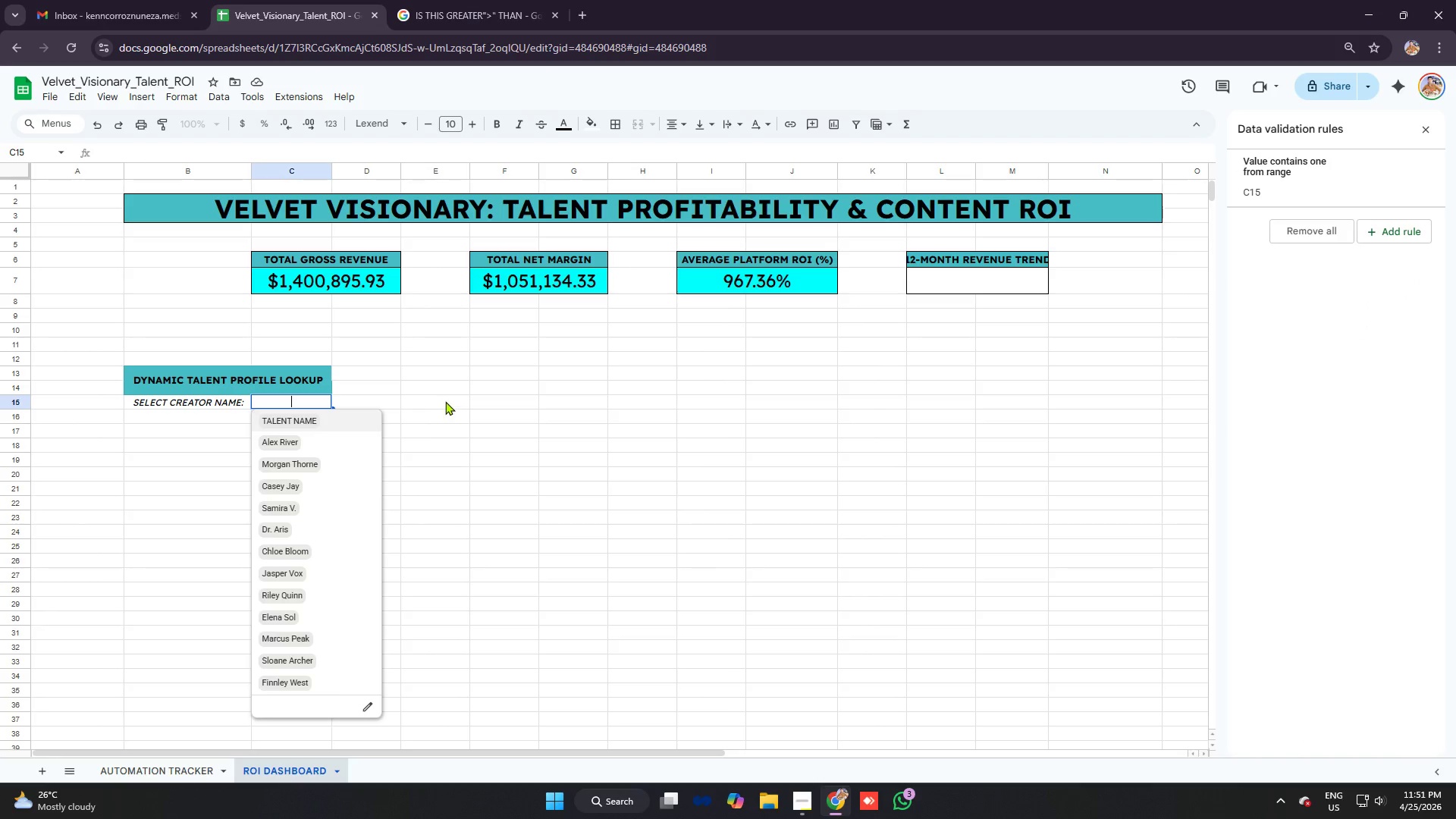 
left_click([447, 401])
 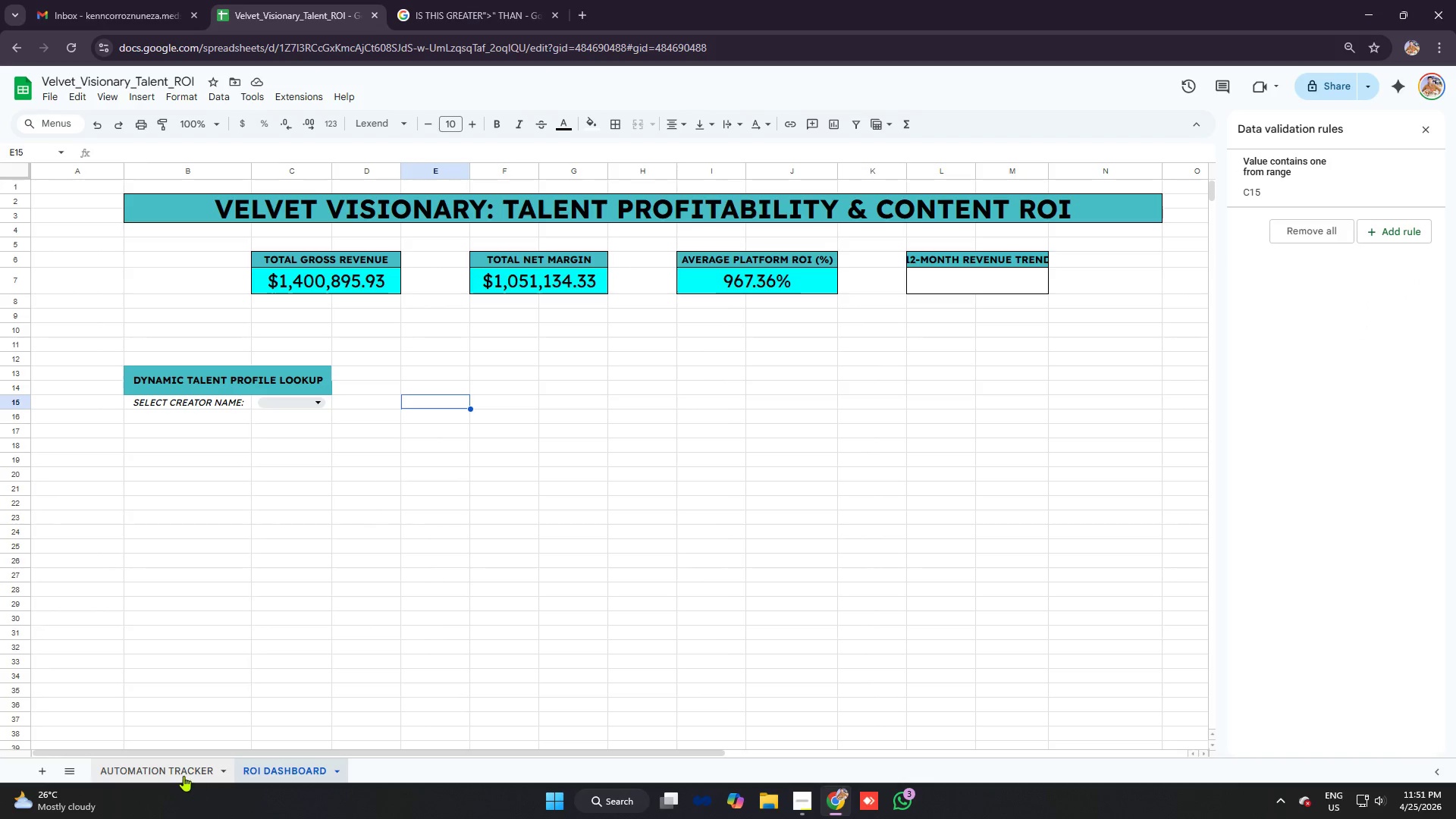 
left_click([182, 775])
 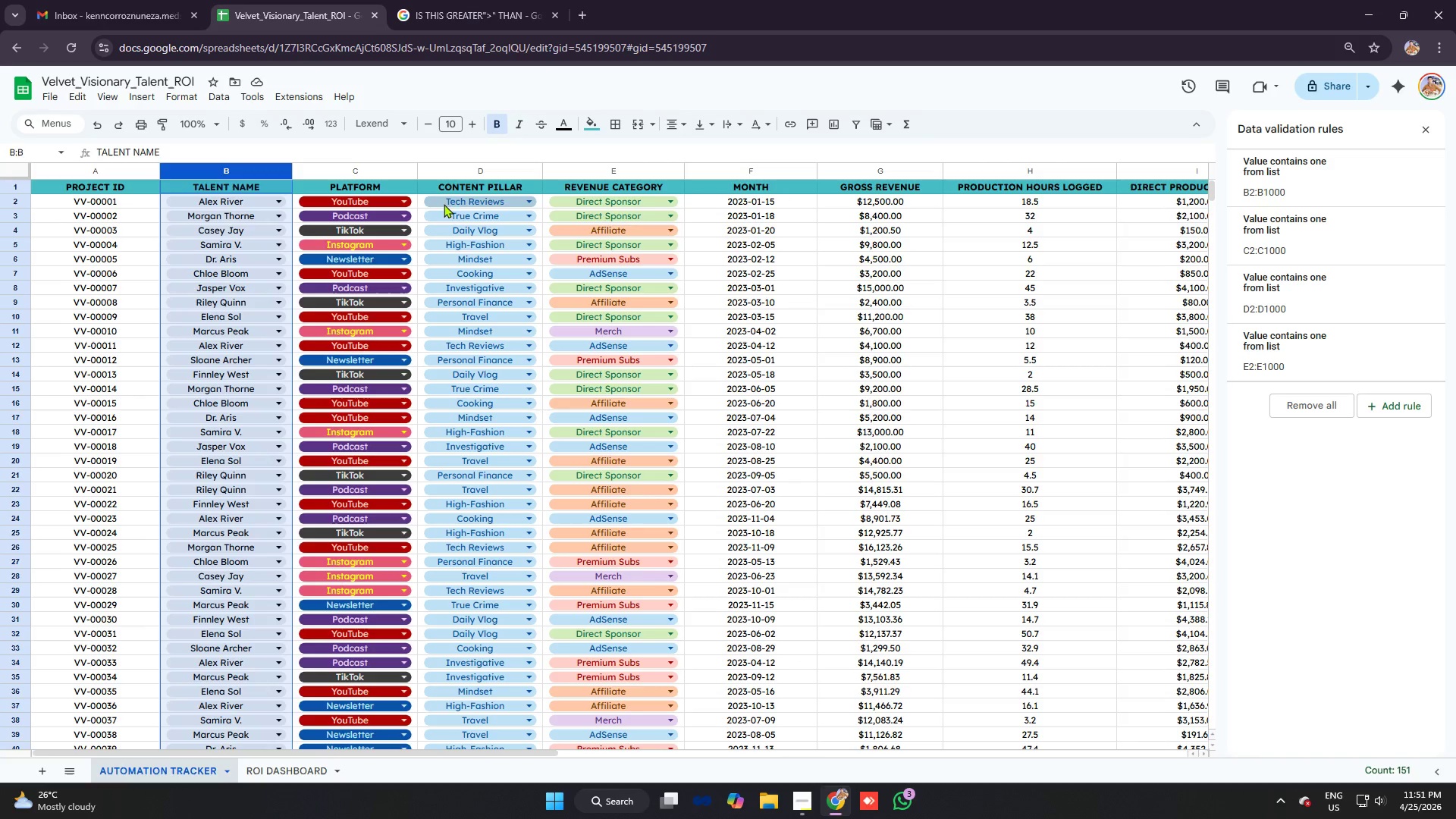 
left_click([401, 174])
 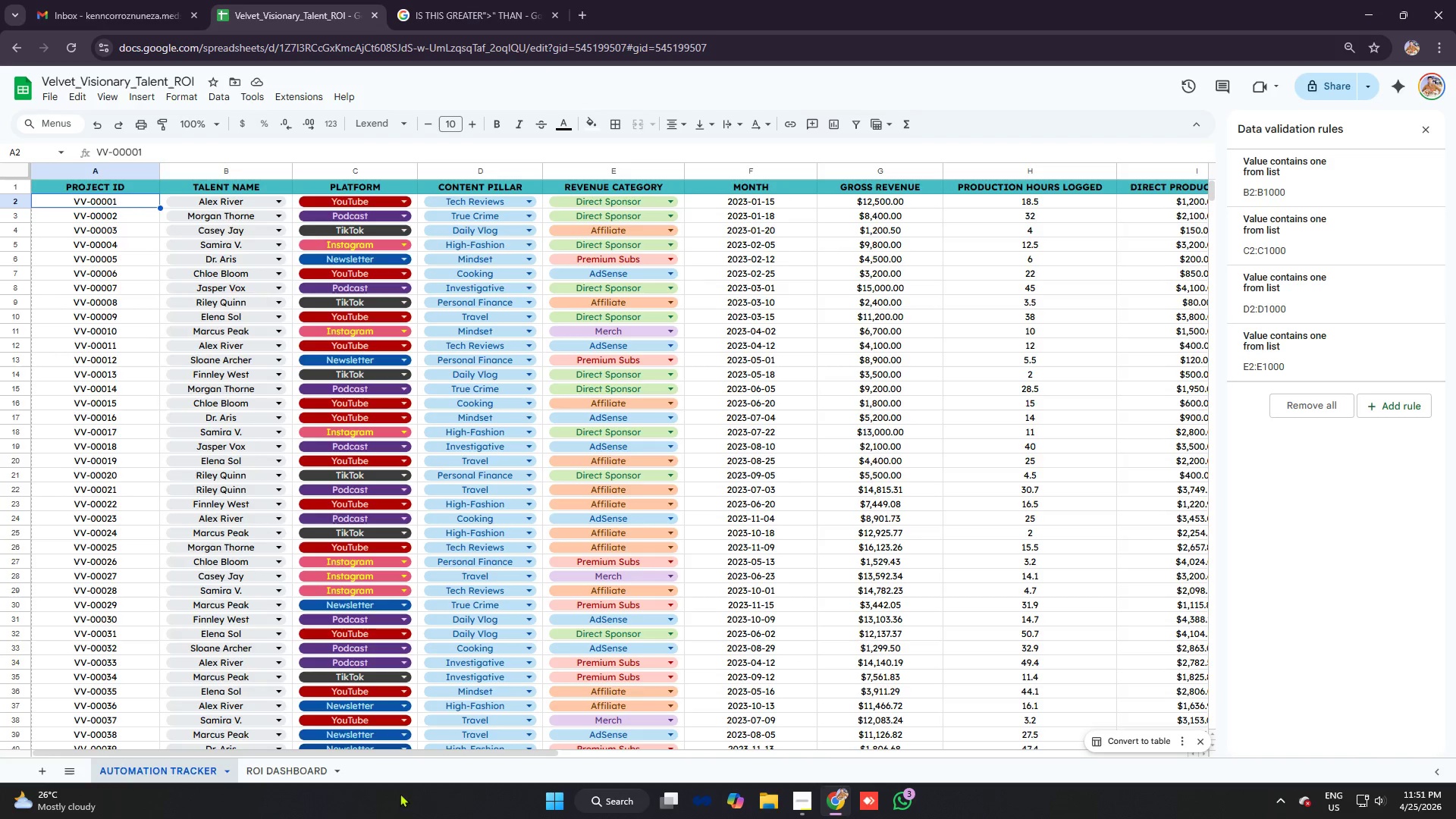 
left_click([287, 774])
 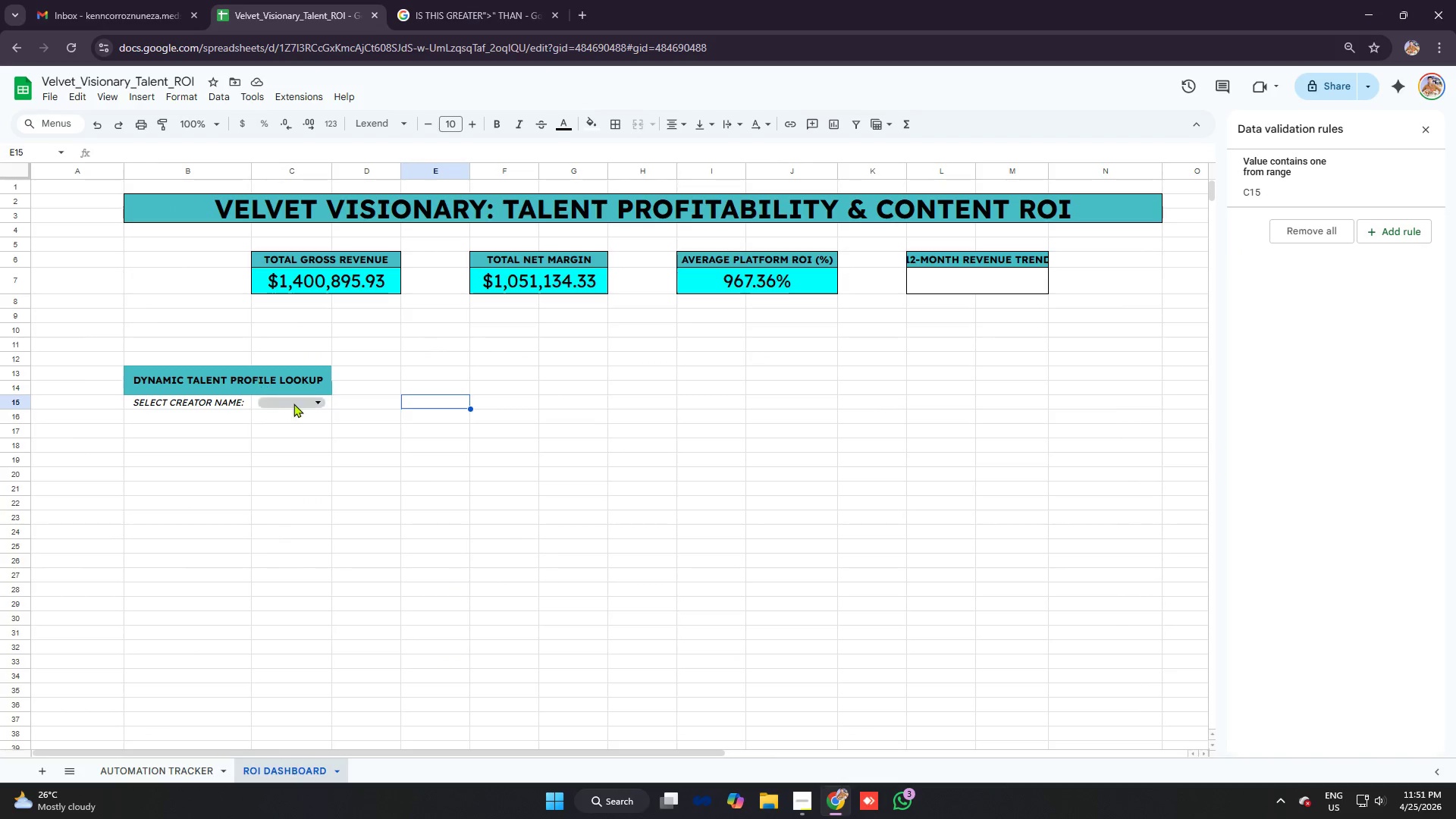 
left_click([297, 403])
 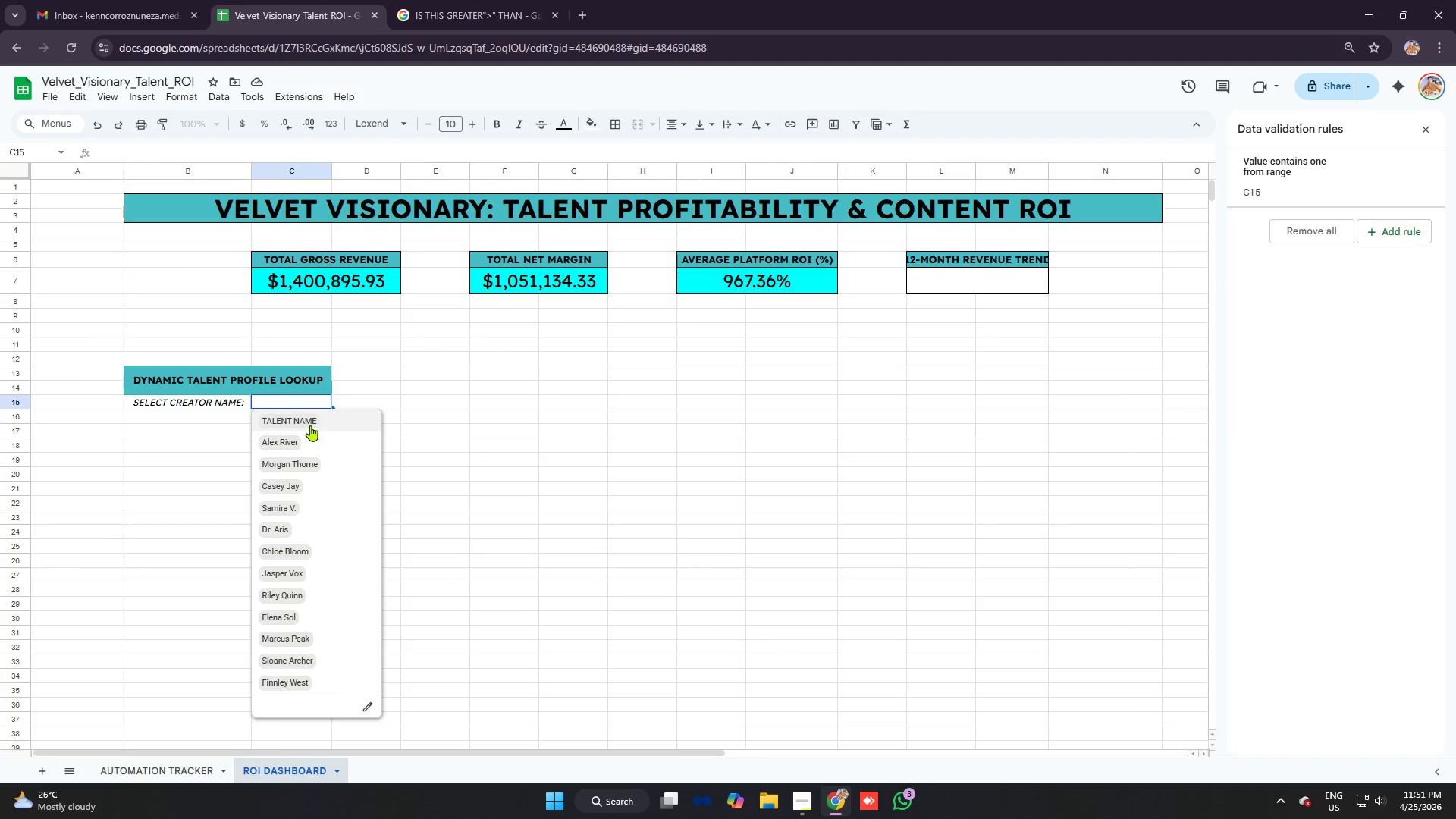 
left_click([310, 425])
 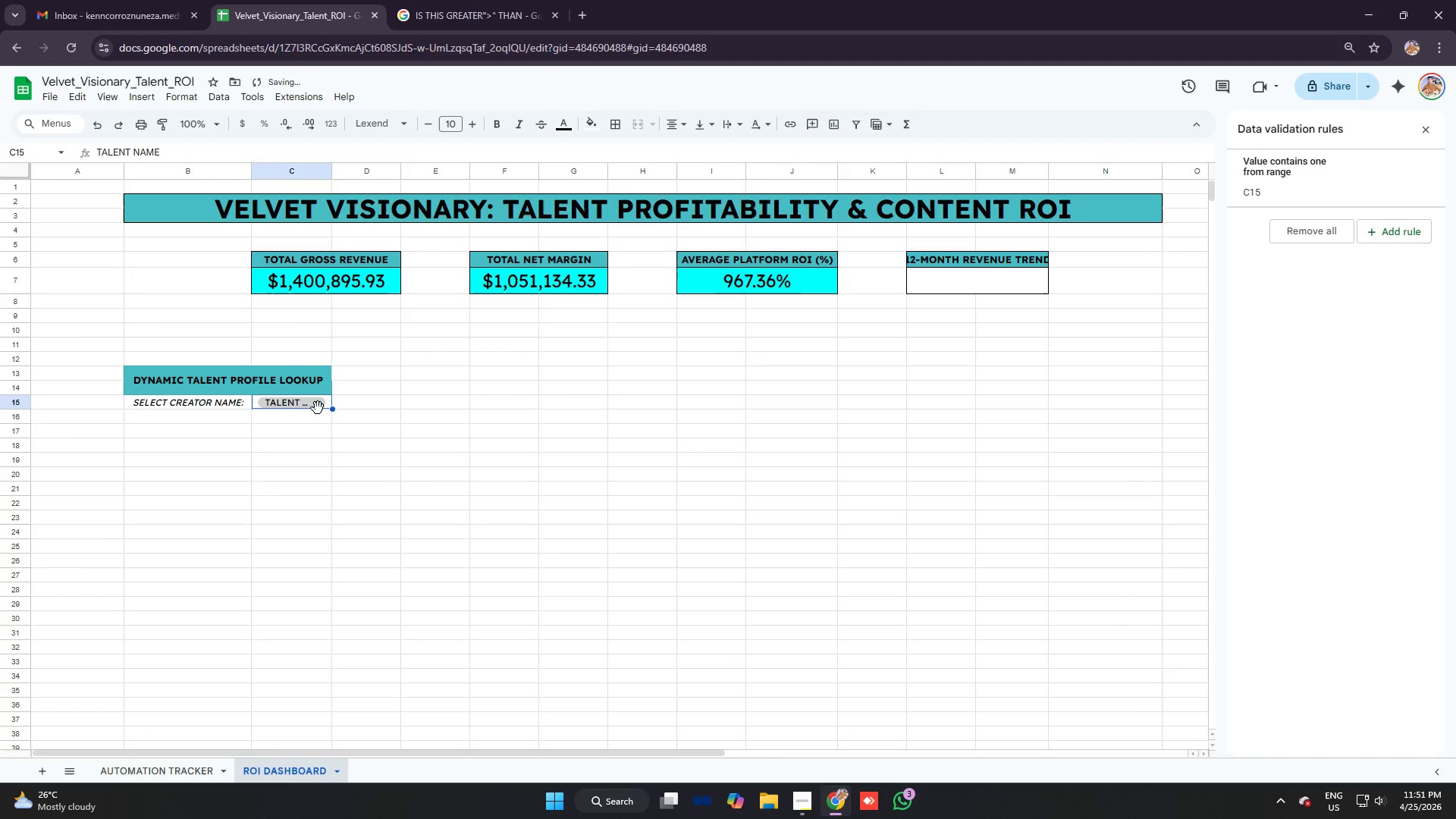 
left_click([318, 408])
 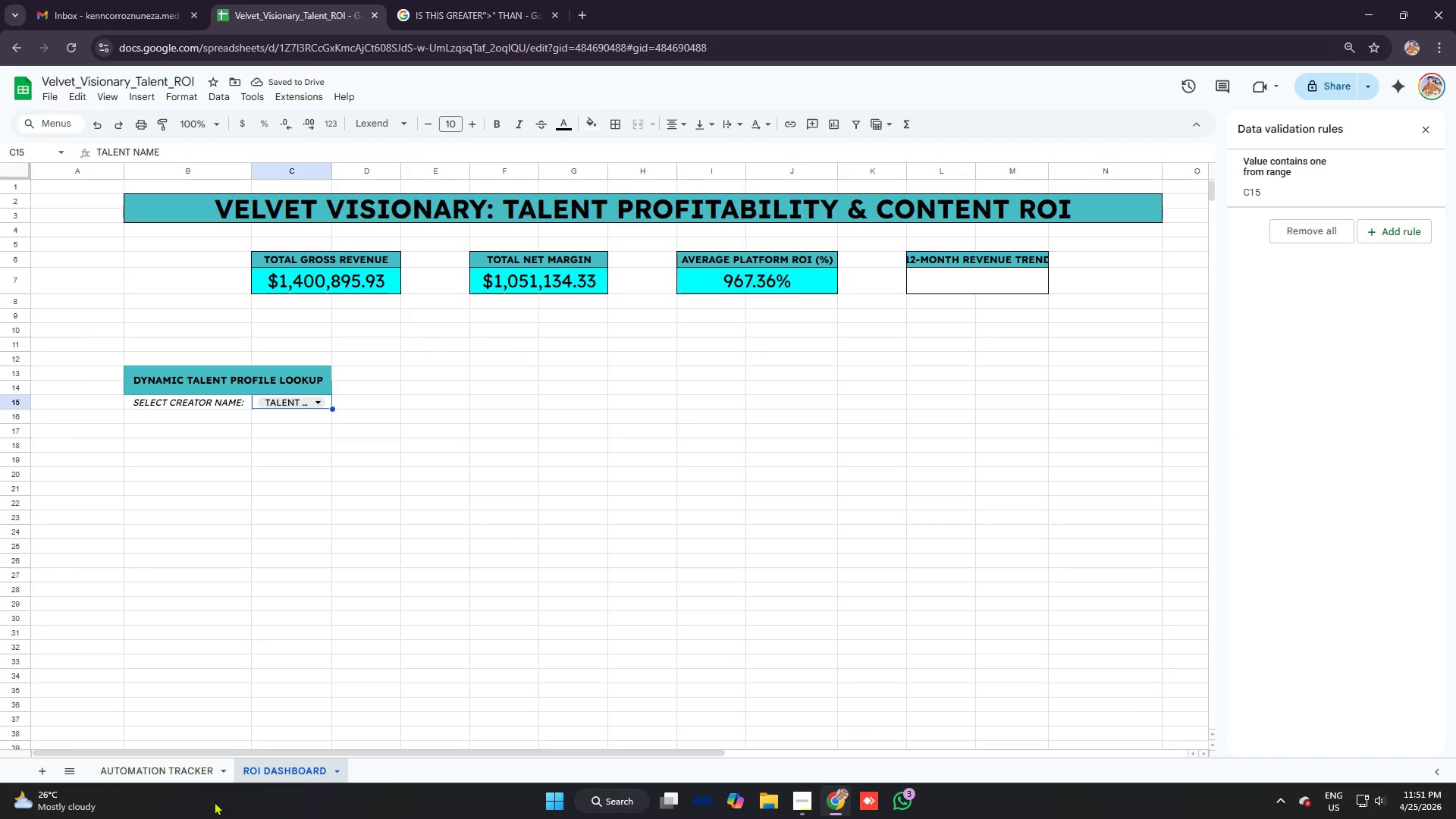 
left_click([193, 774])
 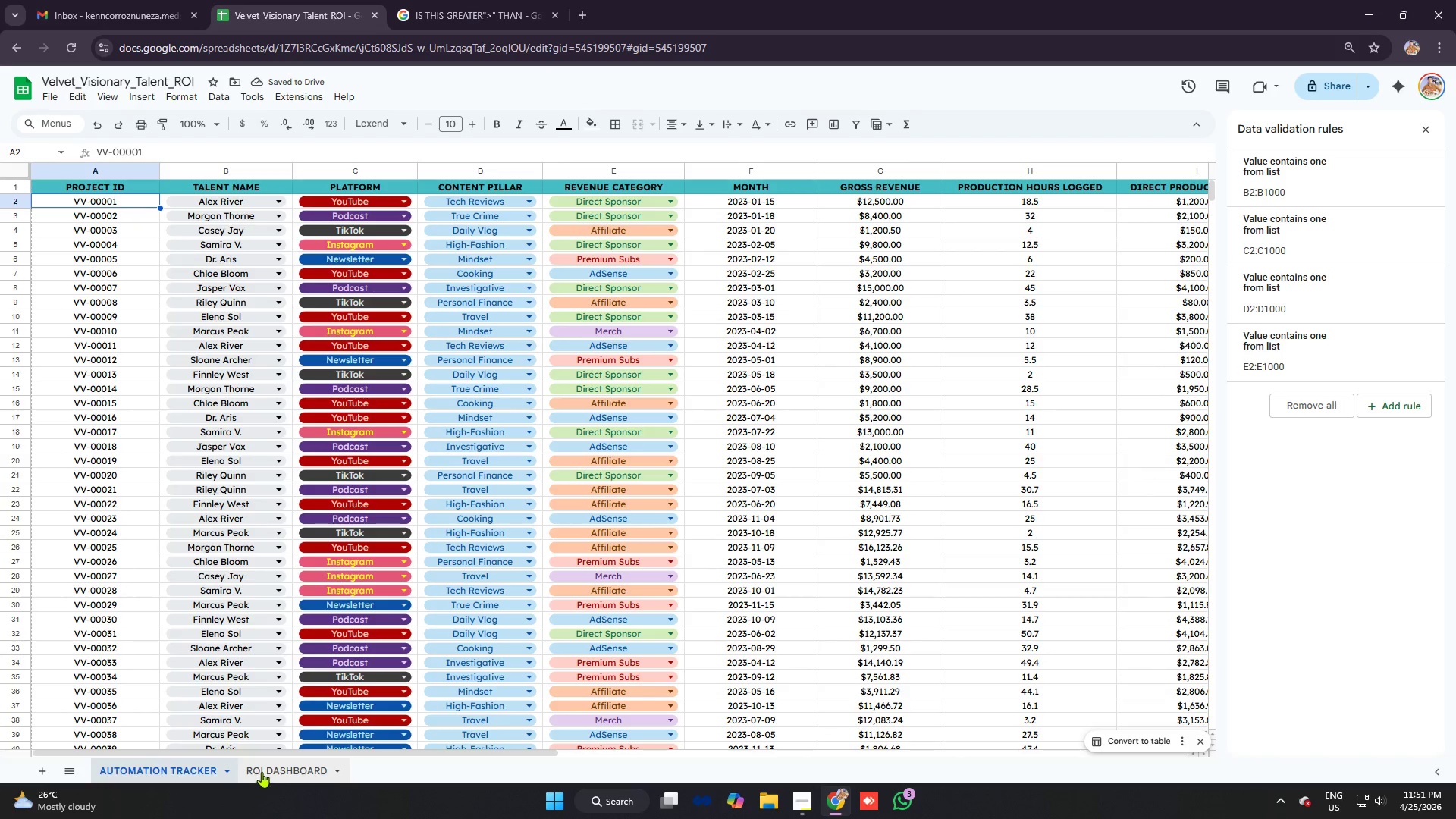 
left_click([278, 775])
 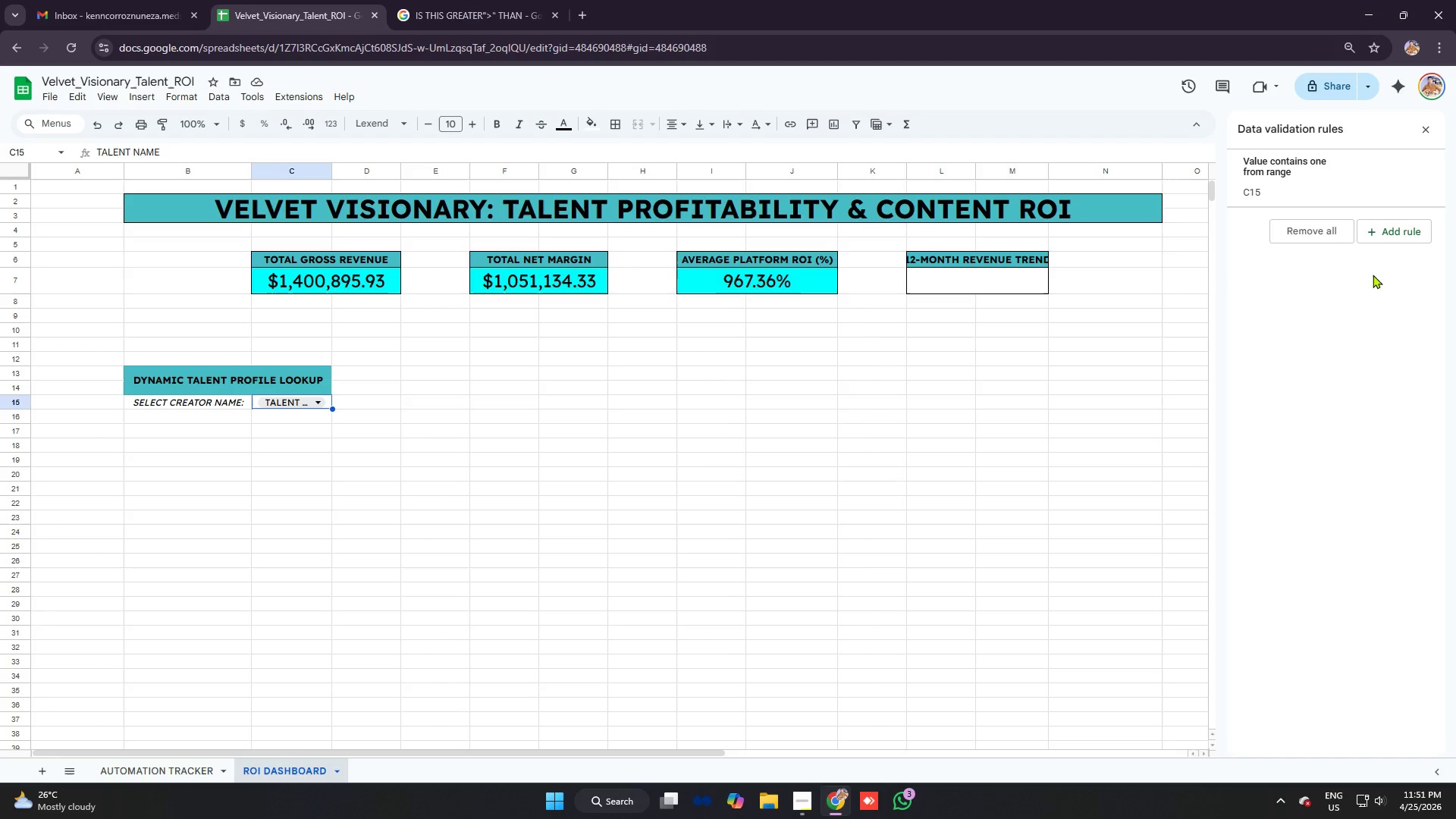 
left_click([1299, 180])
 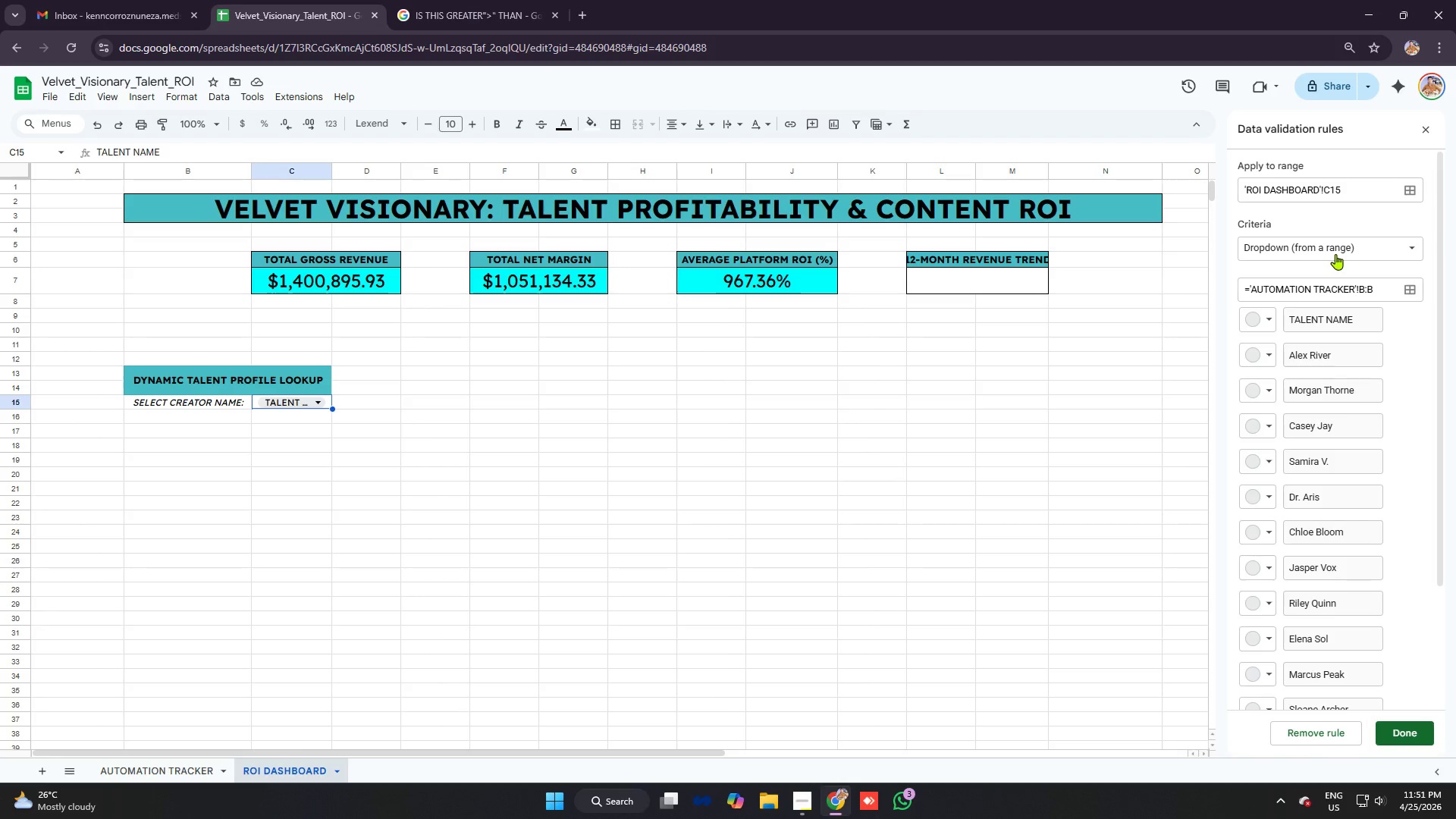 
left_click([1335, 291])
 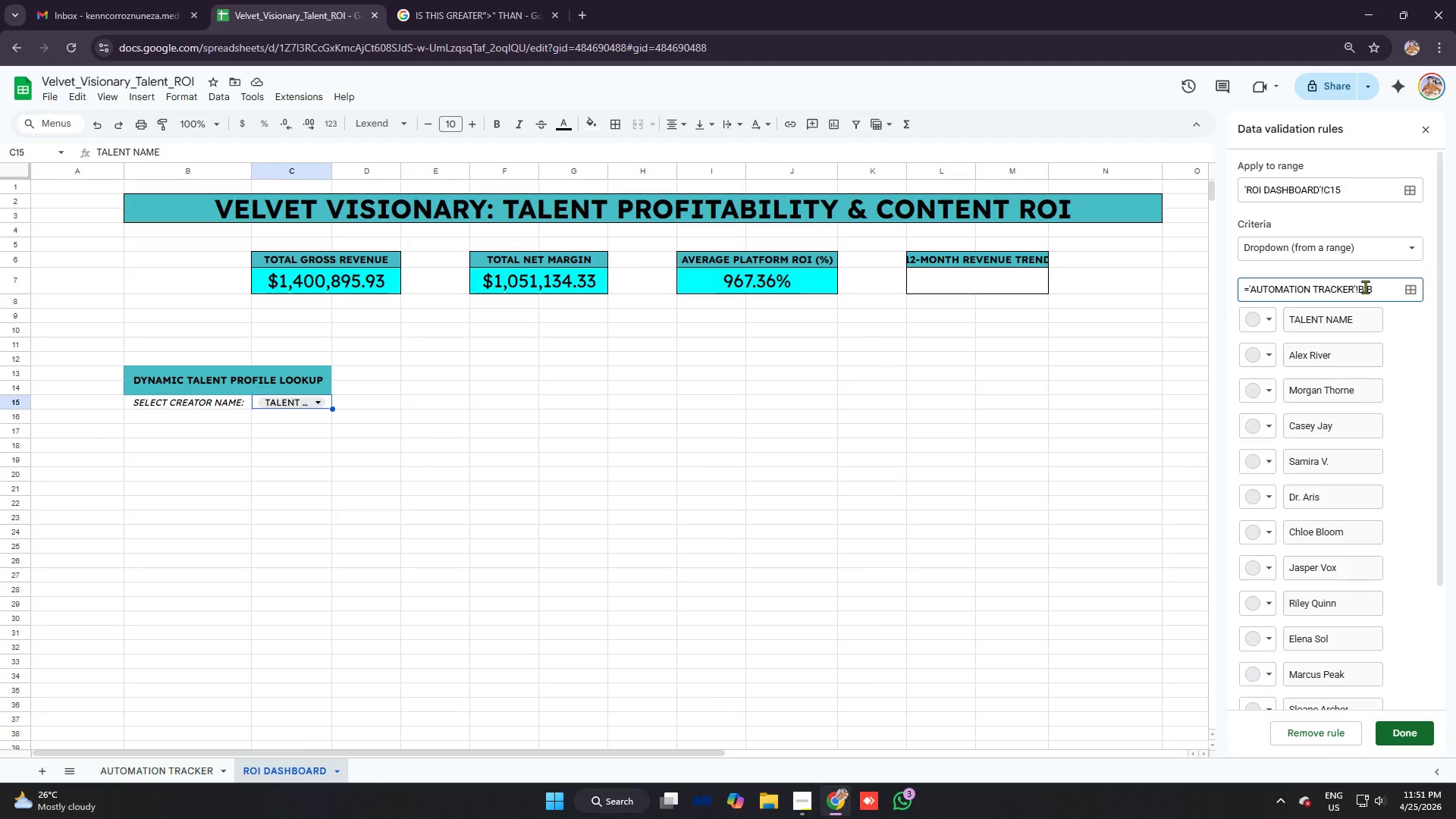 
left_click([1365, 287])
 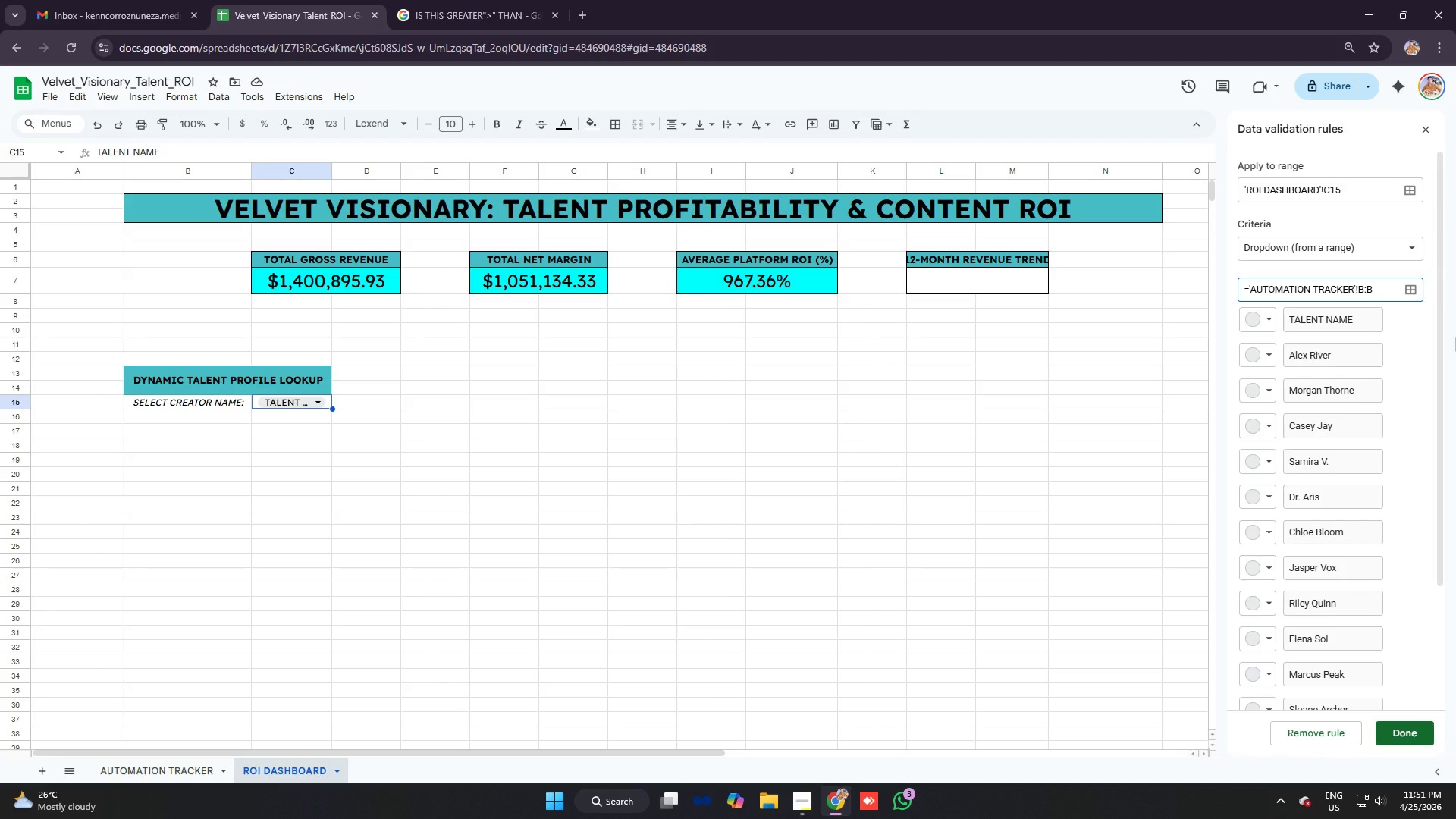 
type(21)
key(Backspace)
 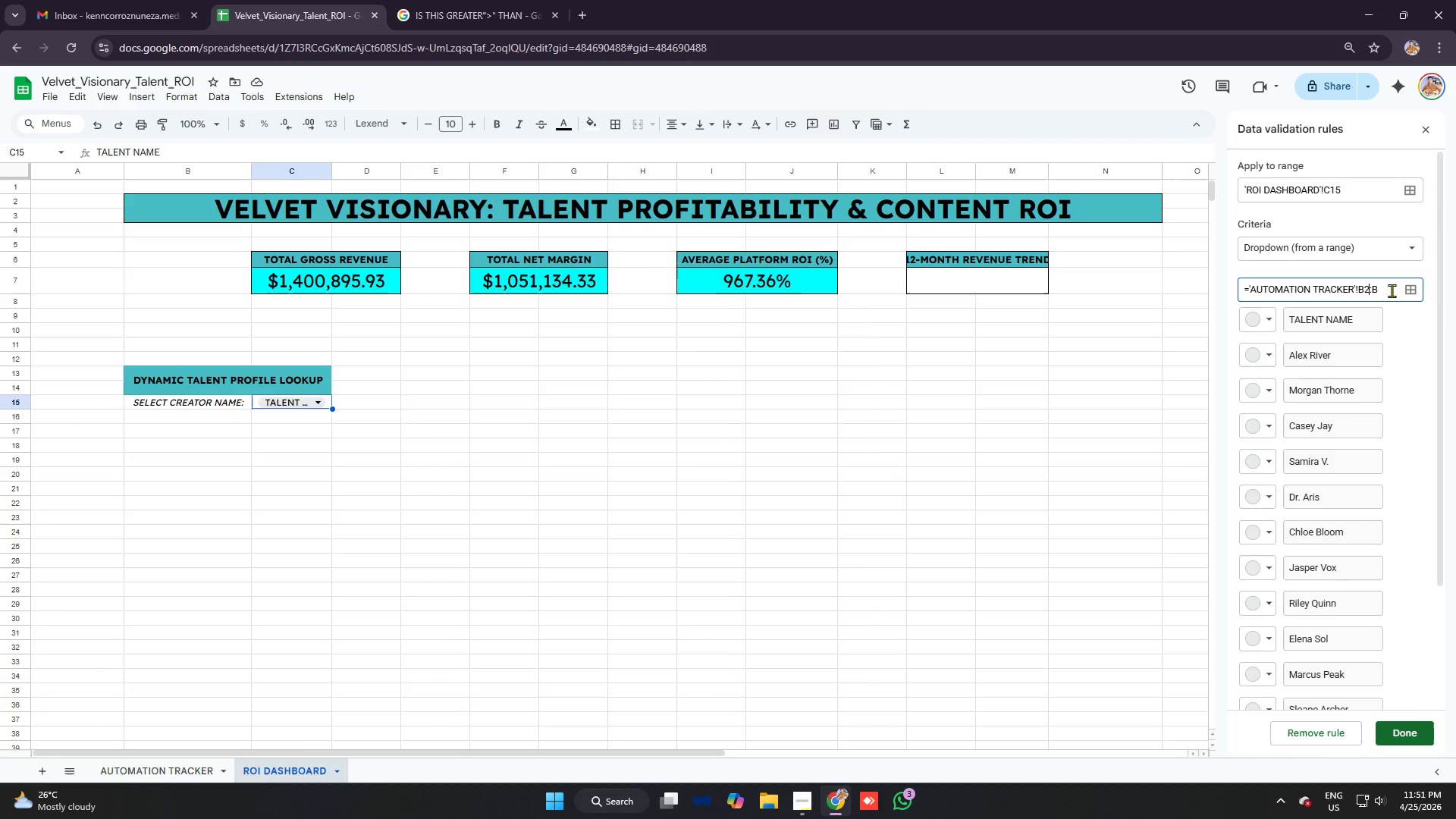 
left_click([1391, 289])
 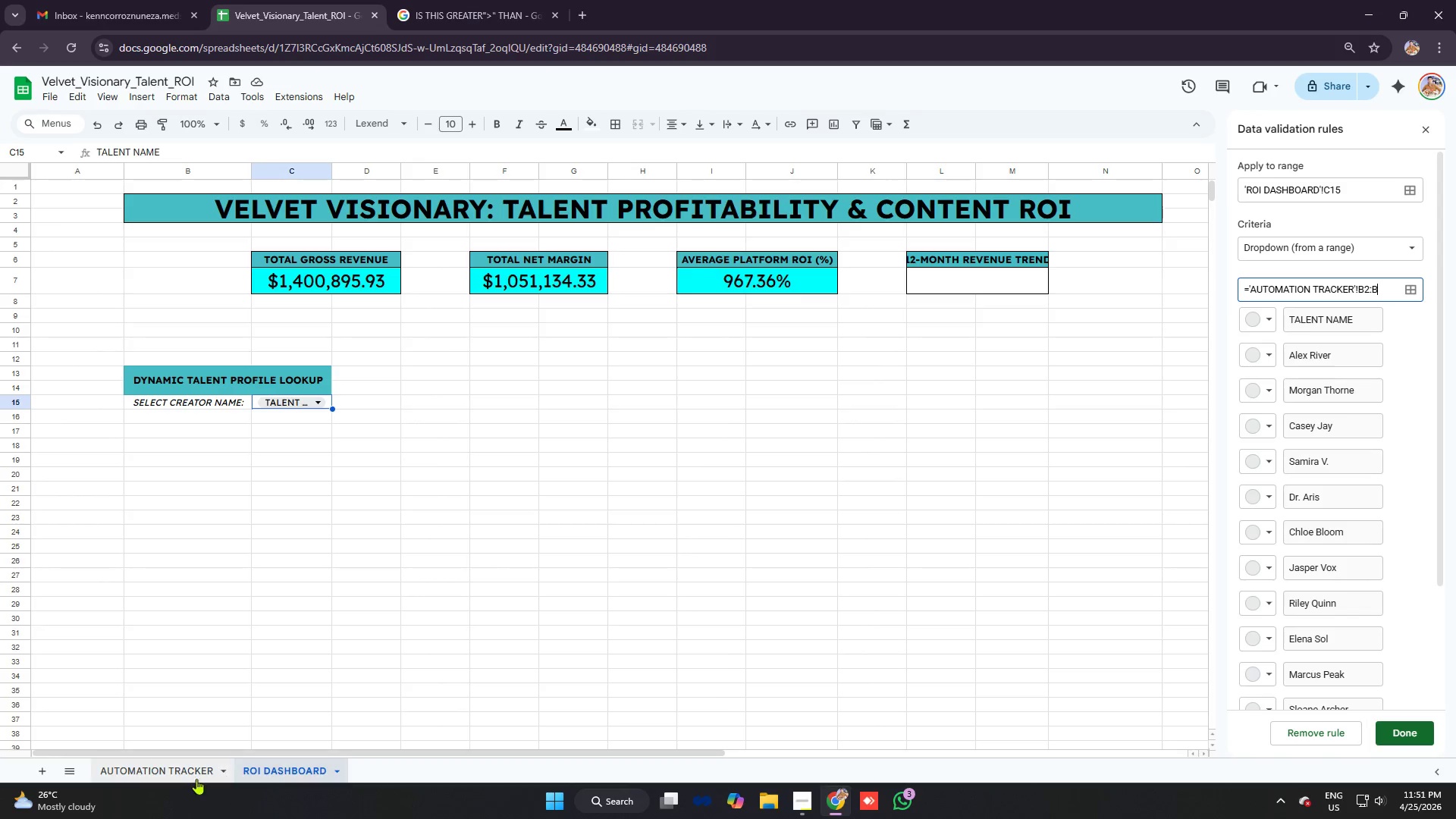 
left_click([164, 777])
 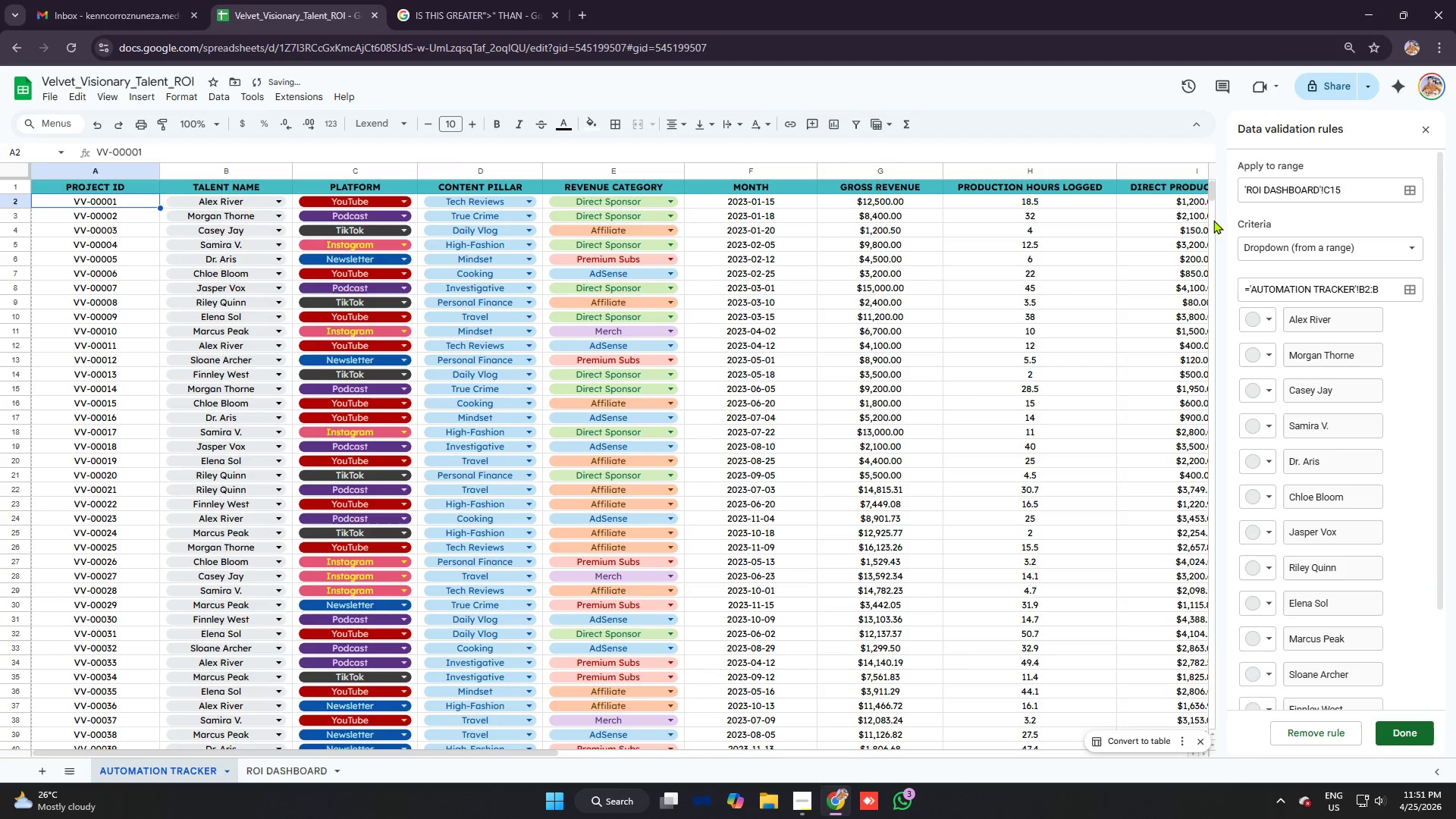 
left_click_drag(start_coordinate=[1213, 191], to_coordinate=[1213, 158])
 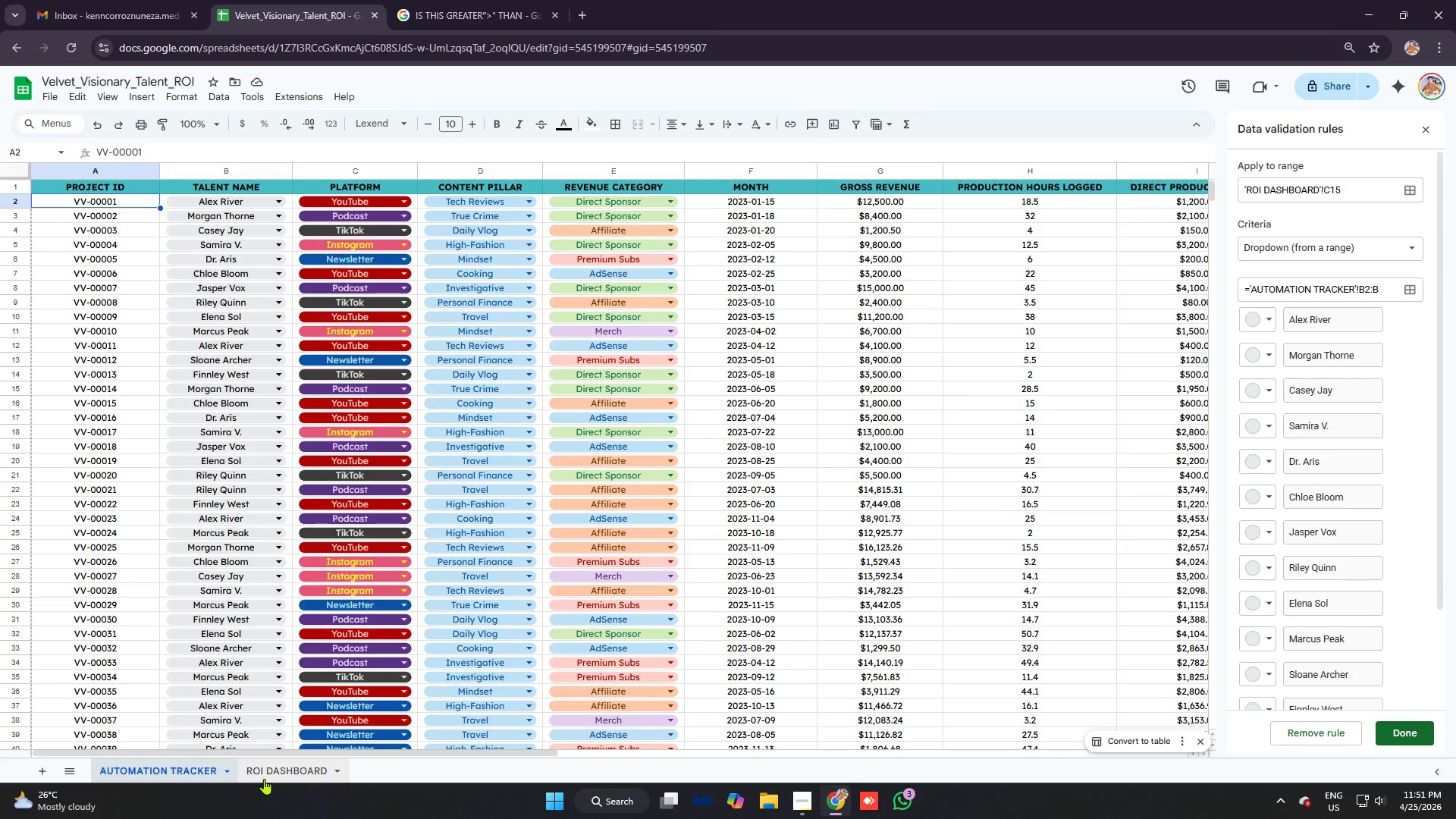 
left_click([265, 777])
 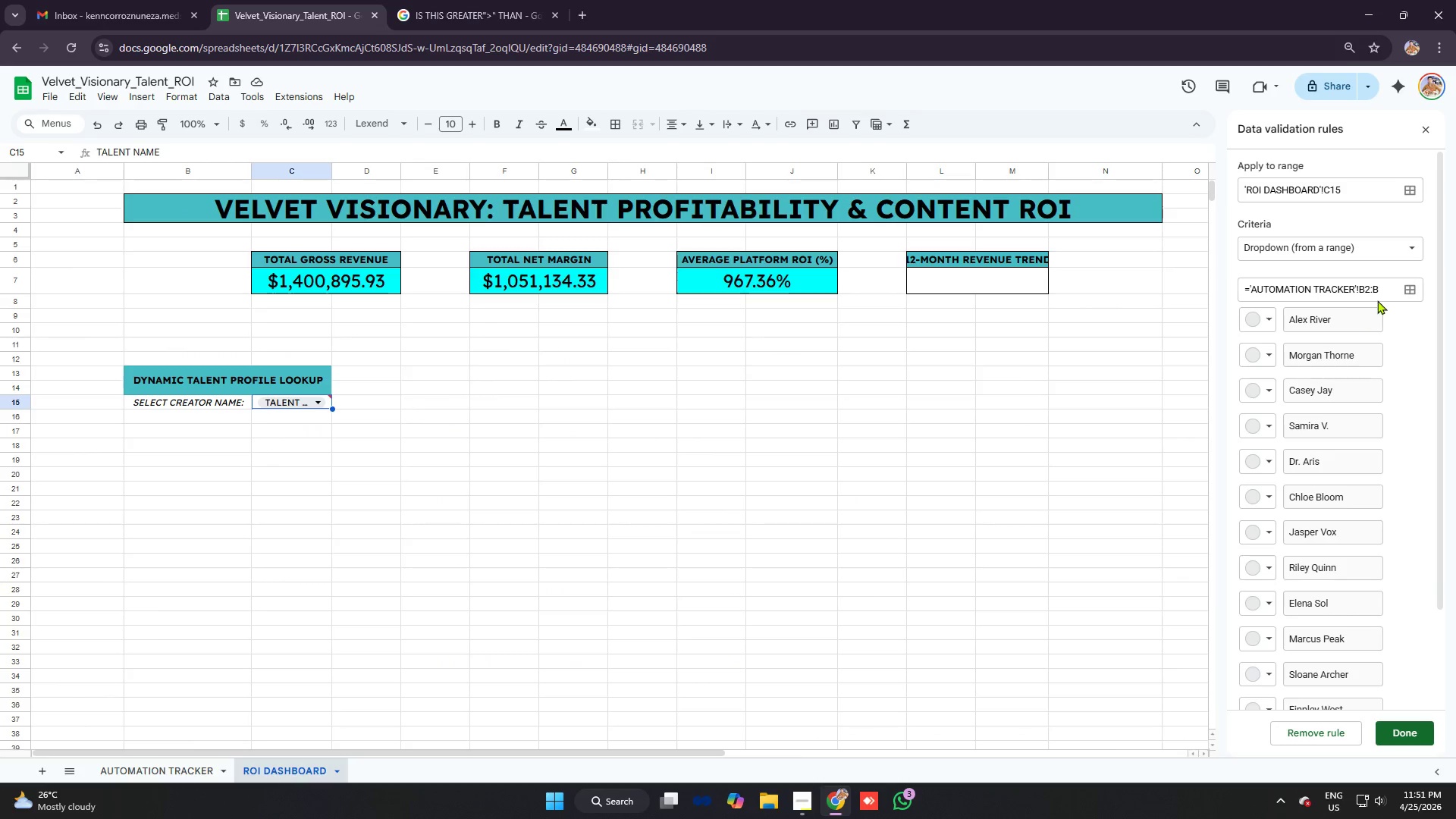 
left_click([1389, 284])
 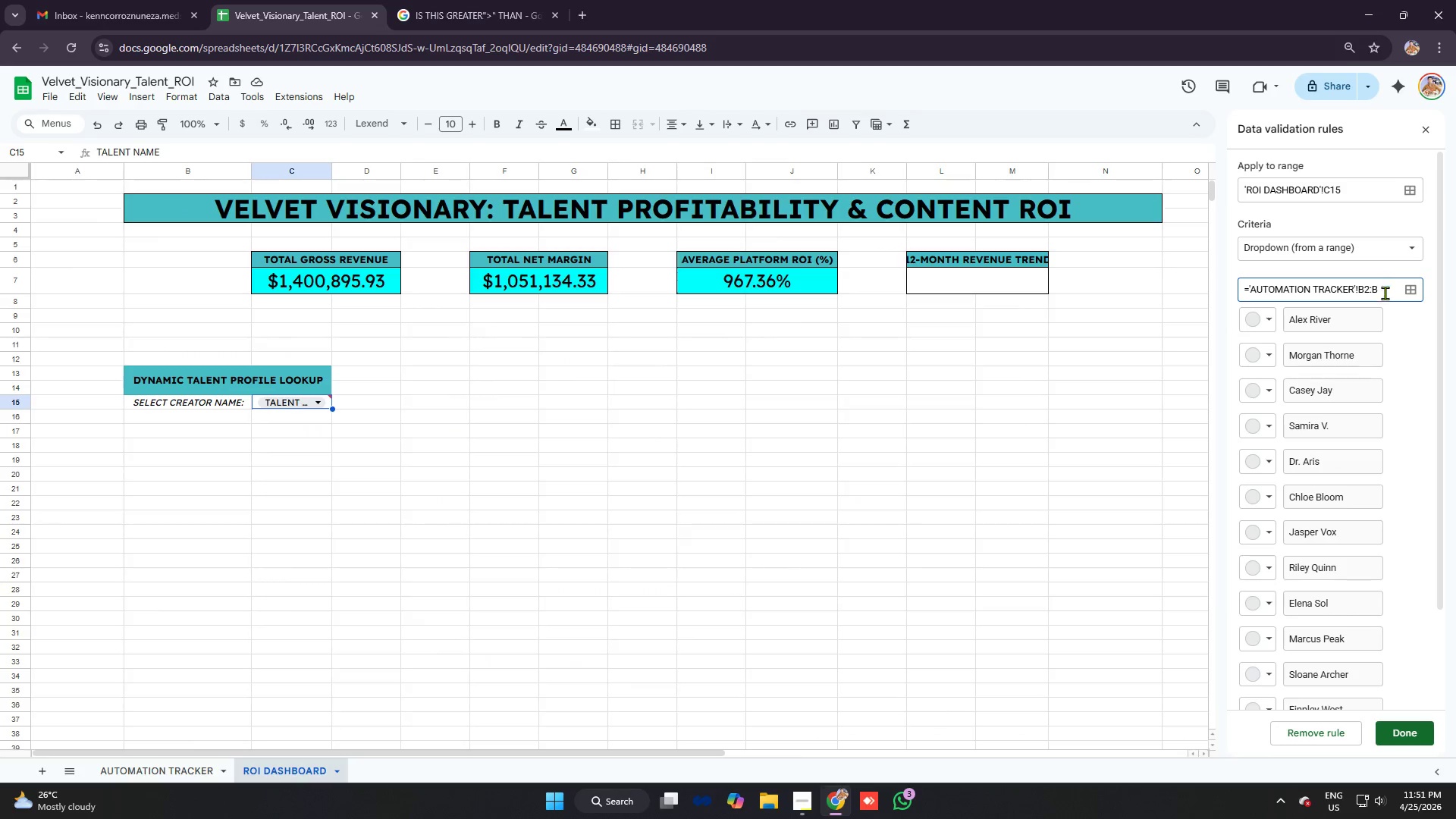 
type(1000)
 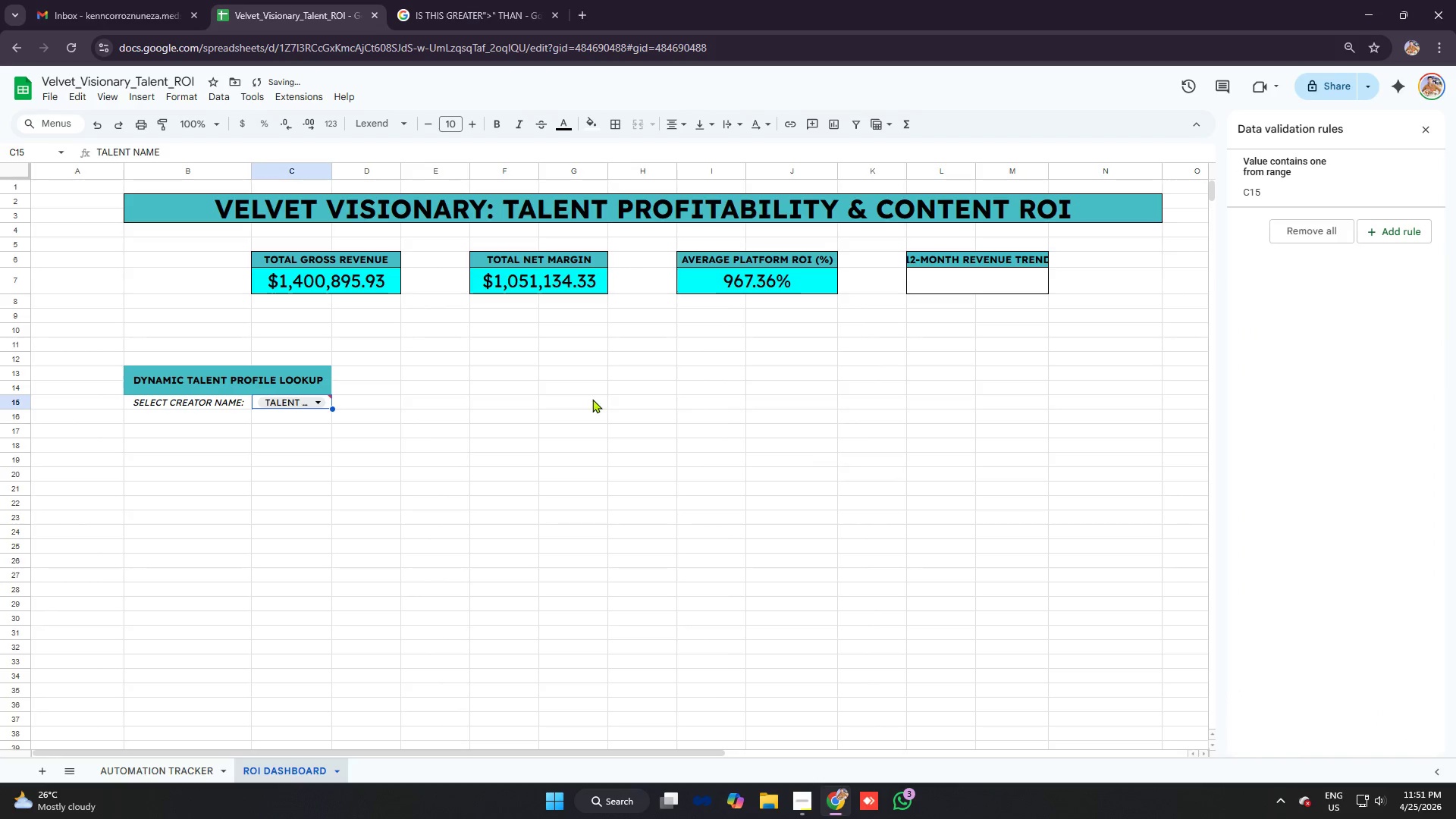 
left_click([372, 403])
 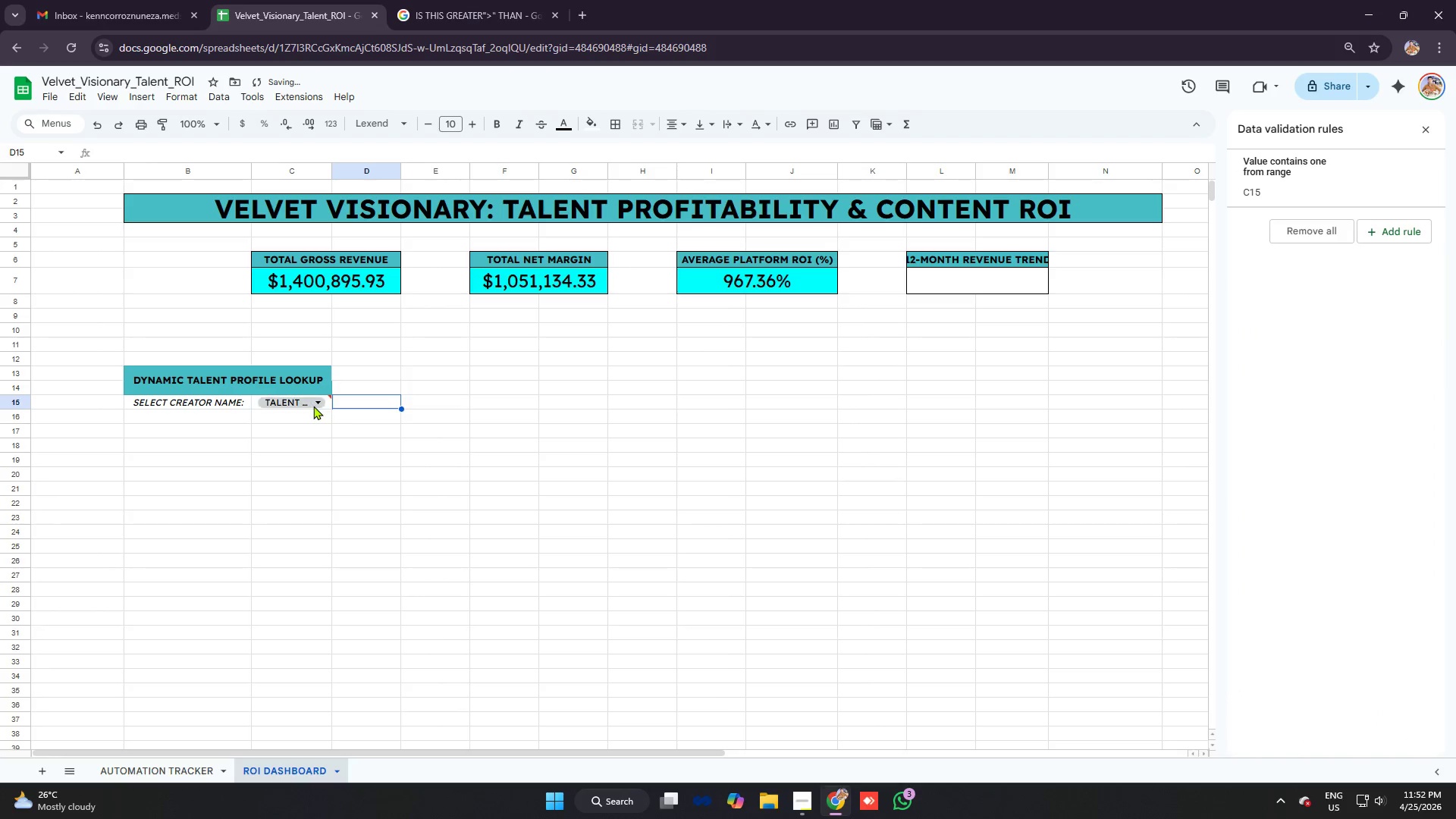 
left_click([313, 406])
 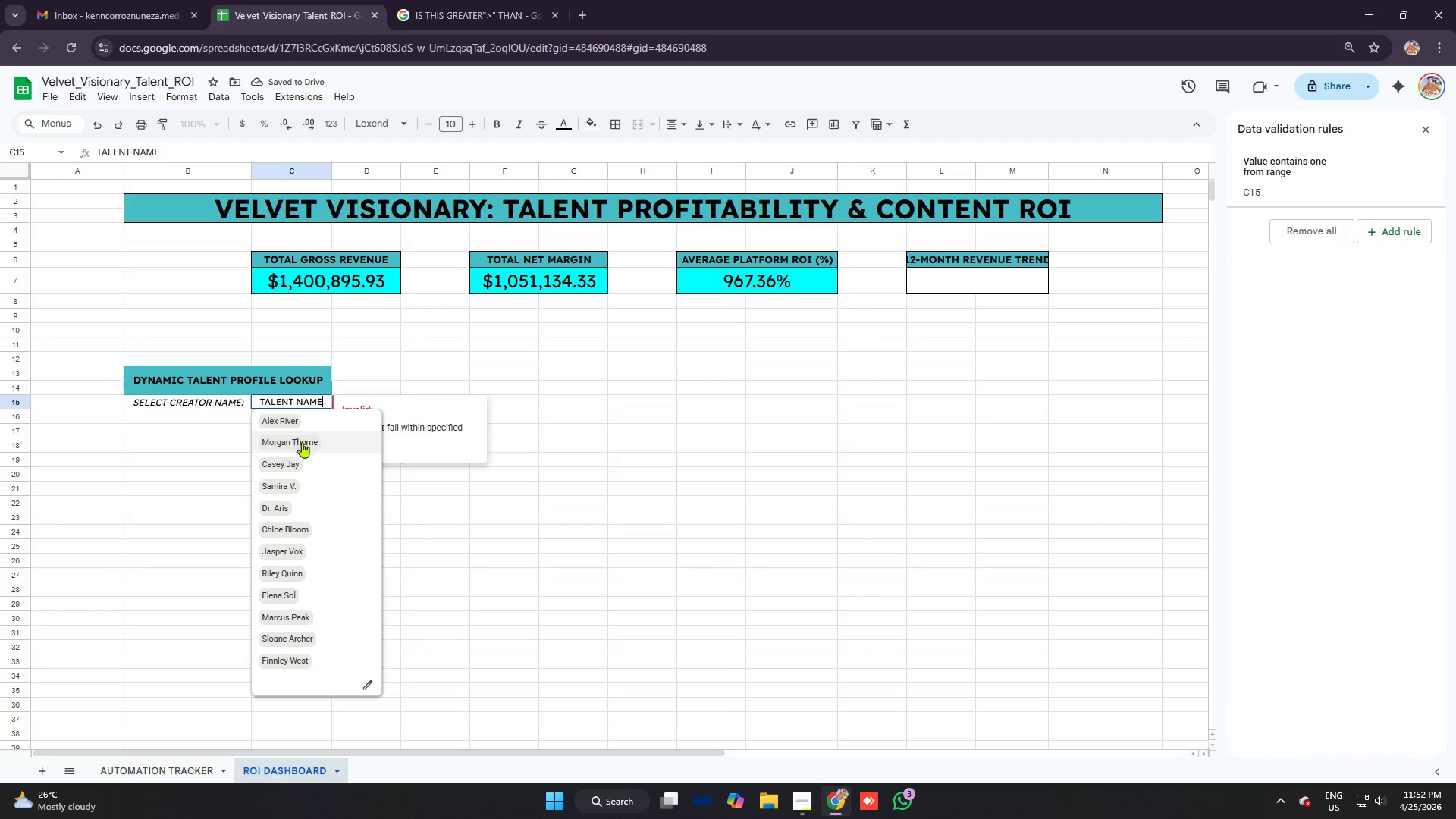 
left_click([302, 444])
 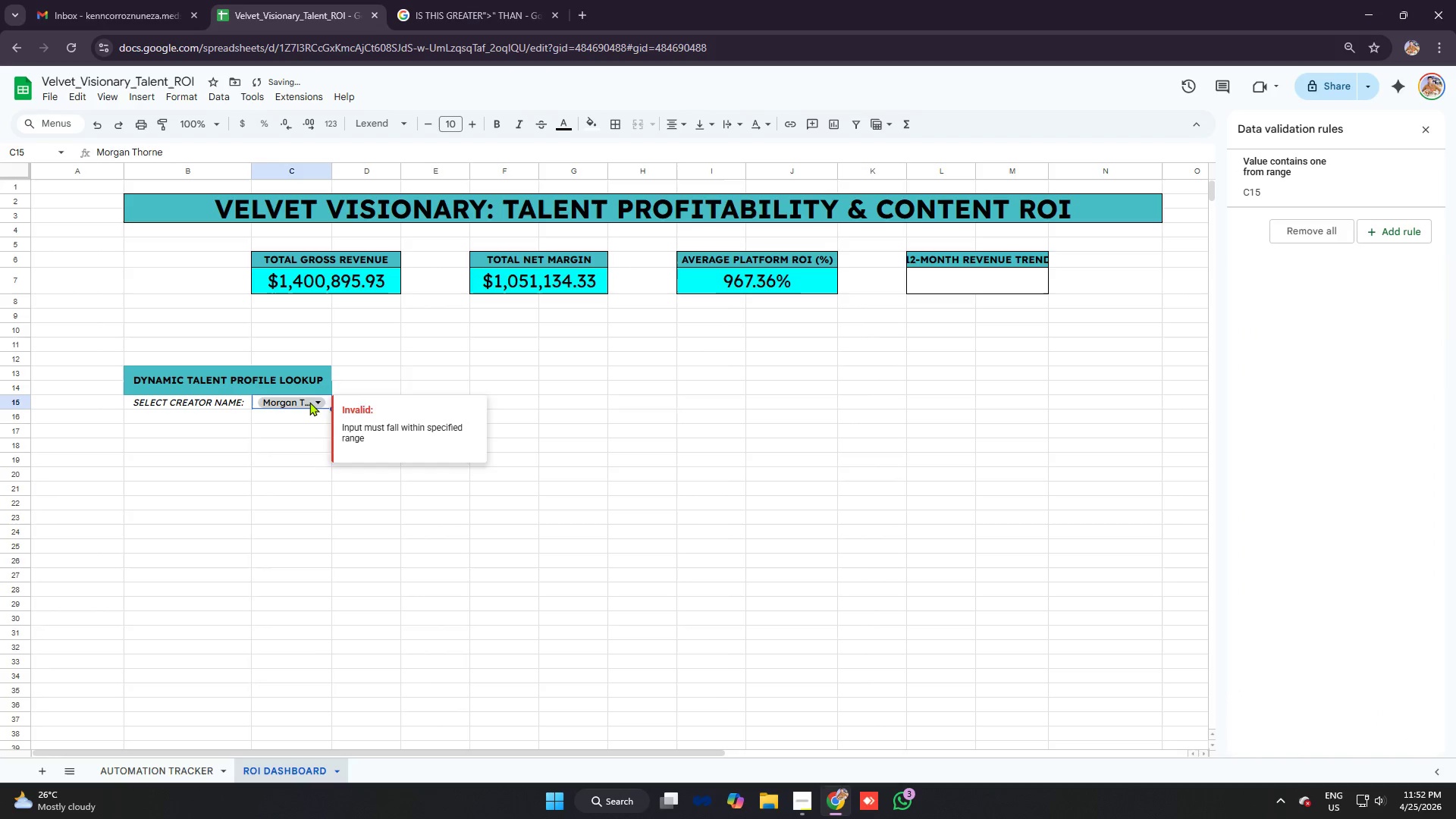 
left_click([309, 402])
 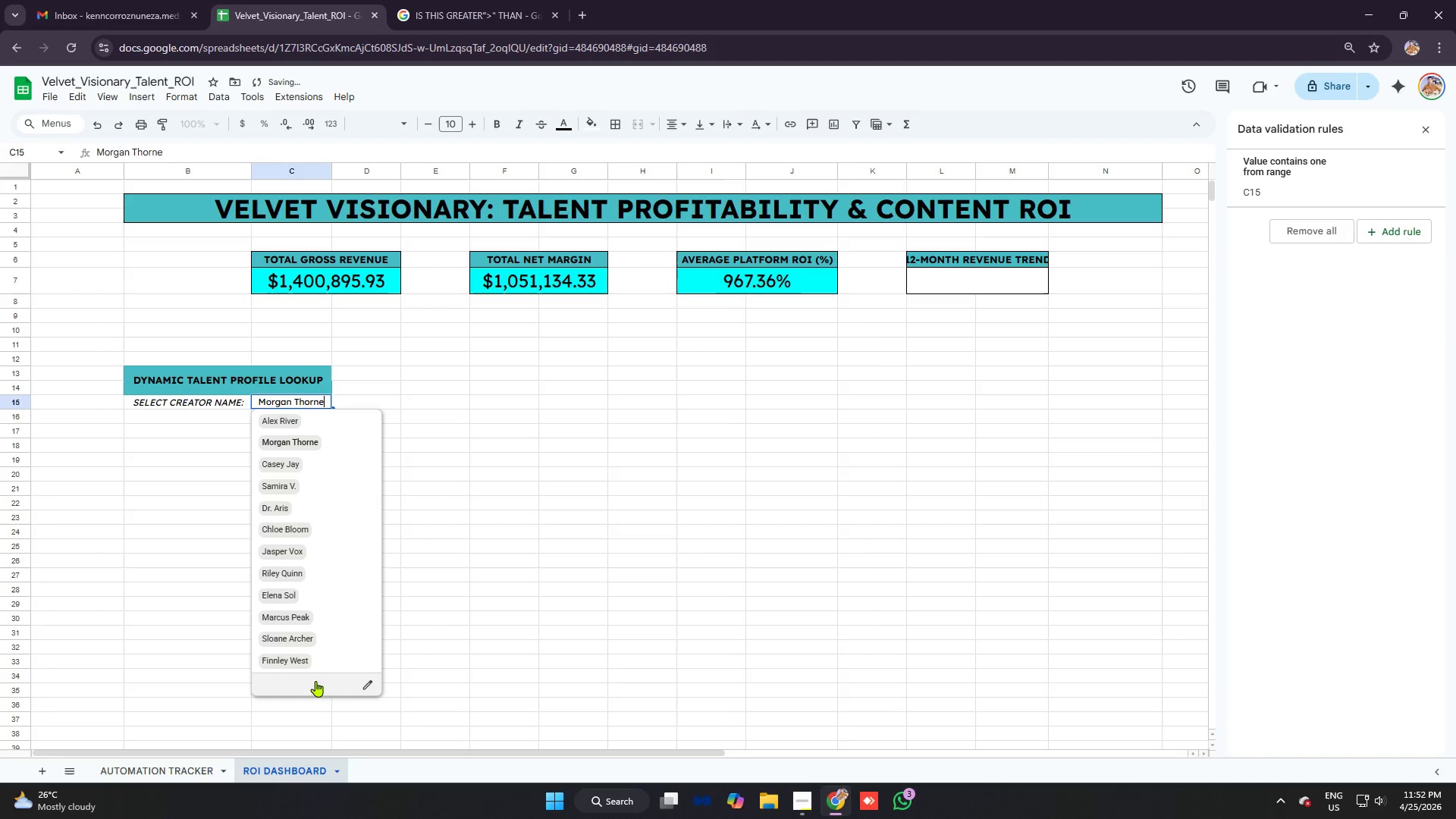 
left_click([316, 656])
 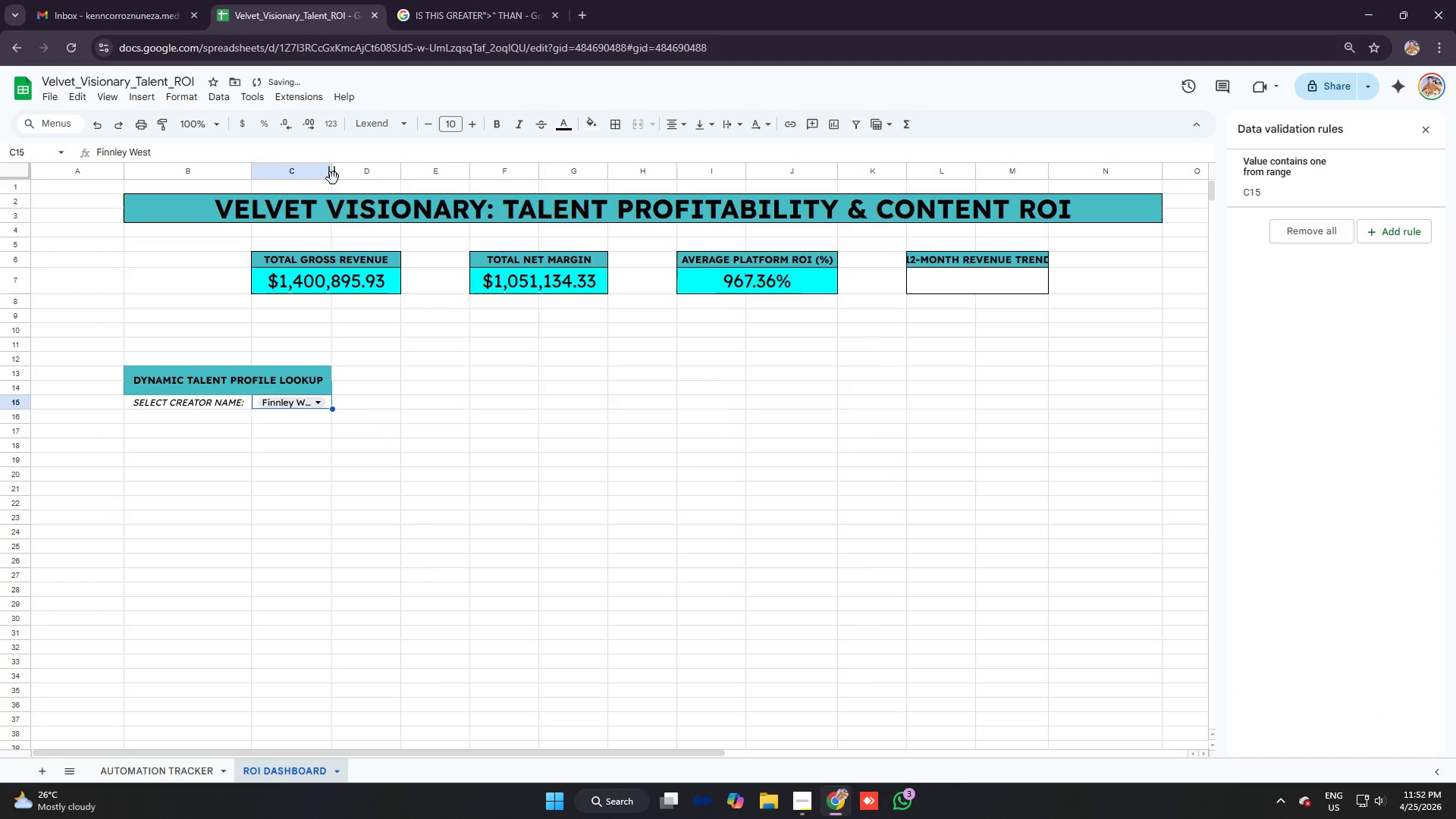 
left_click_drag(start_coordinate=[334, 174], to_coordinate=[359, 174])
 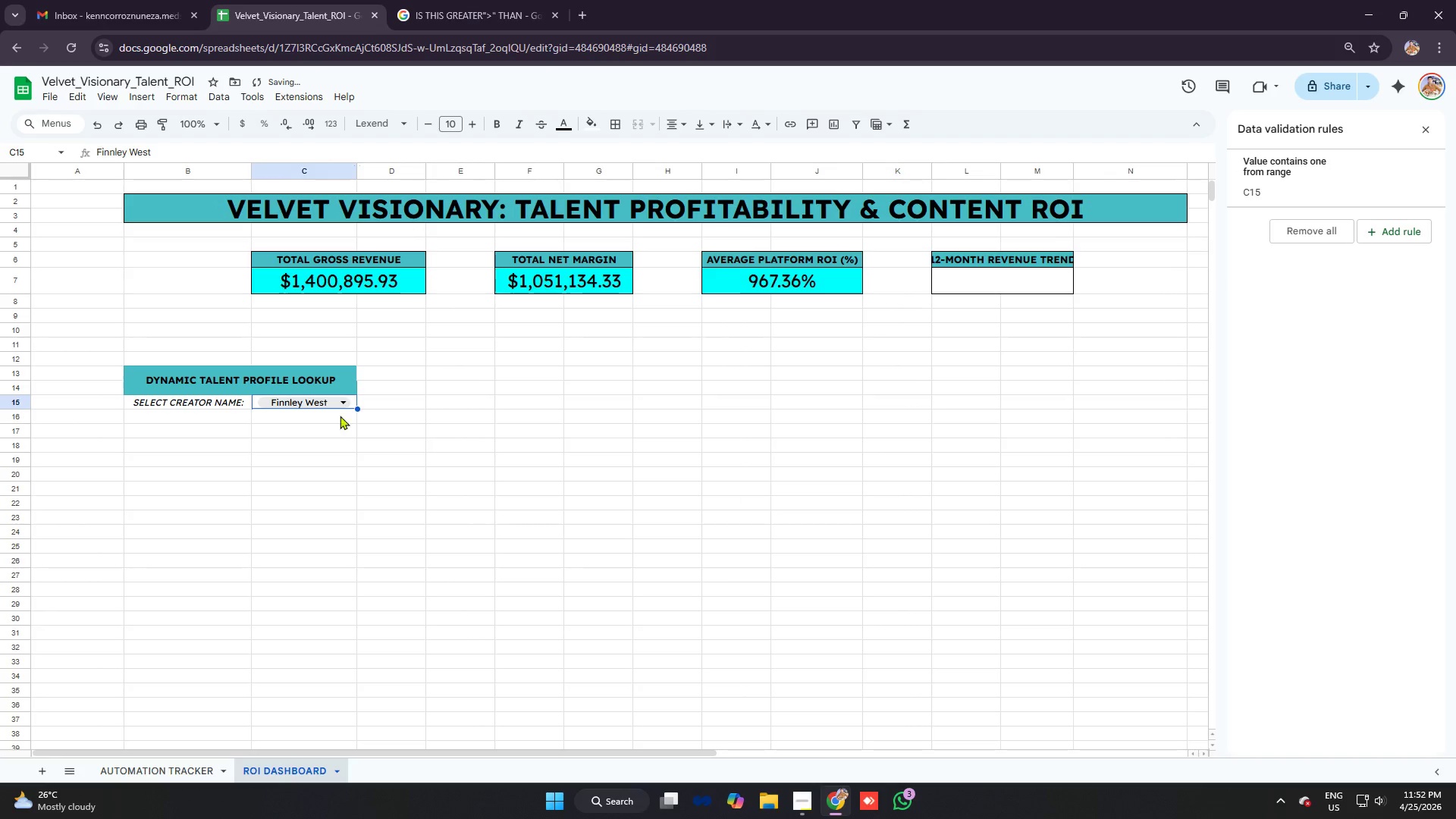 
left_click([347, 401])
 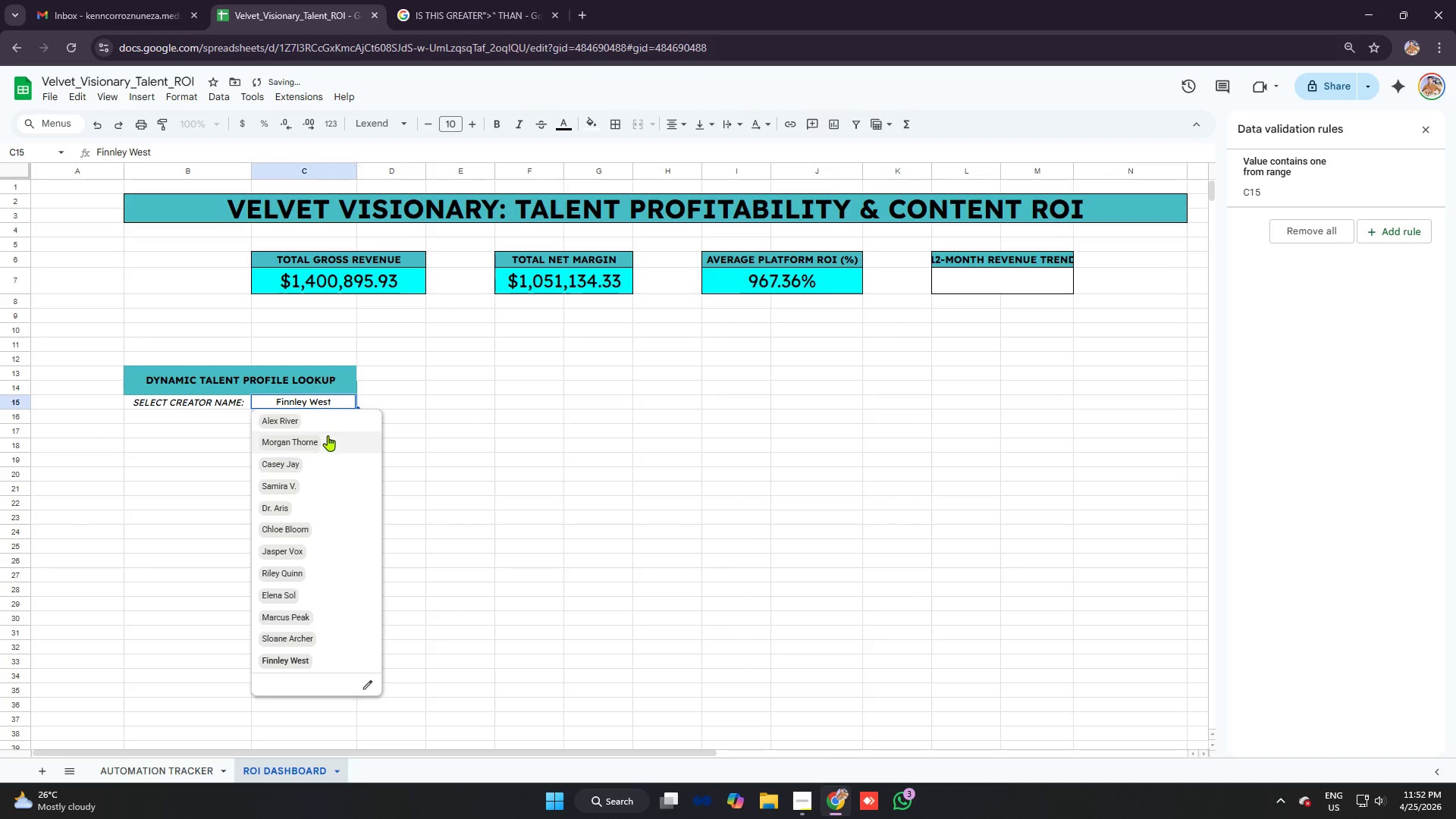 
left_click([325, 438])
 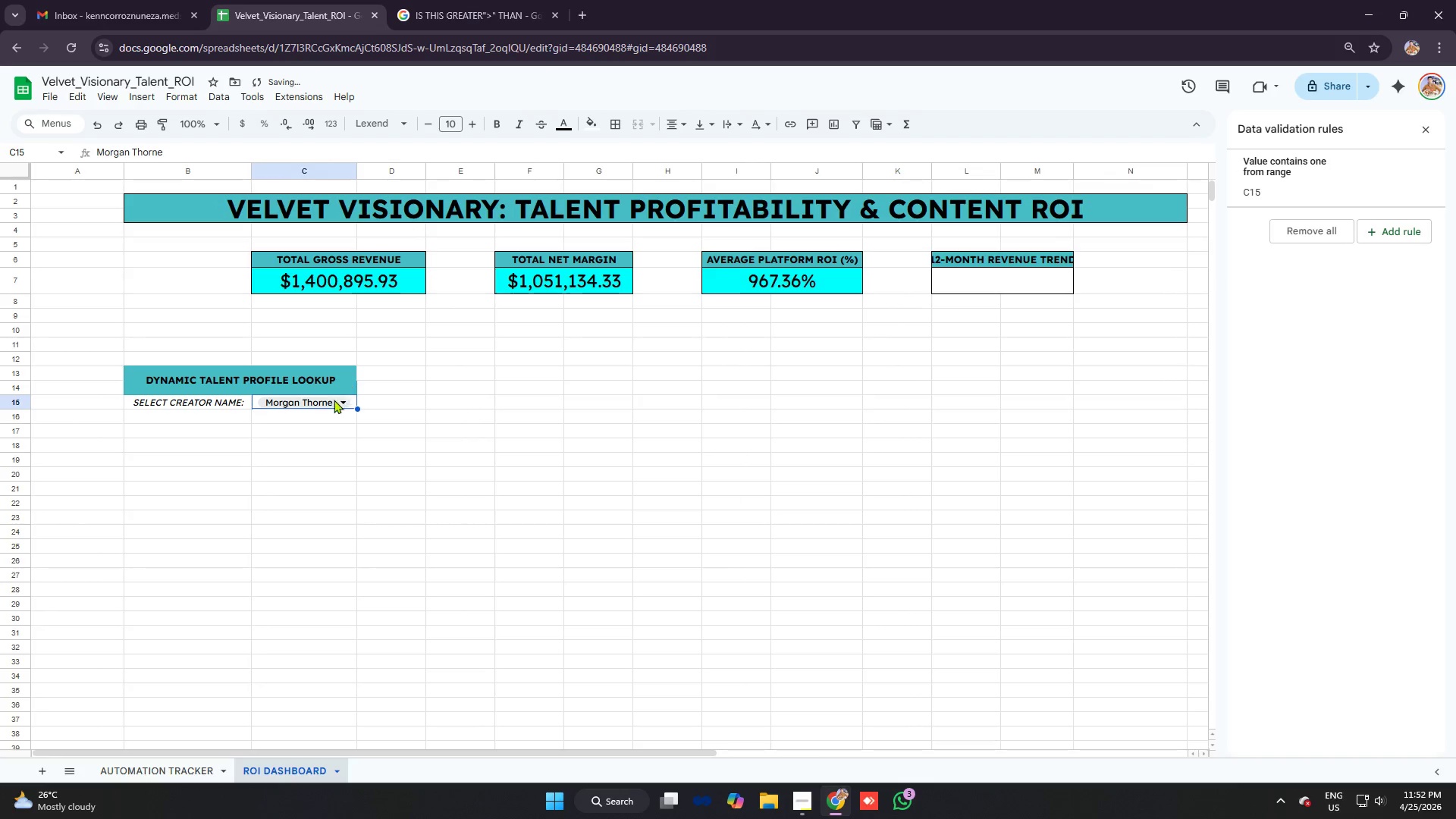 
left_click([334, 401])
 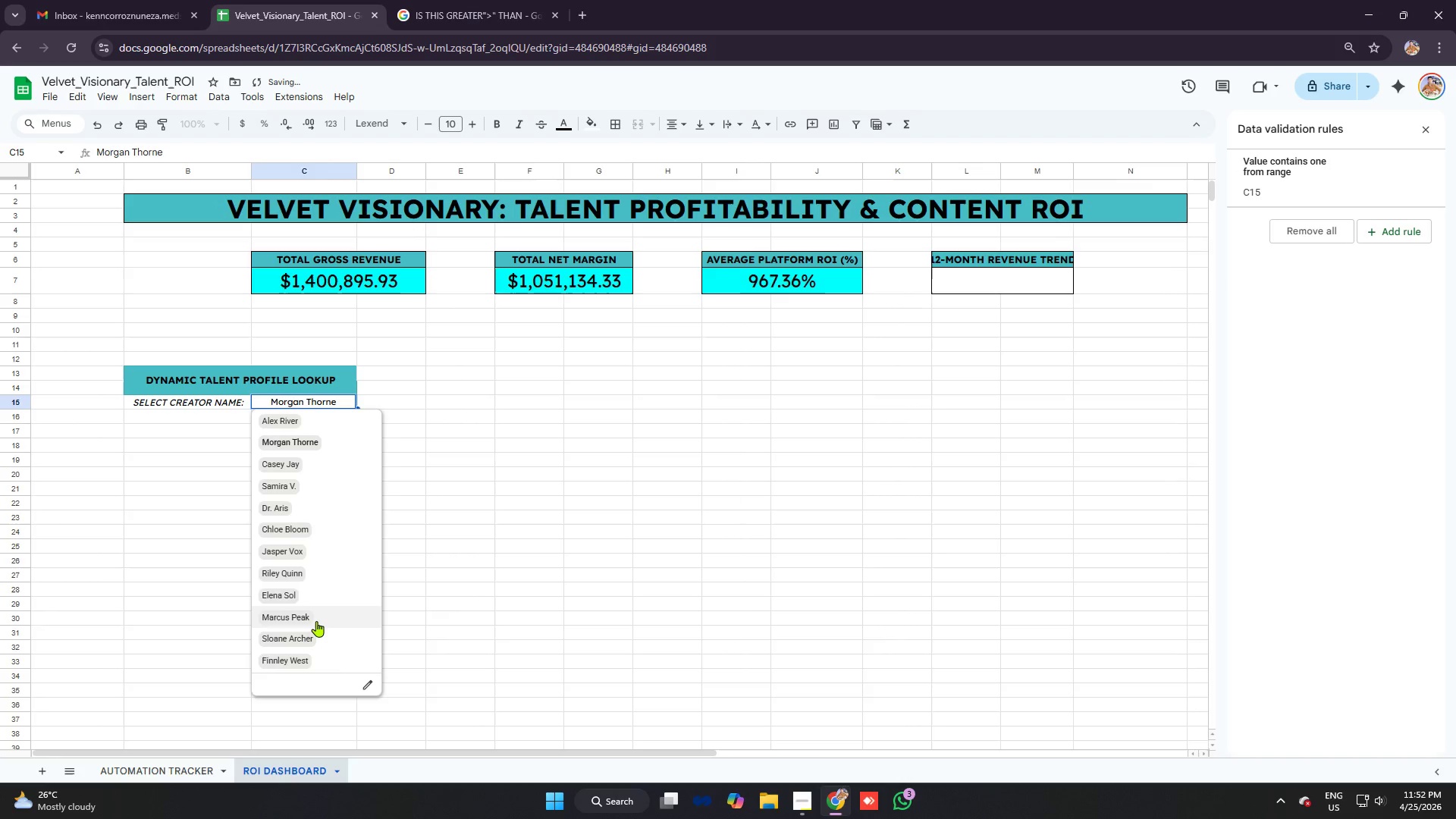 
left_click([316, 621])
 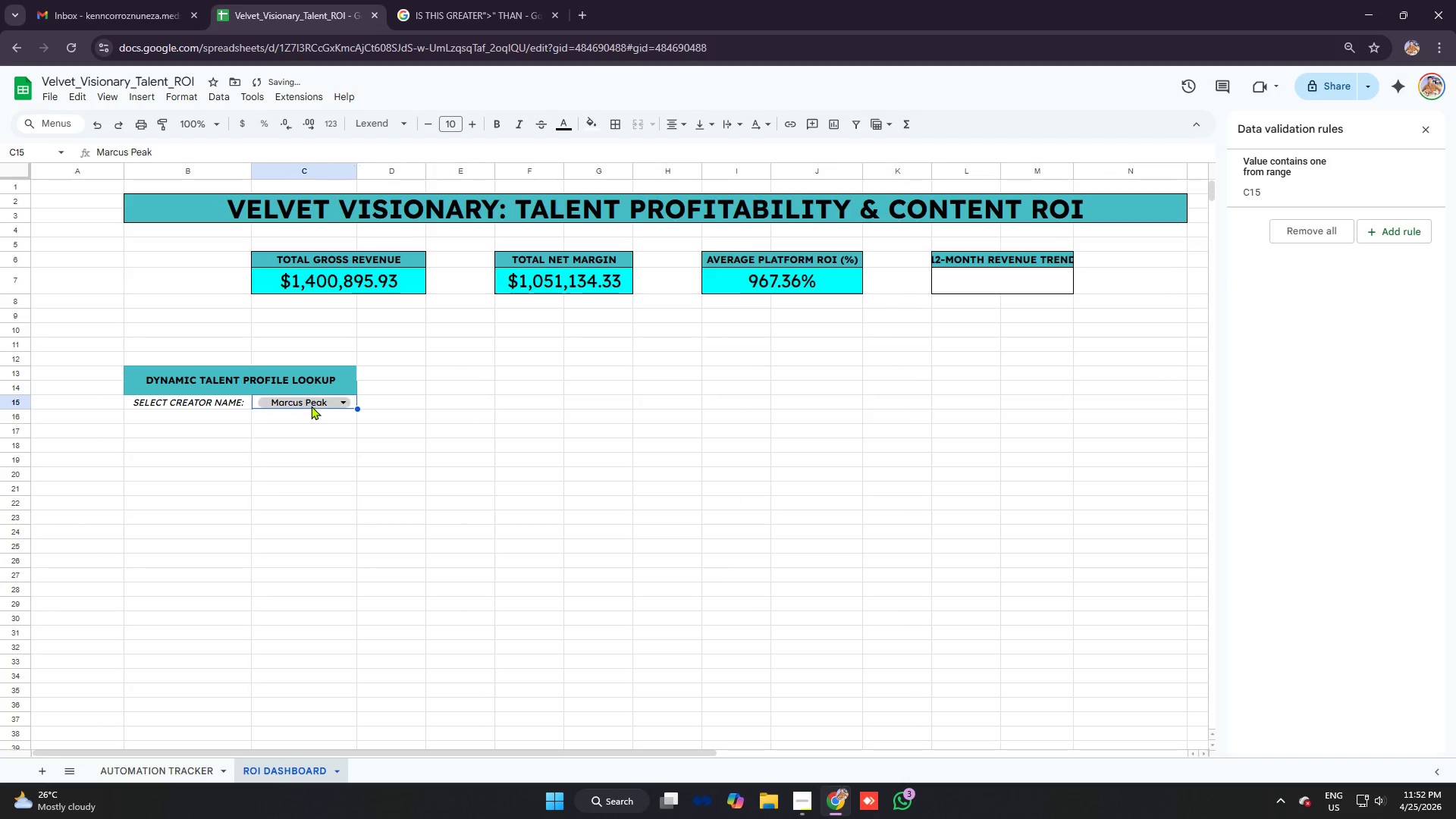 
left_click([311, 406])
 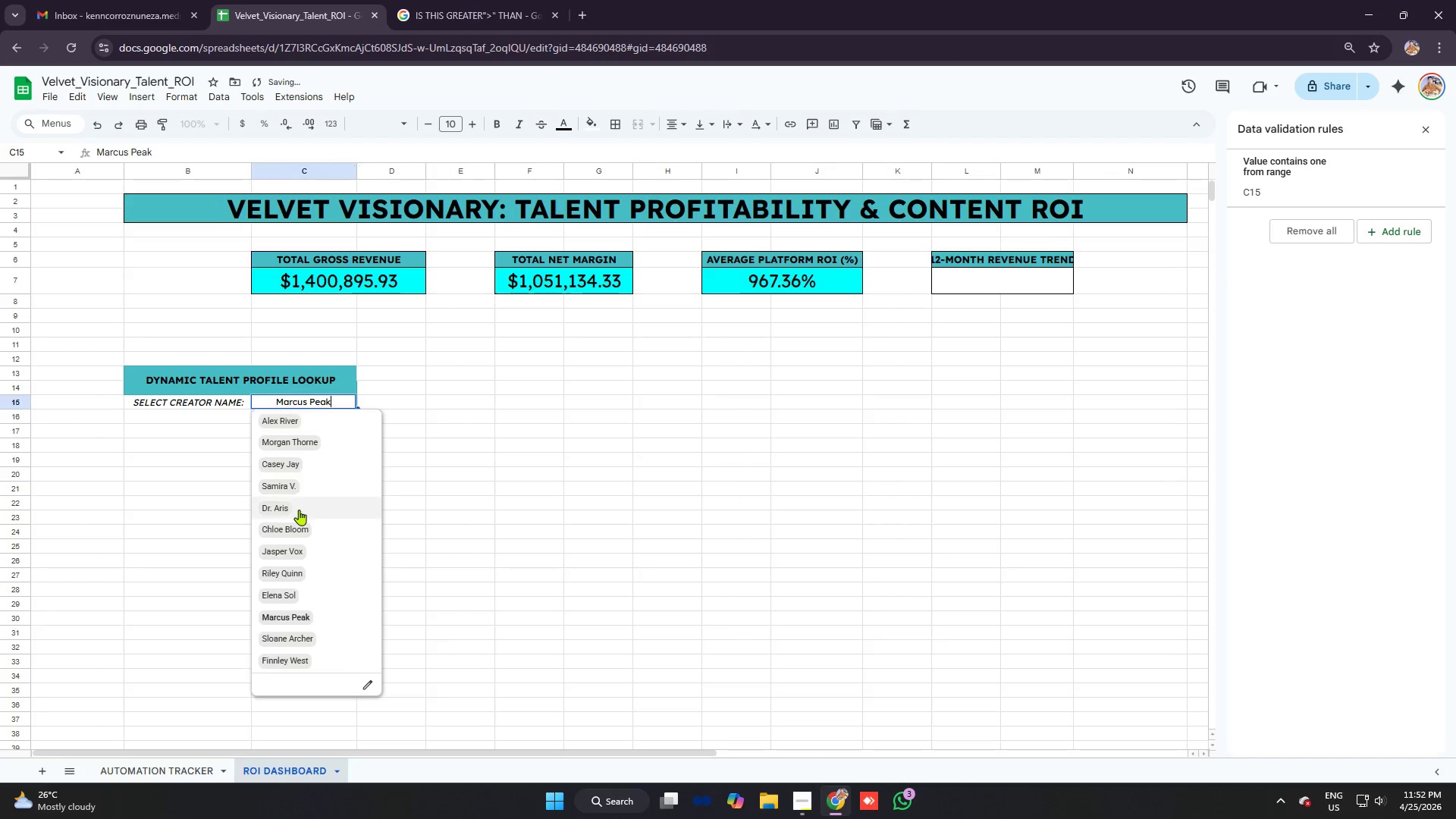 
left_click([299, 510])
 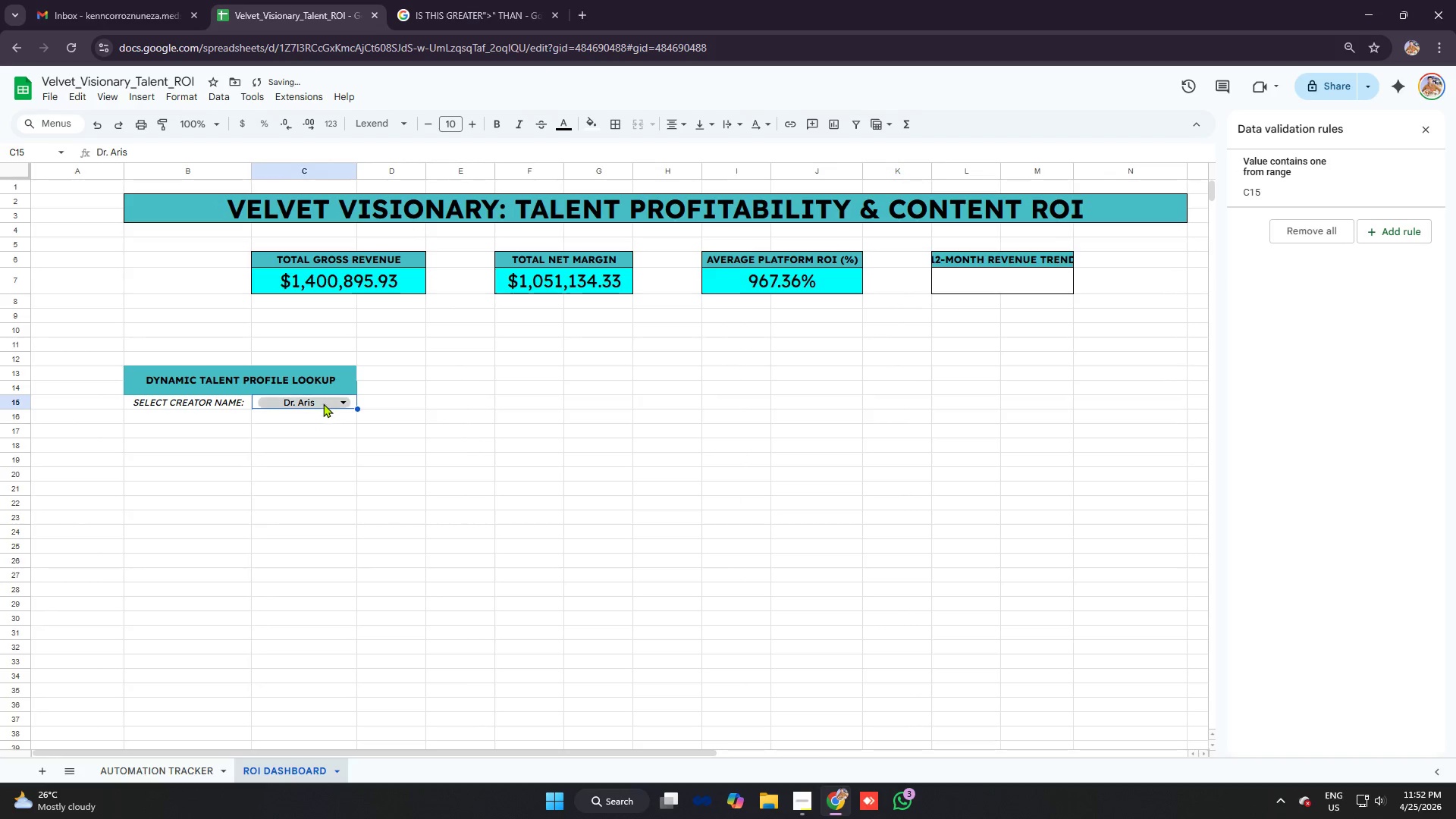 
left_click([323, 403])
 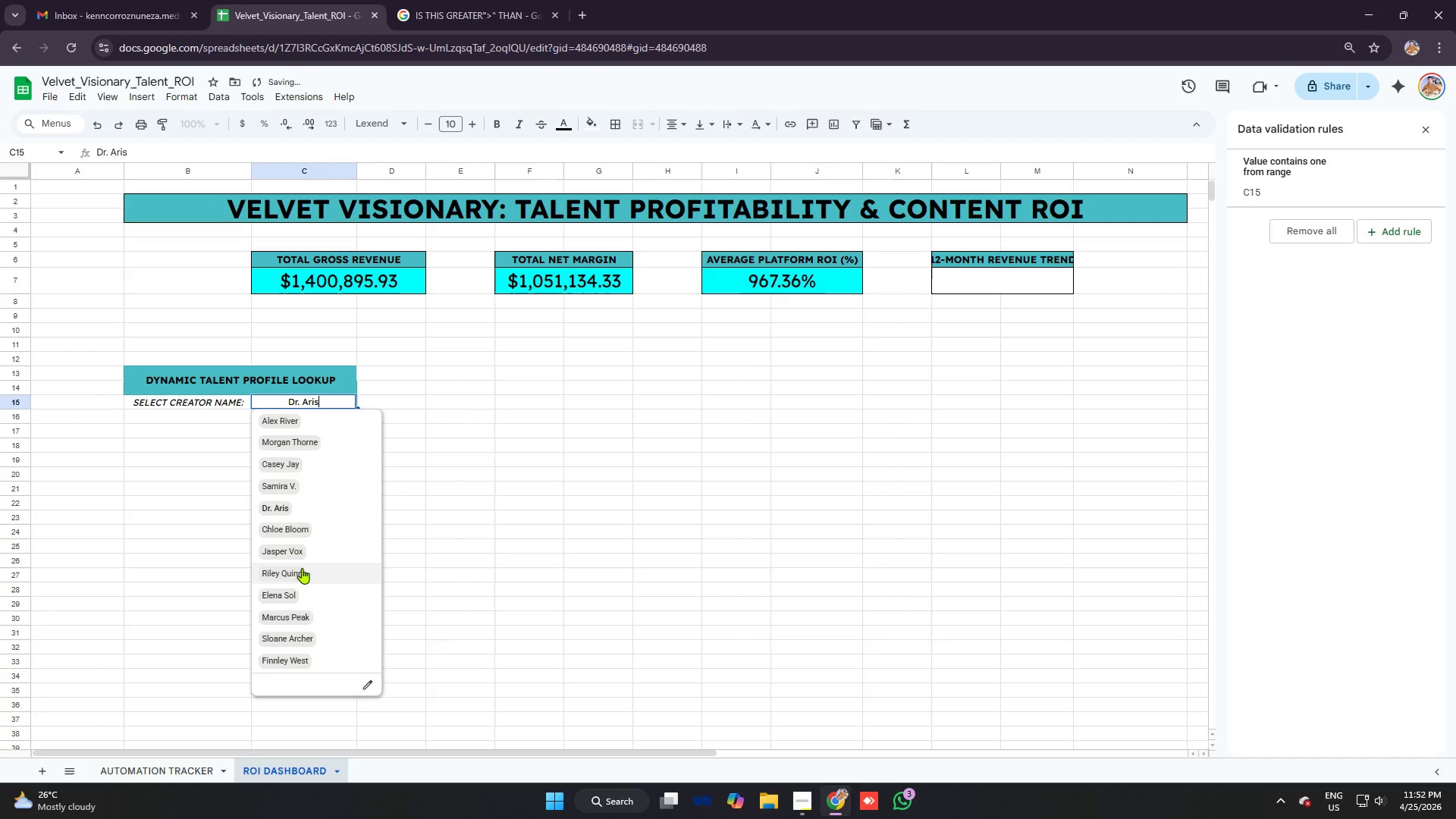 
left_click([303, 573])
 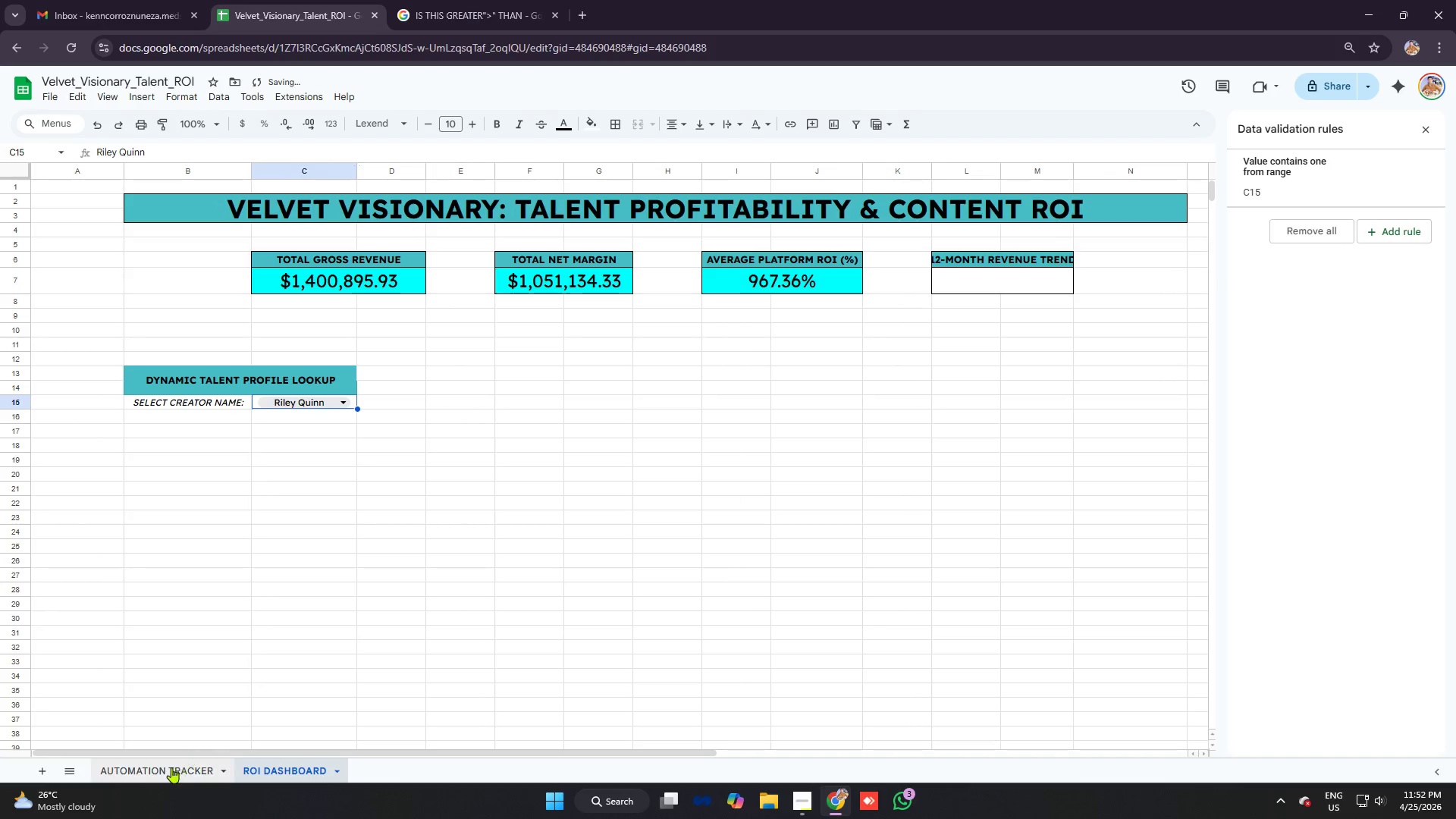 
left_click([163, 771])
 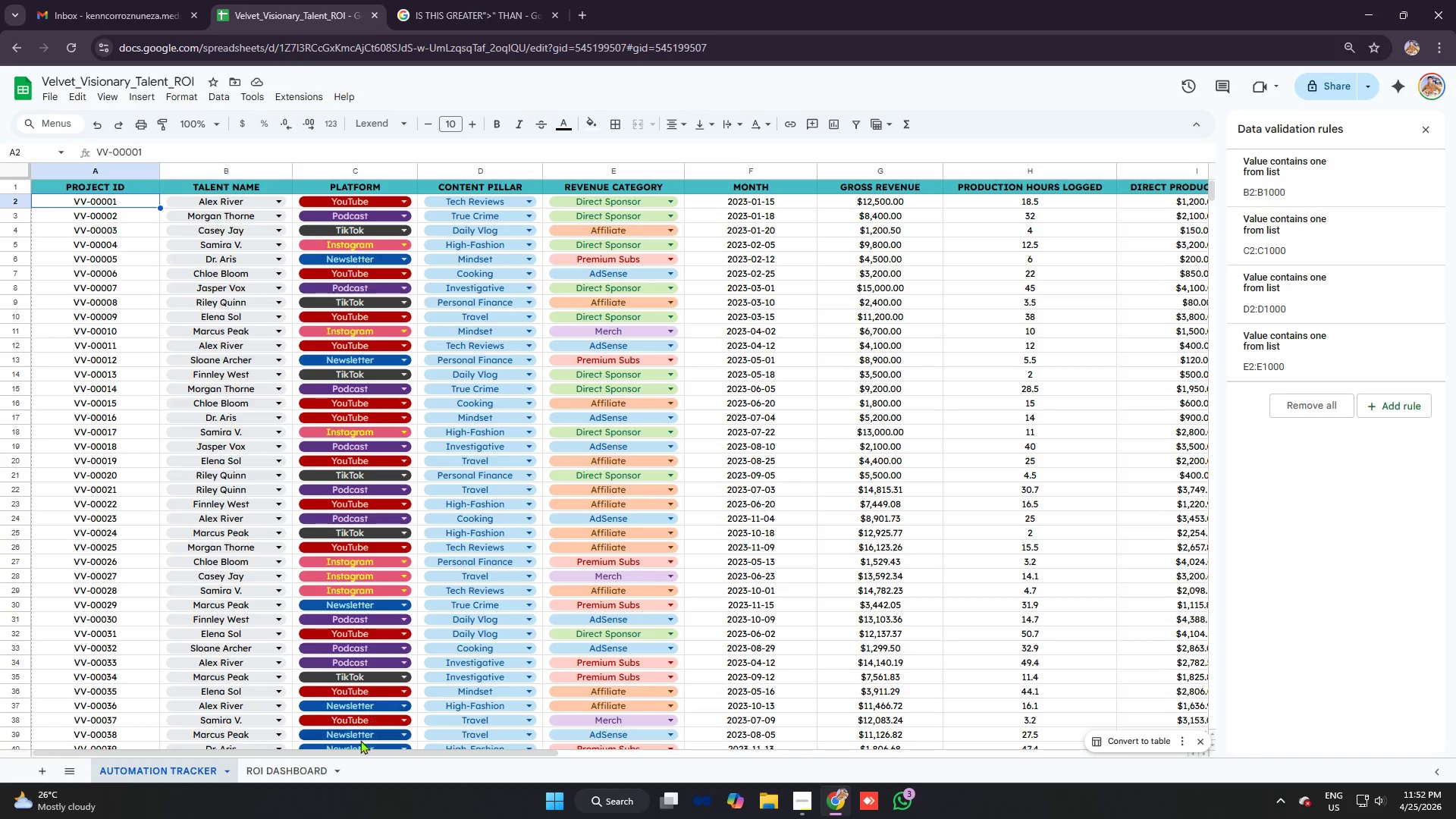 
wait(6.38)
 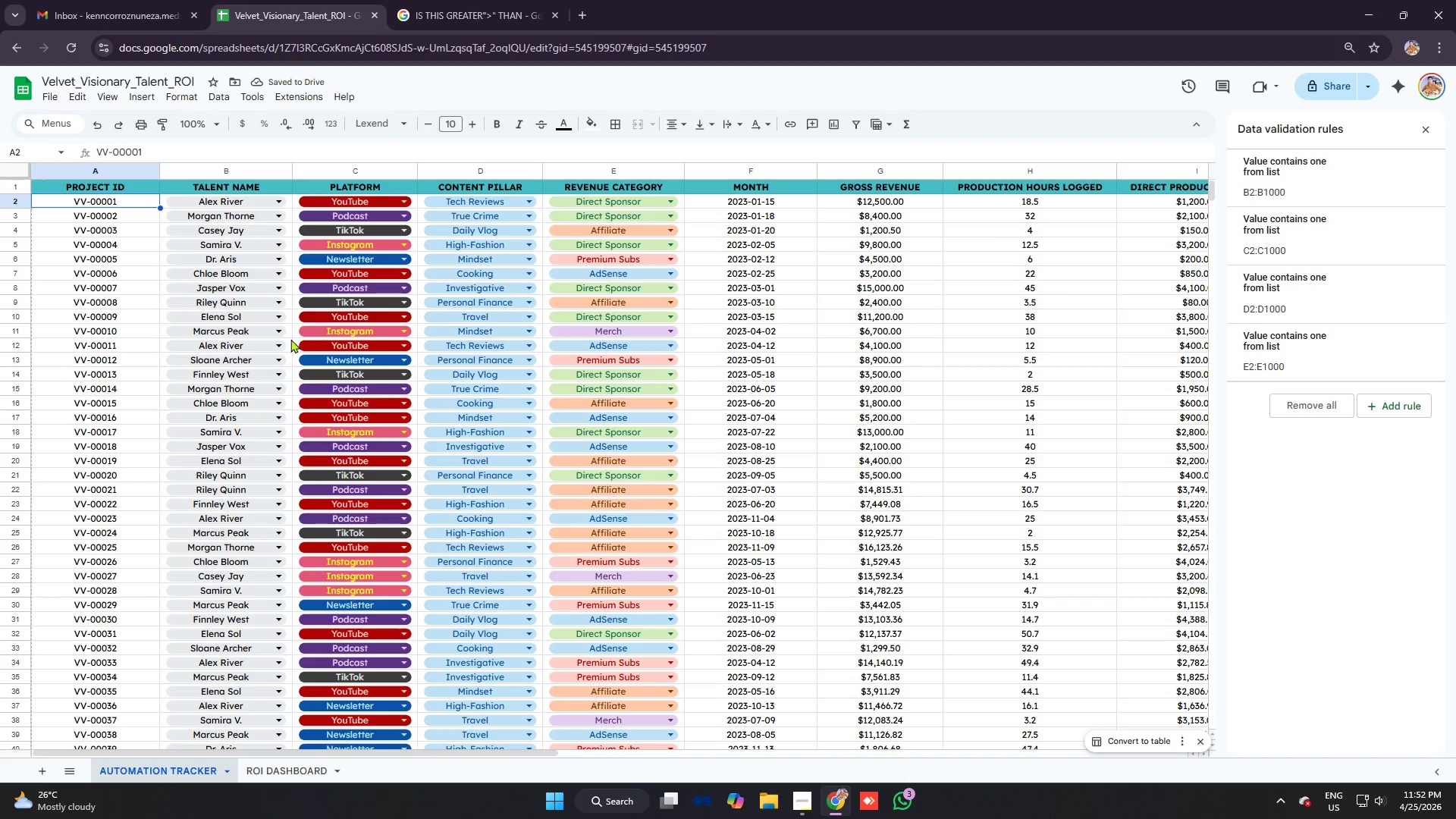 
left_click([214, 400])
 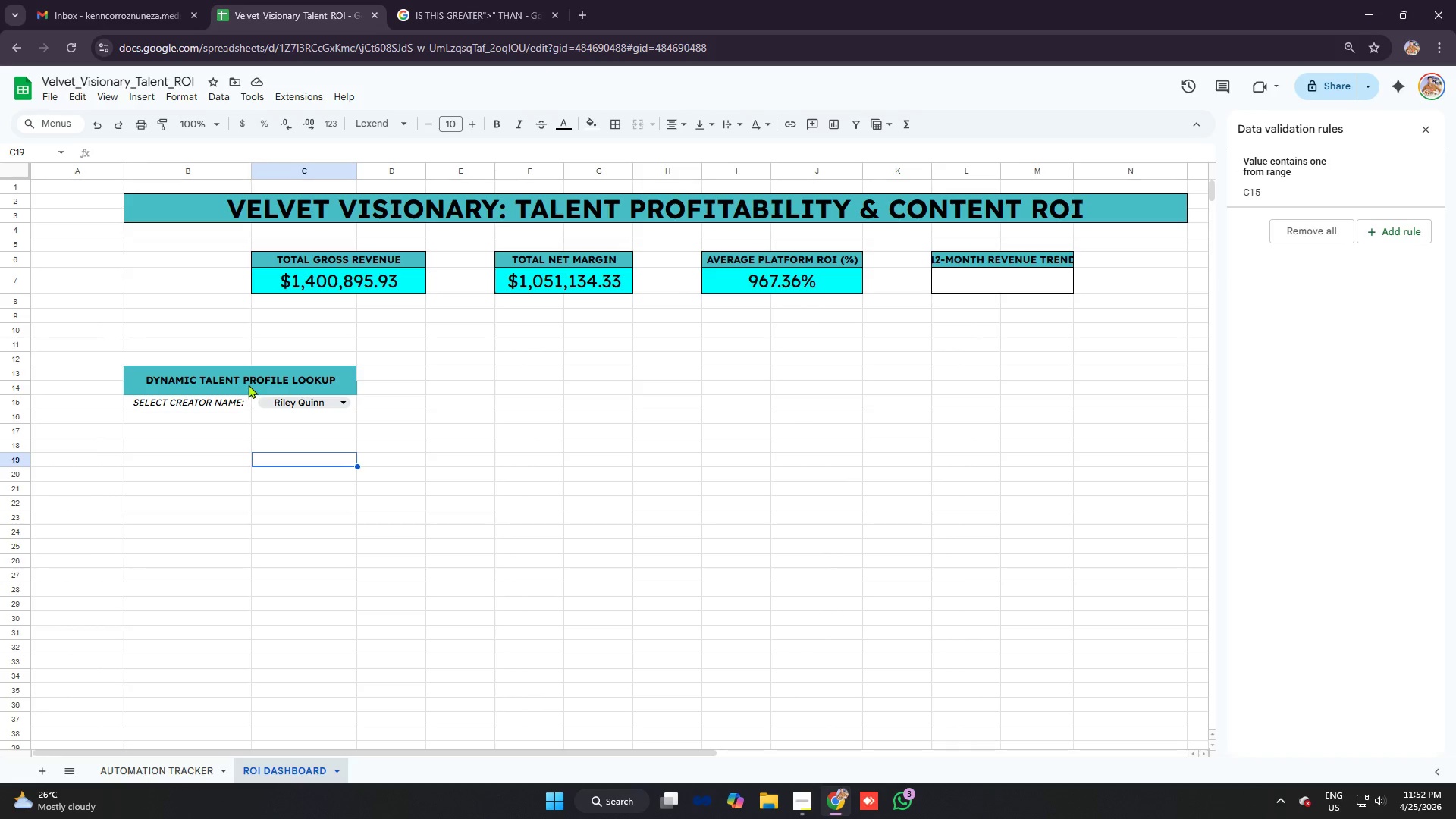 
wait(16.39)
 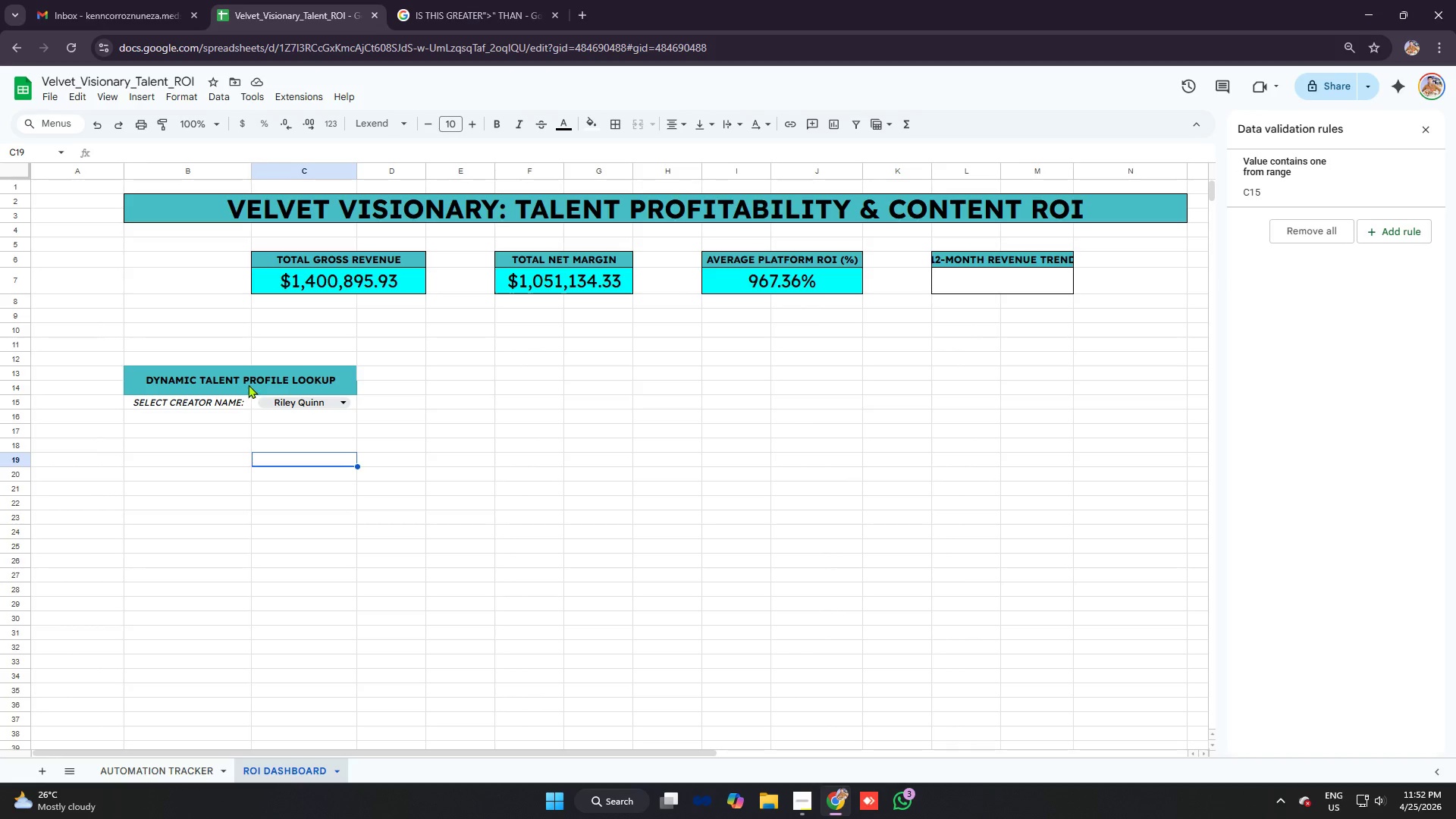 
left_click([180, 445])
 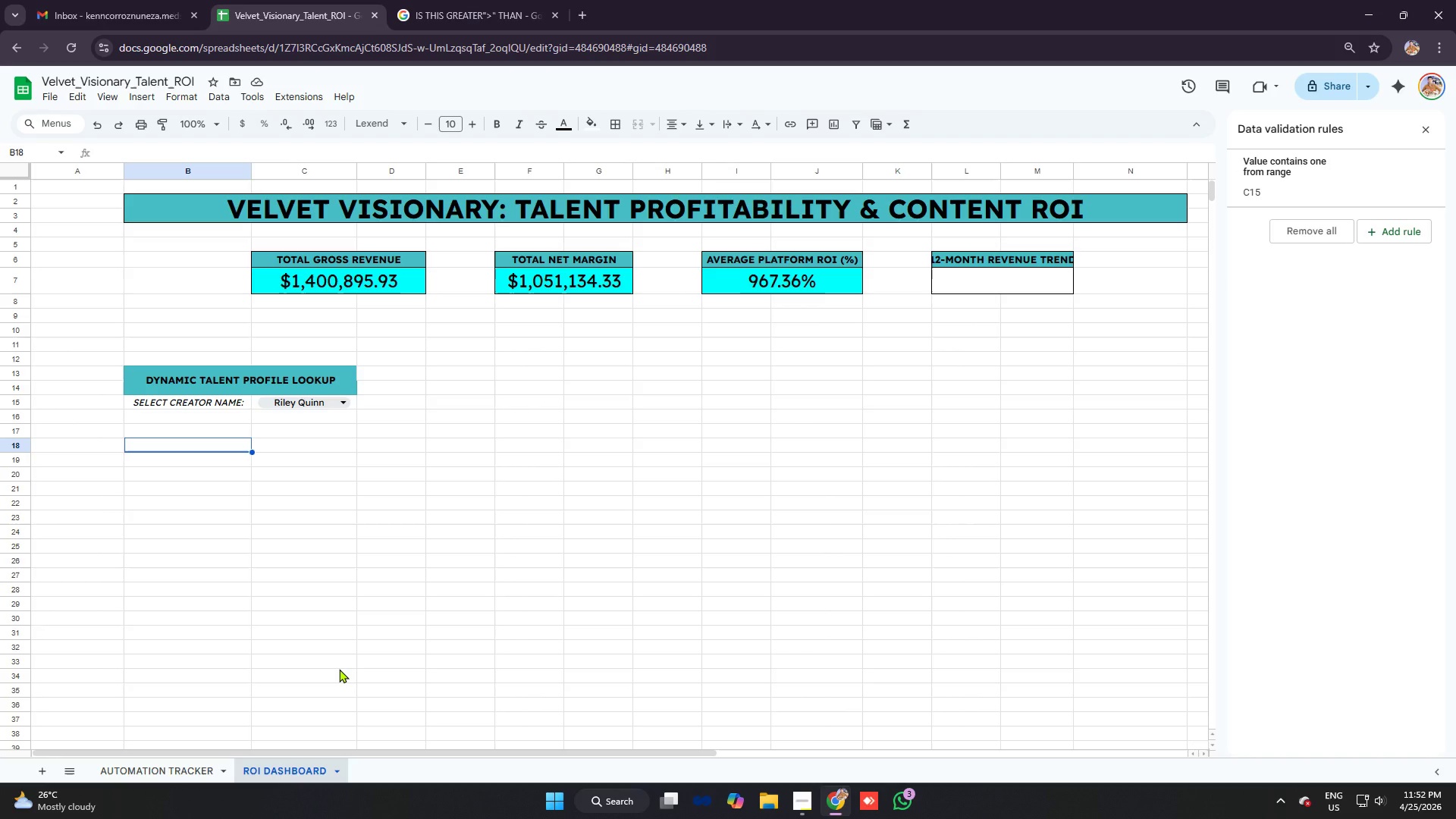 
type(primary platform)
 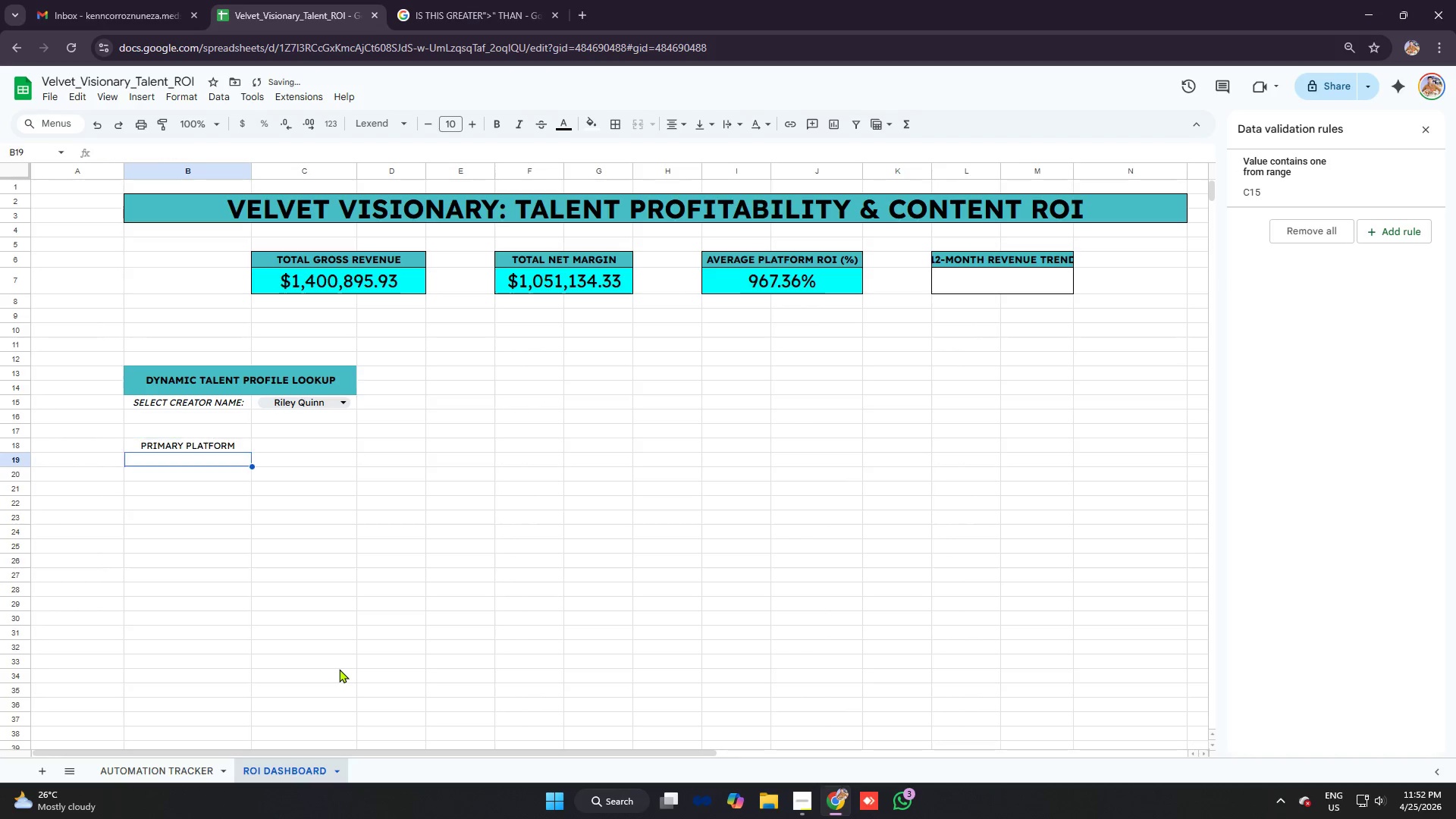 
key(Enter)
 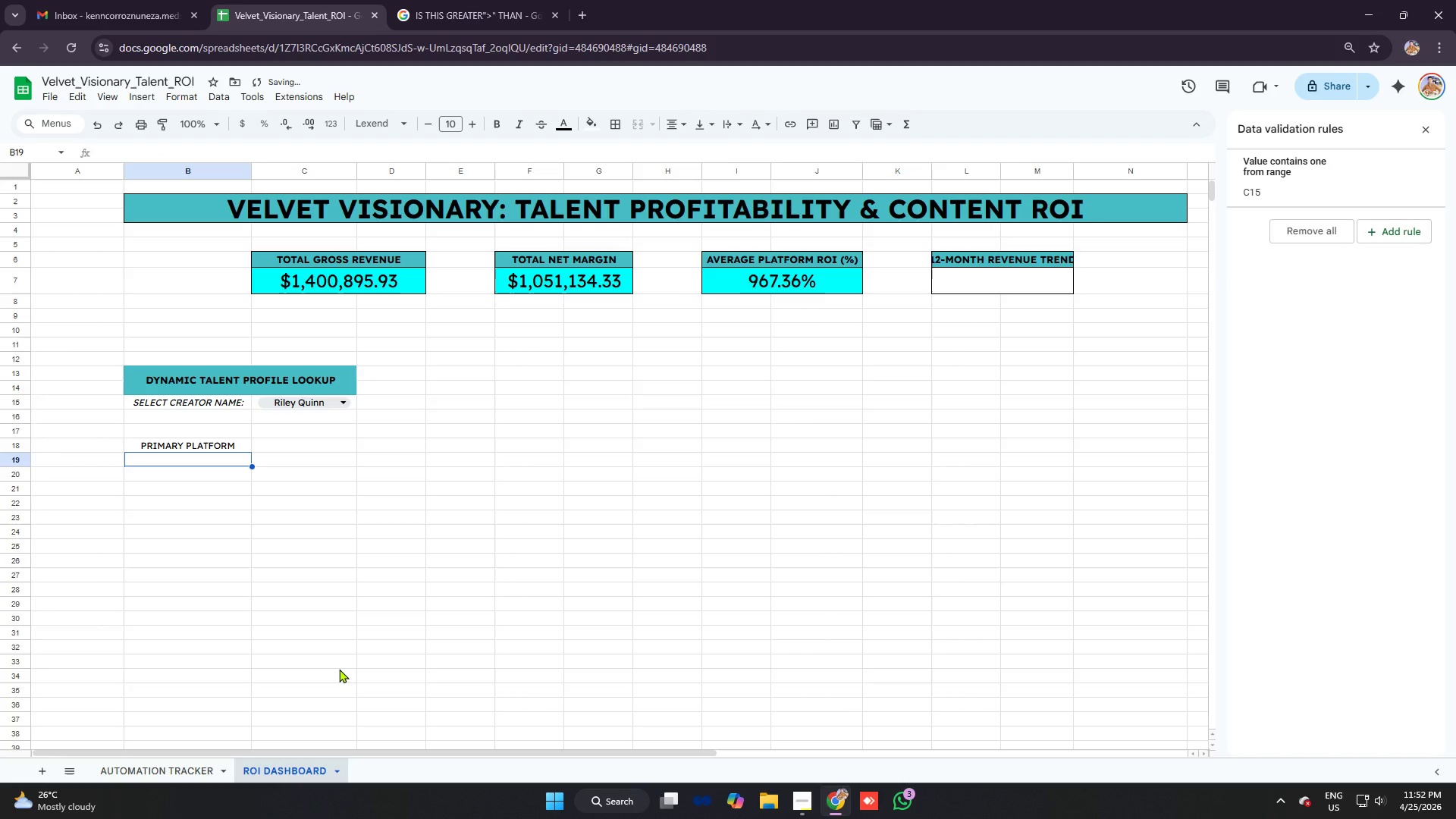 
type(totl)
key(Backspace)
type(al content hours)
 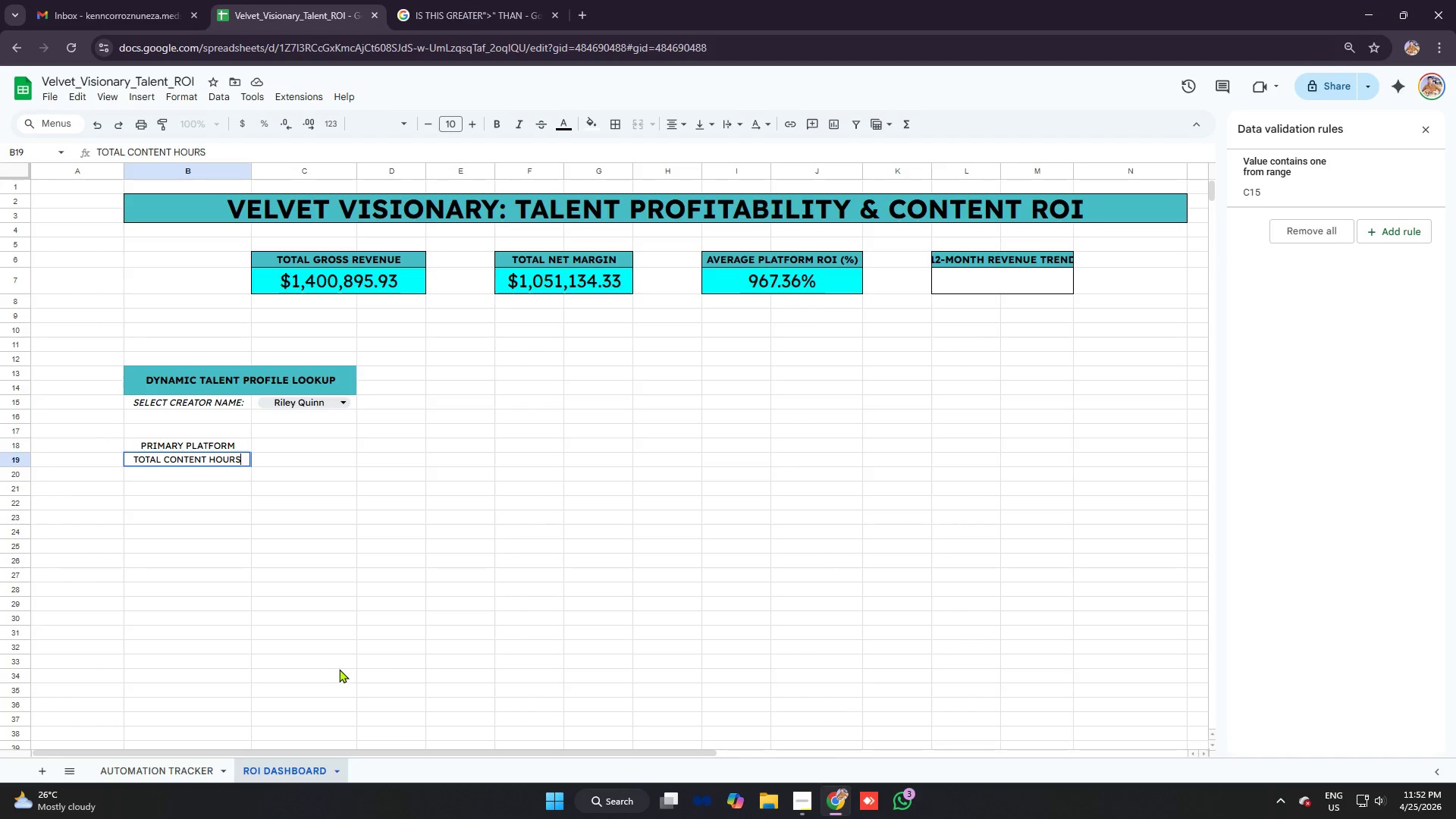 
key(Enter)
 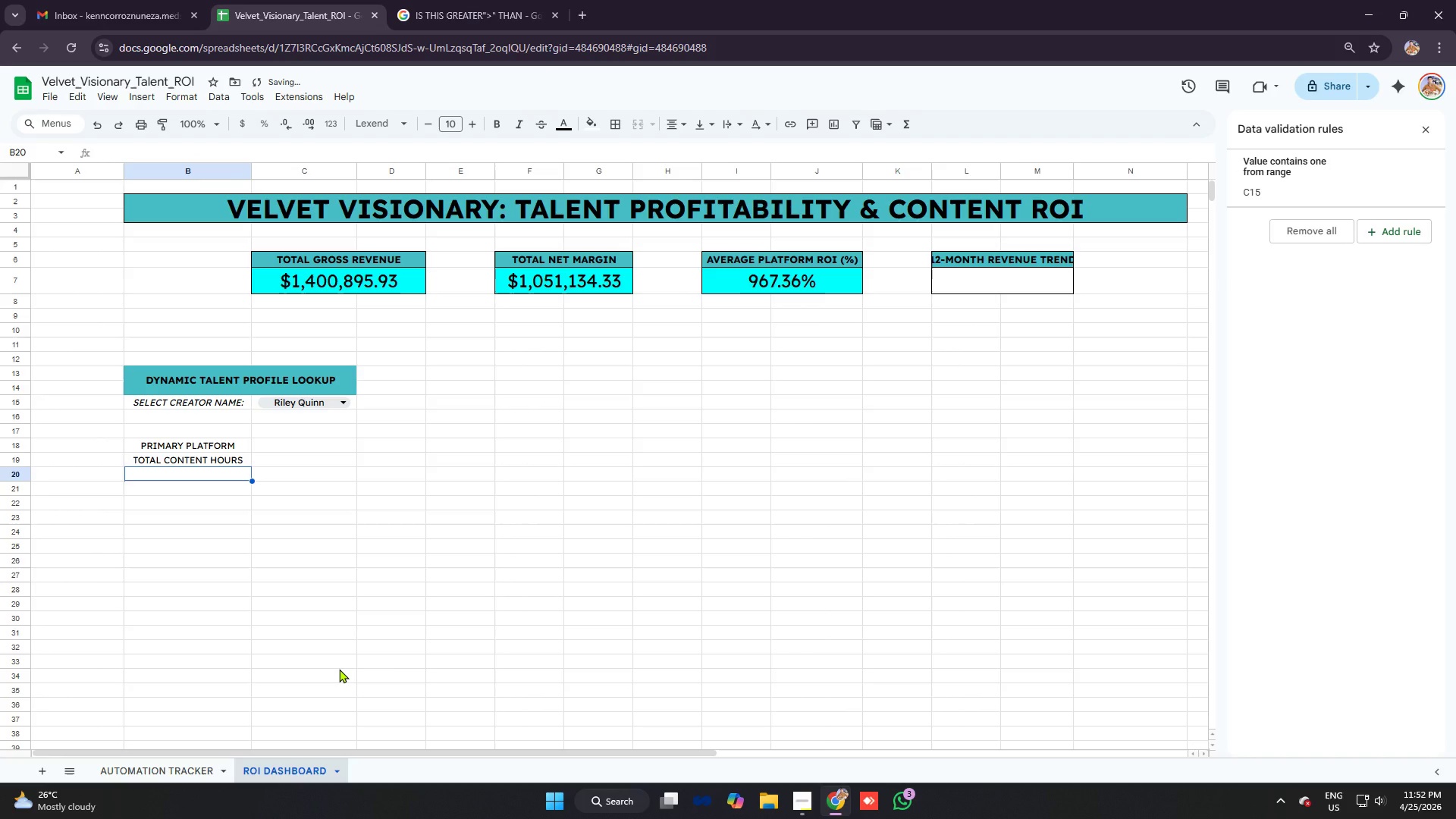 
type(cumulative evenue)
 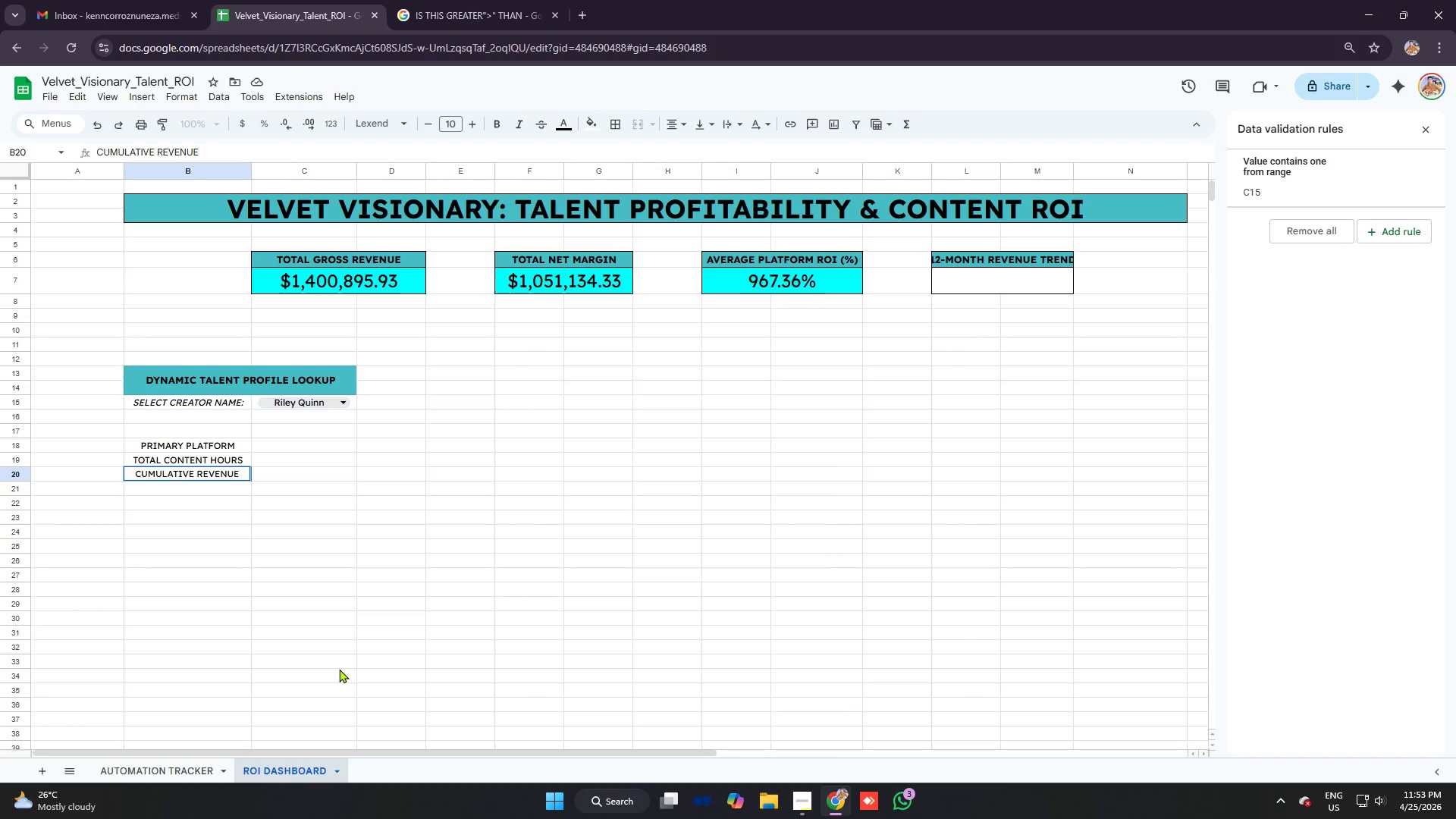 
hold_key(key=R, duration=0.31)
 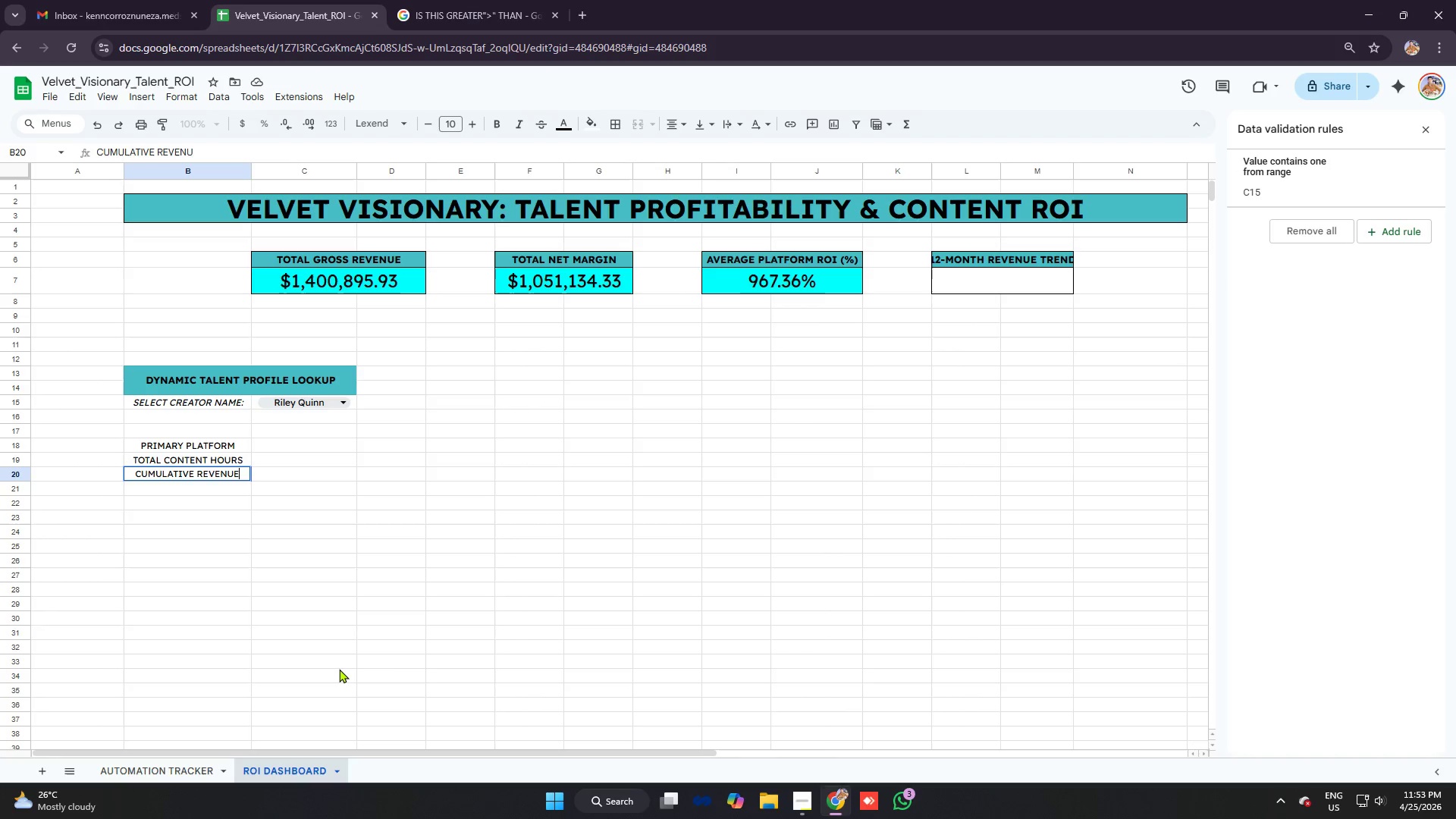 
key(Enter)
 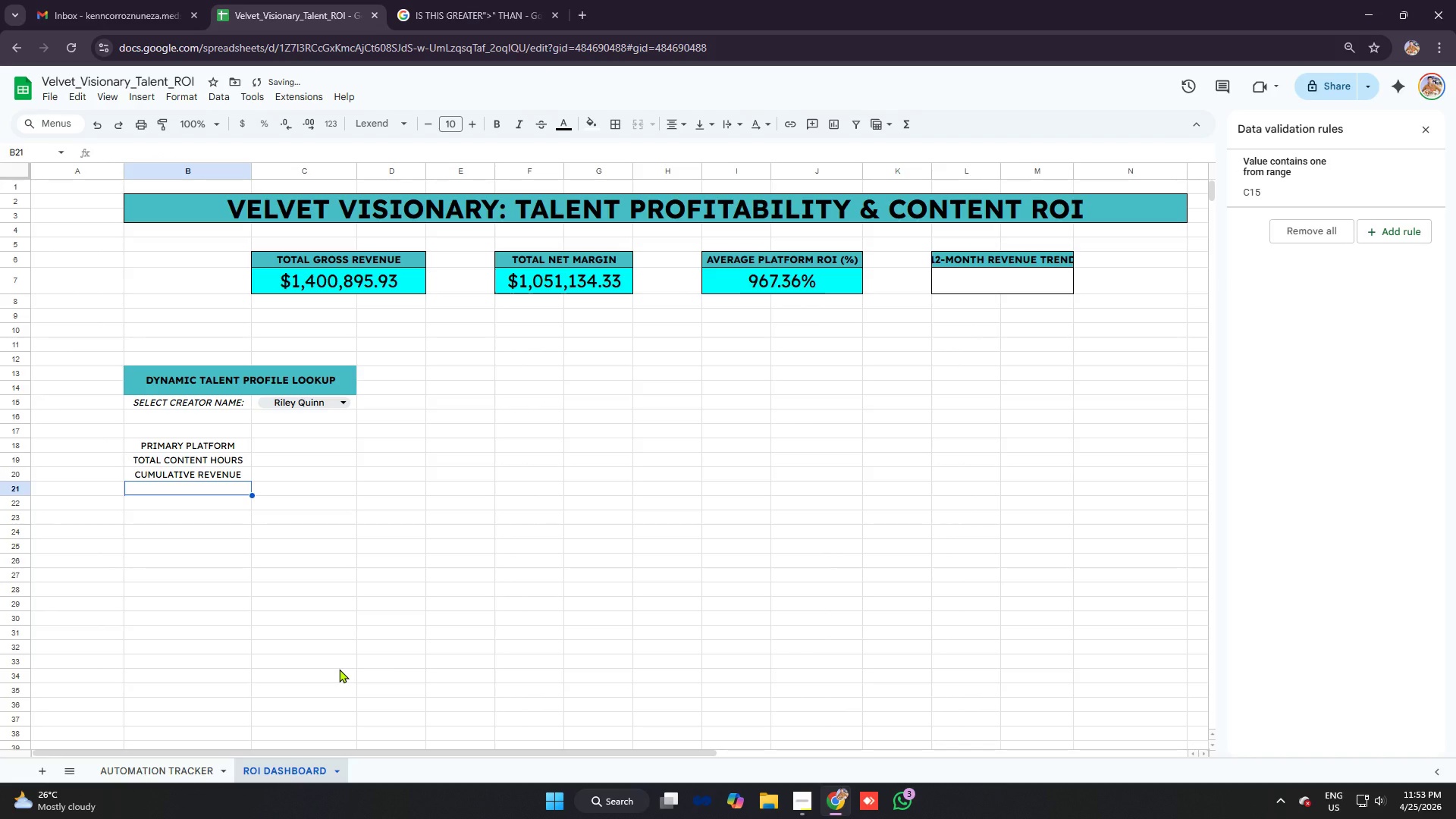 
type(aveage)
key(Backspace)
key(Backspace)
key(Backspace)
type(rage margin per hour)
 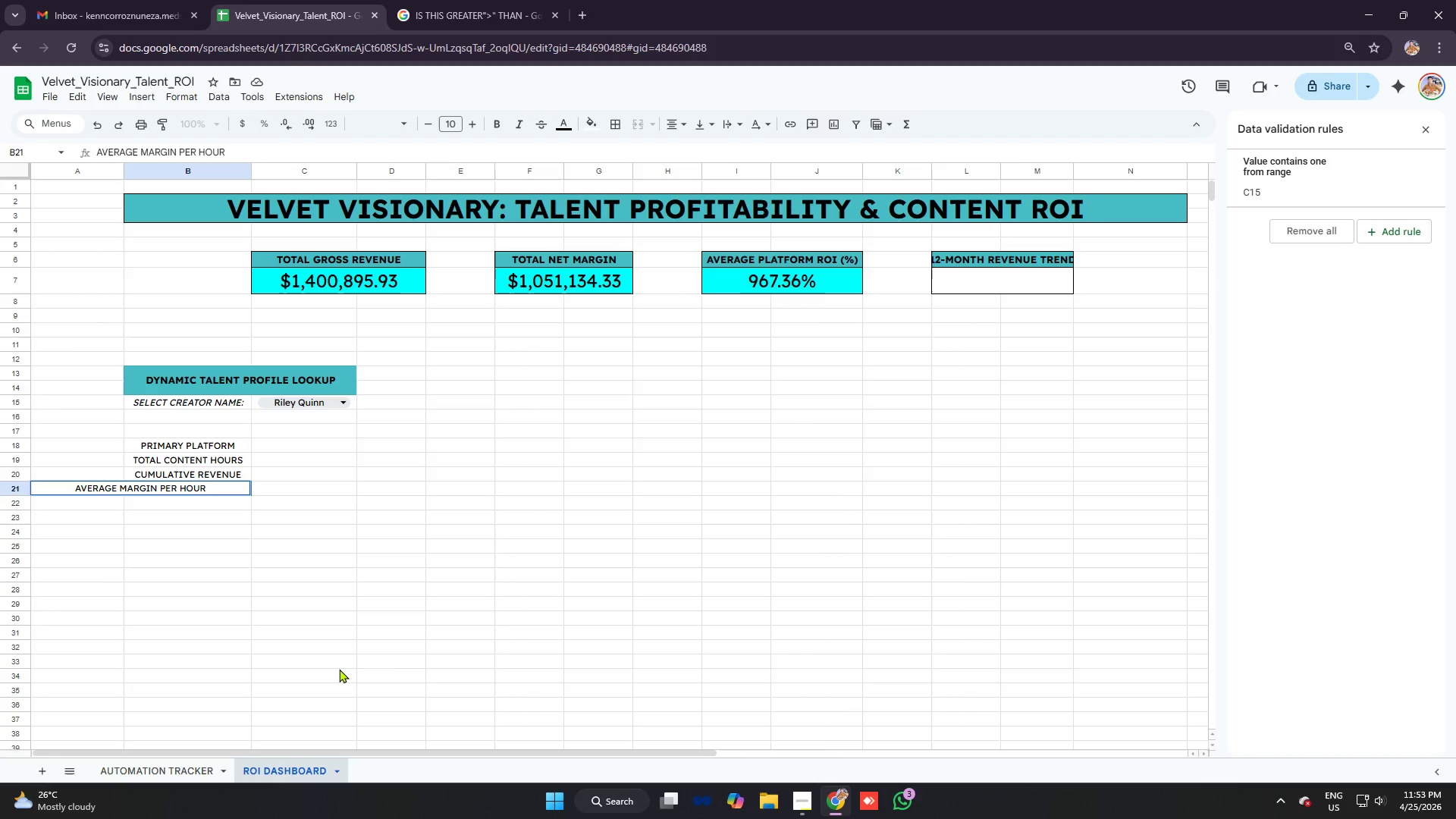 
key(Enter)
 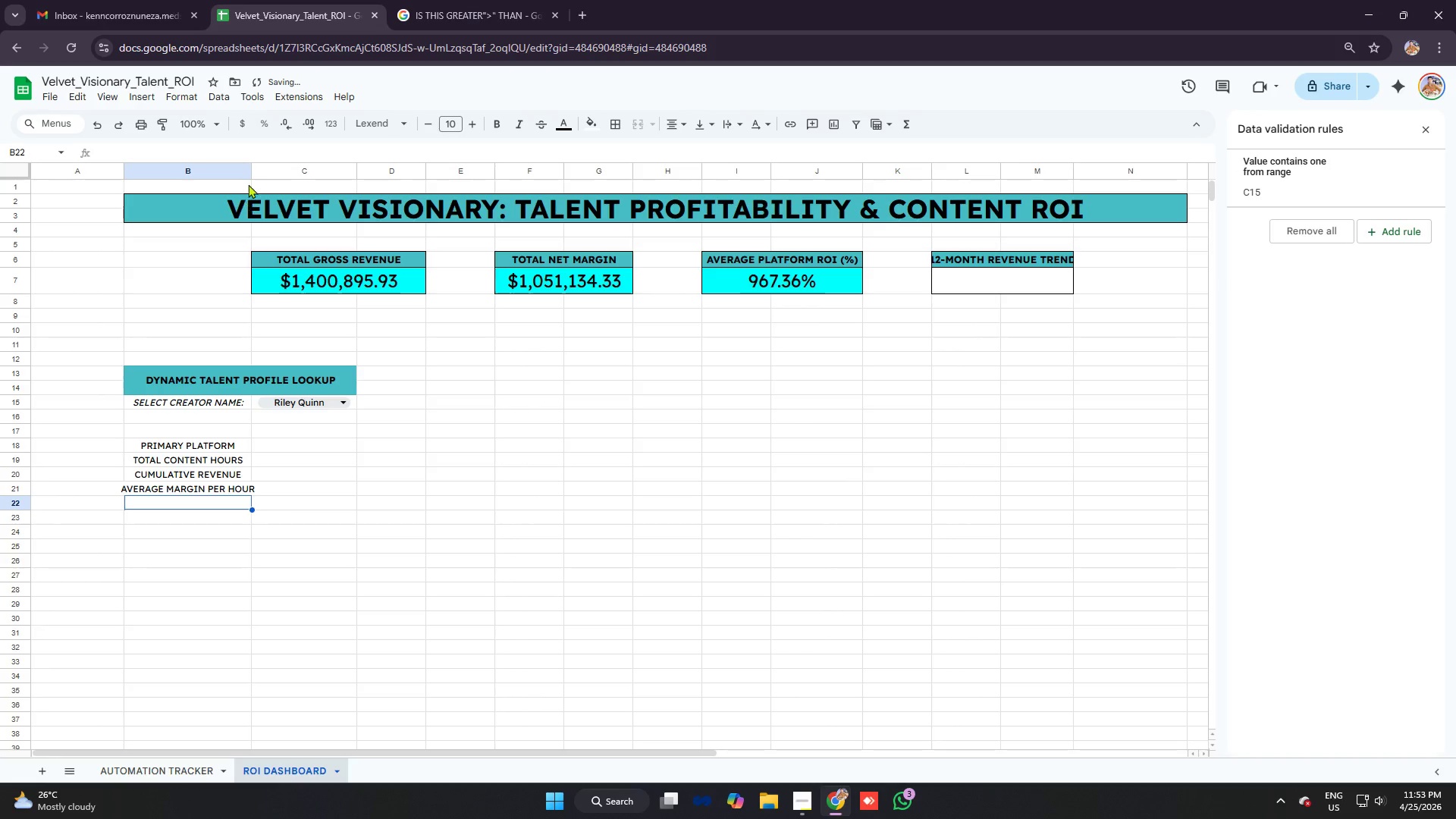 
left_click_drag(start_coordinate=[252, 172], to_coordinate=[264, 172])
 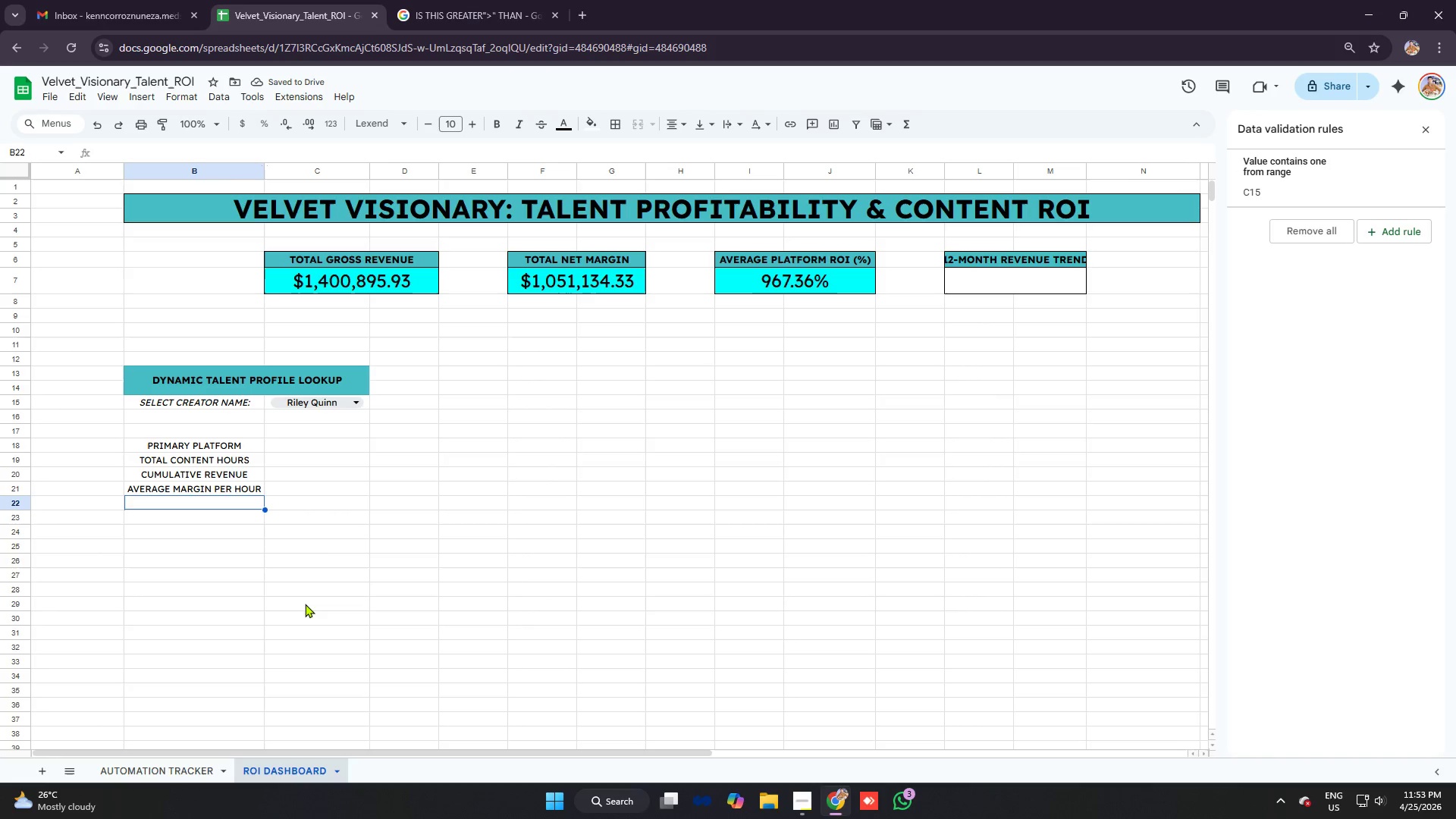 
type(efficir)
key(Backspace)
type(ency t)
key(Backspace)
type(status)
 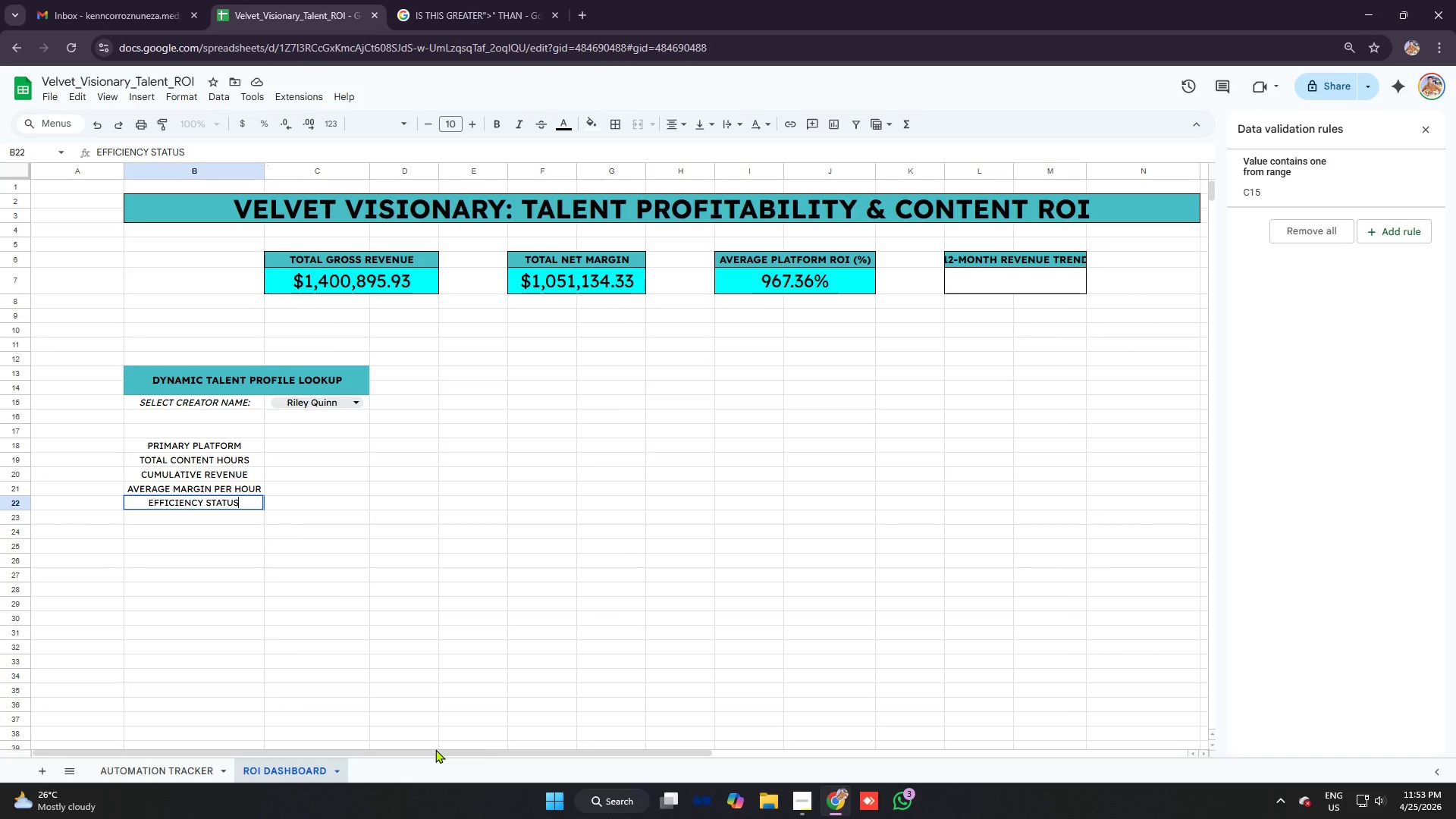 
key(Enter)
 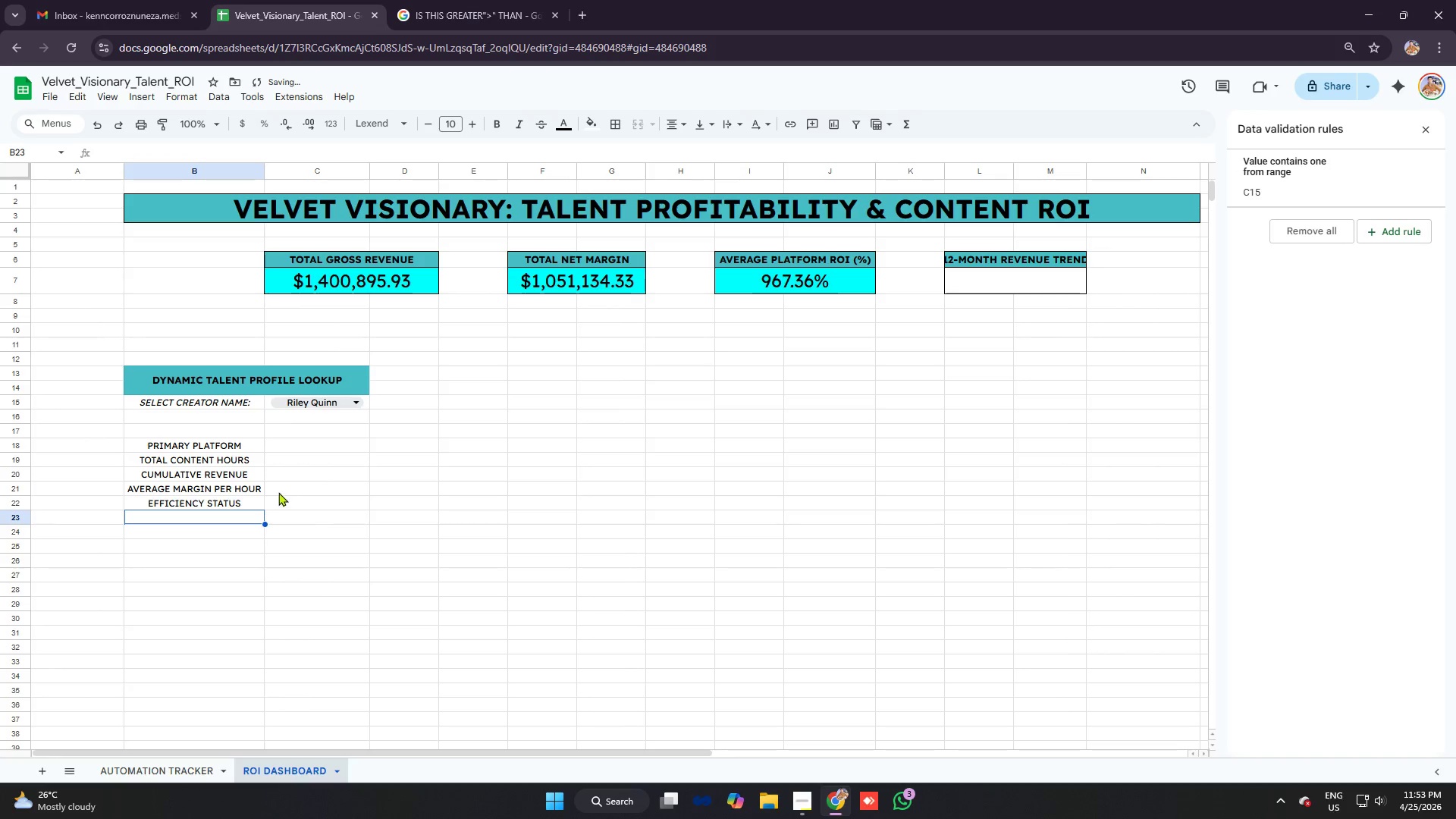 
left_click_drag(start_coordinate=[228, 450], to_coordinate=[246, 504])
 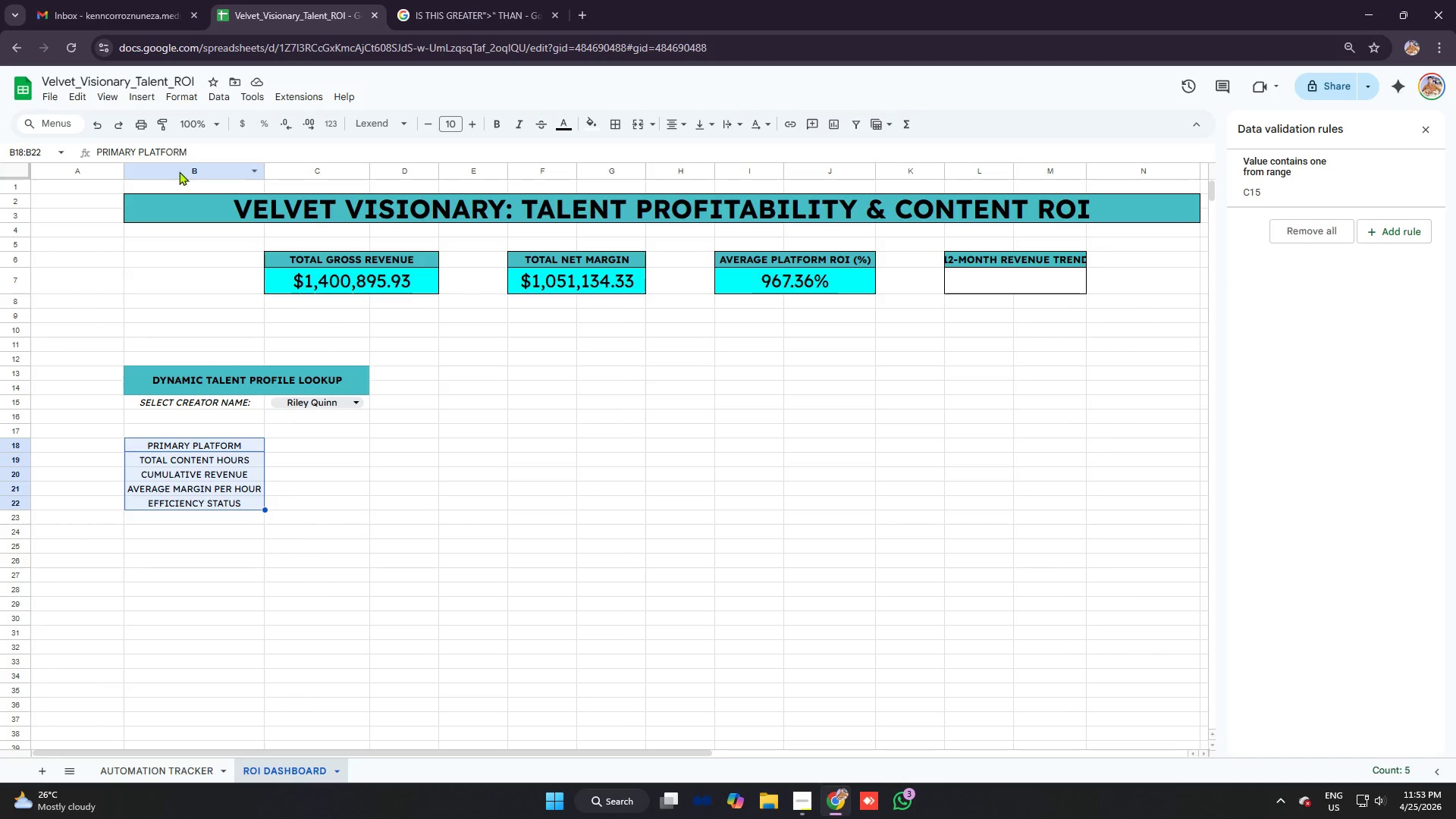 
left_click([177, 96])
 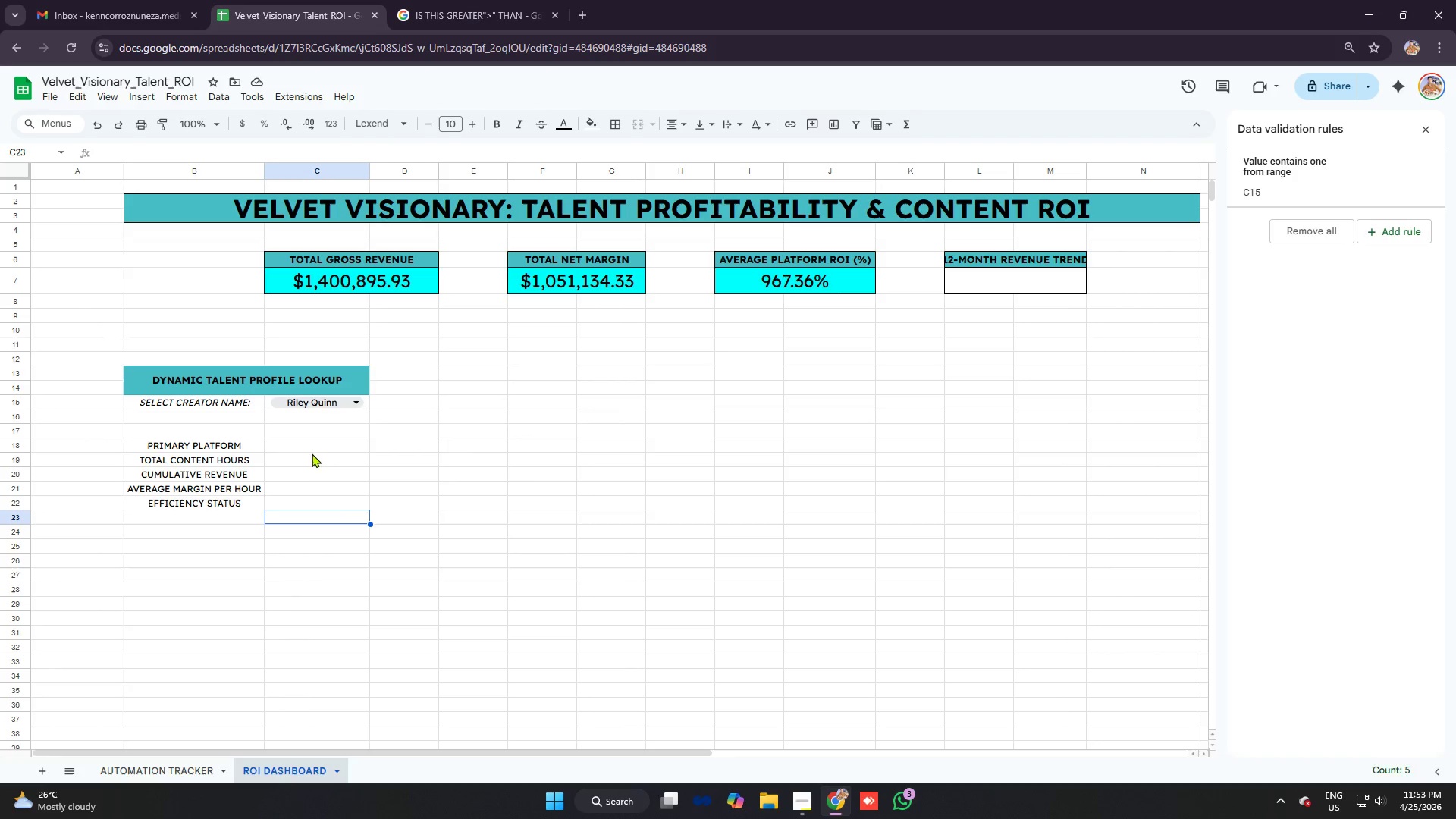 
left_click([305, 464])
 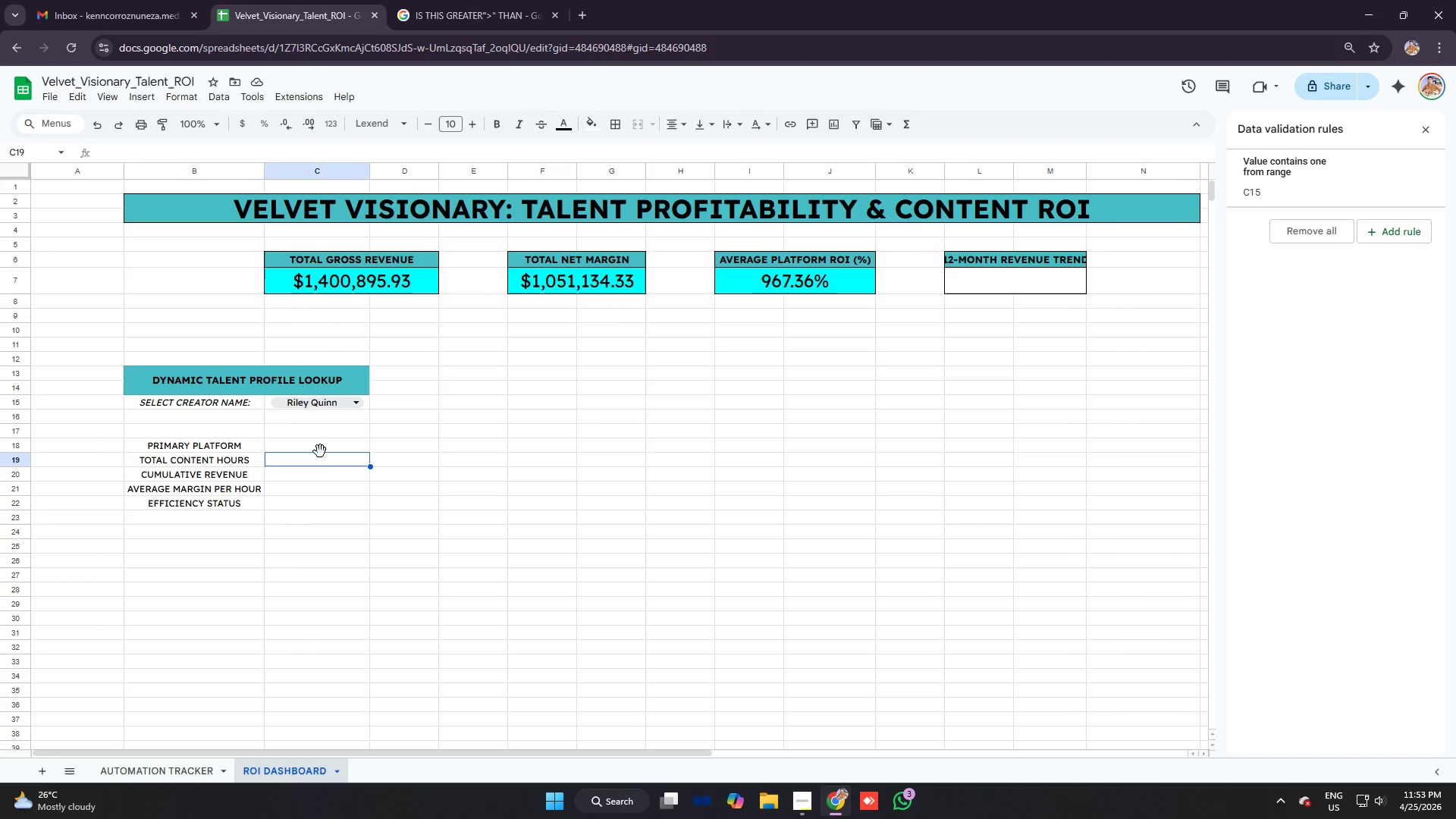 
left_click([317, 446])
 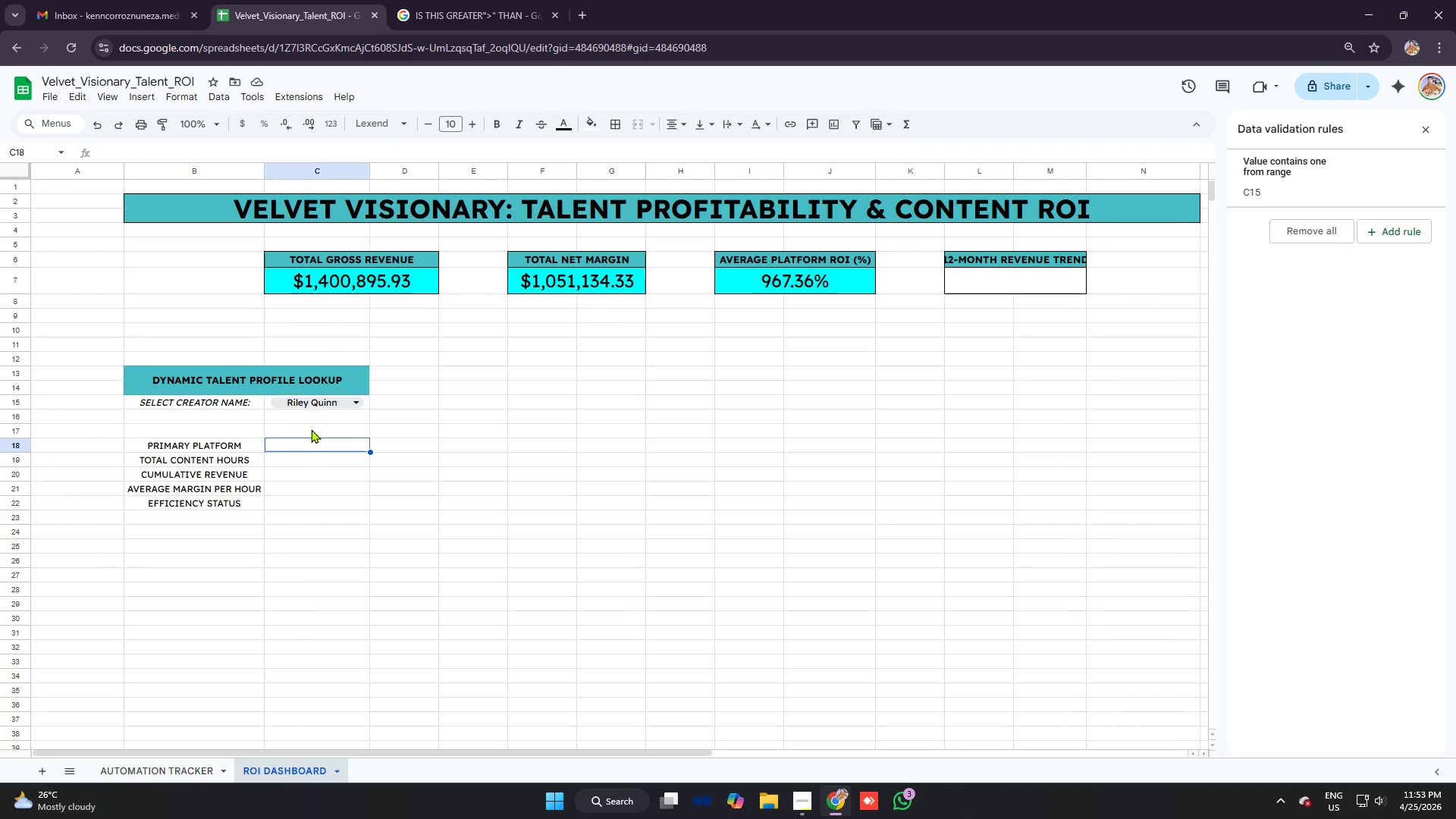 
wait(6.03)
 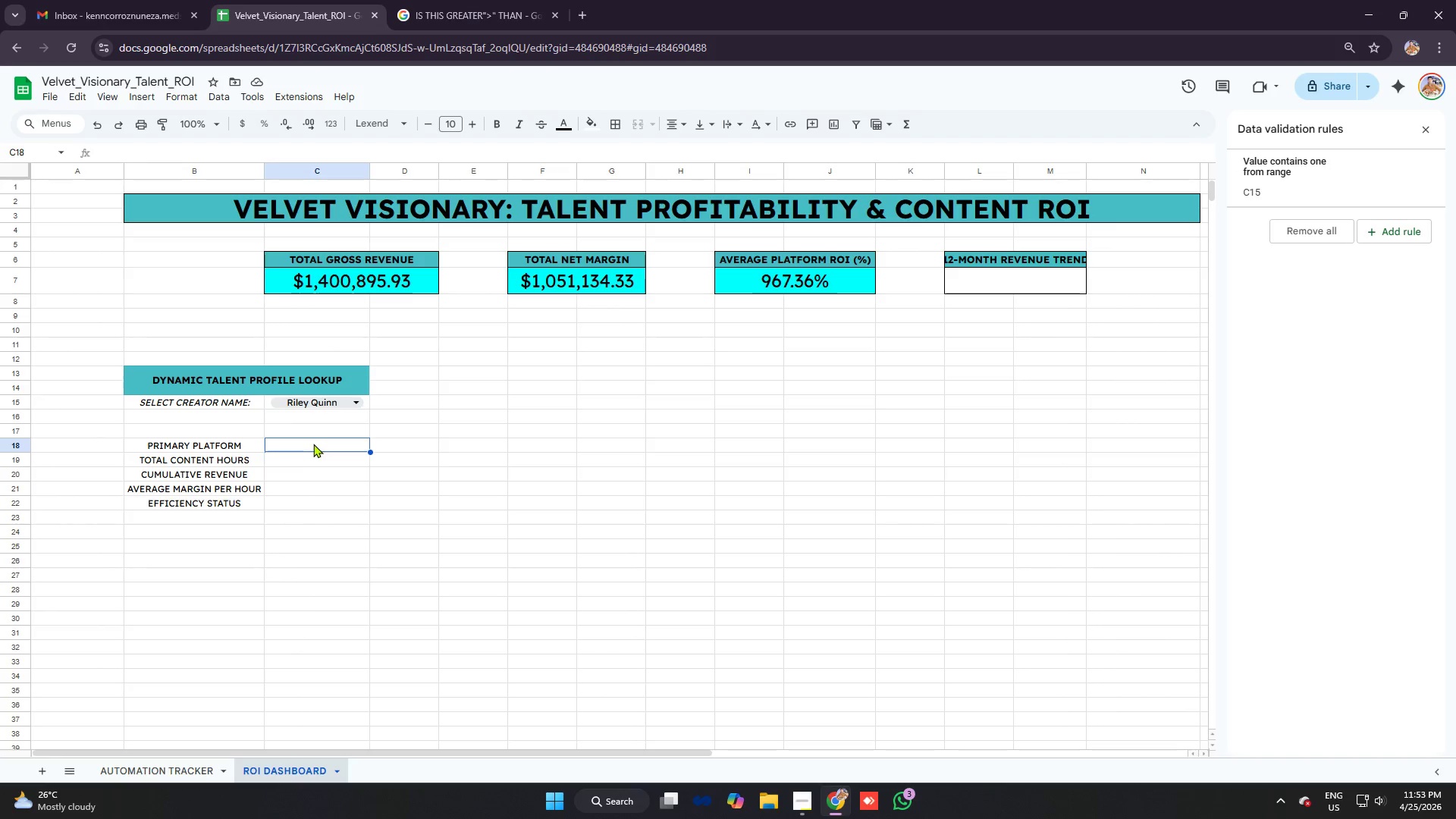 
type(index)
key(Backspace)
key(Backspace)
key(Backspace)
key(Backspace)
key(Backspace)
type(=index)
key(Tab)
type('automation tracker'!)
 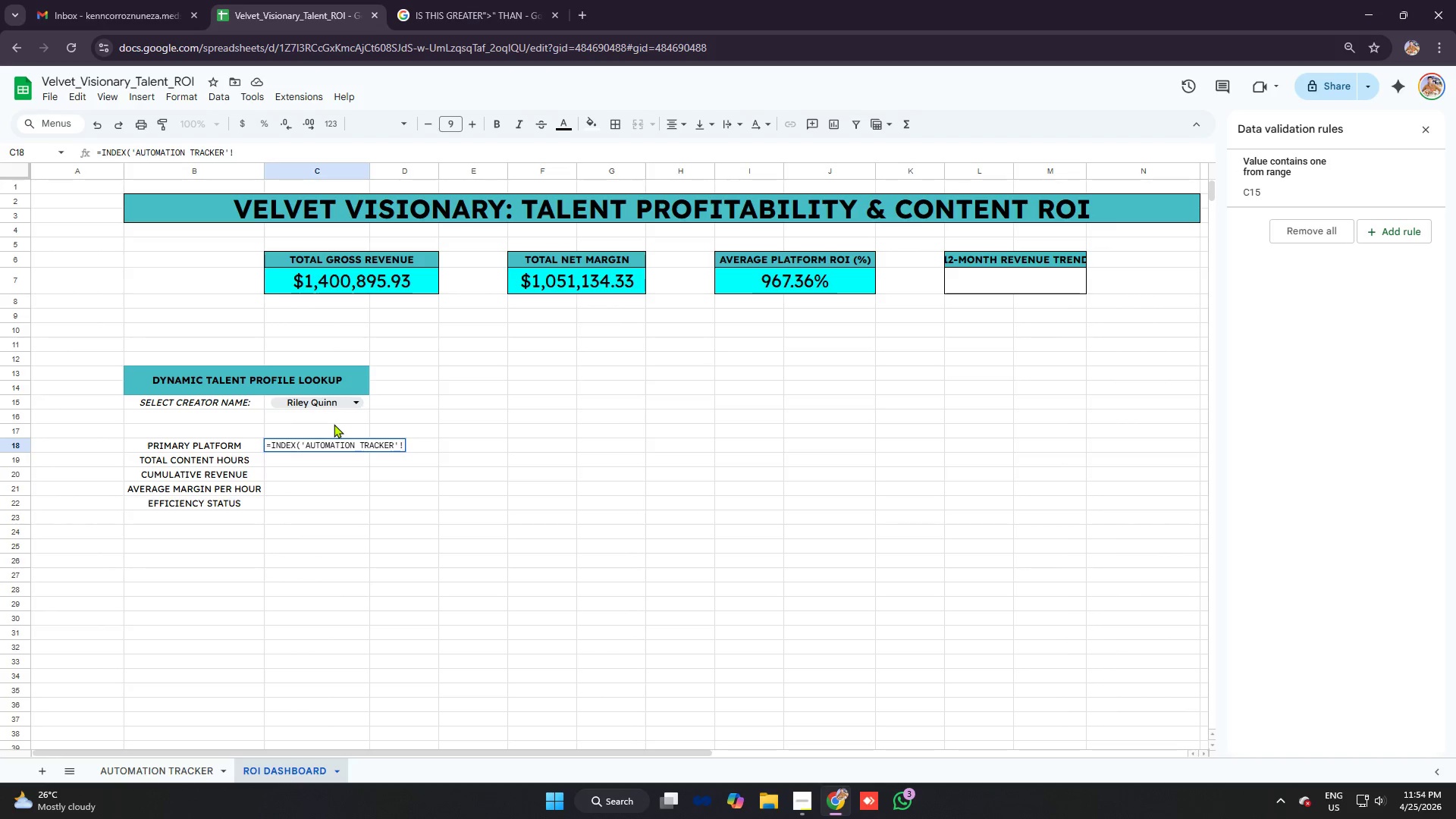 
left_click([187, 768])
 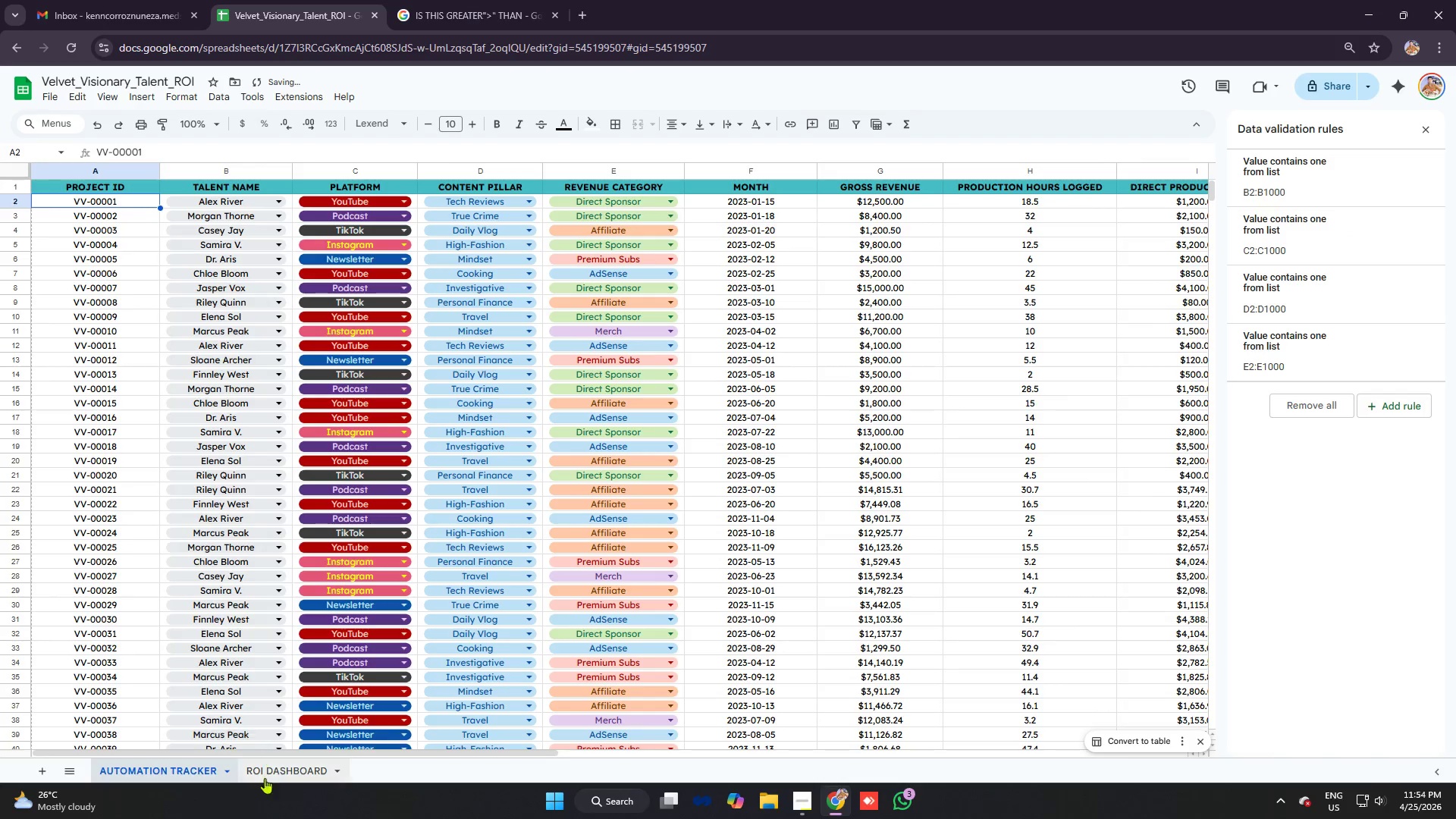 
left_click([278, 773])
 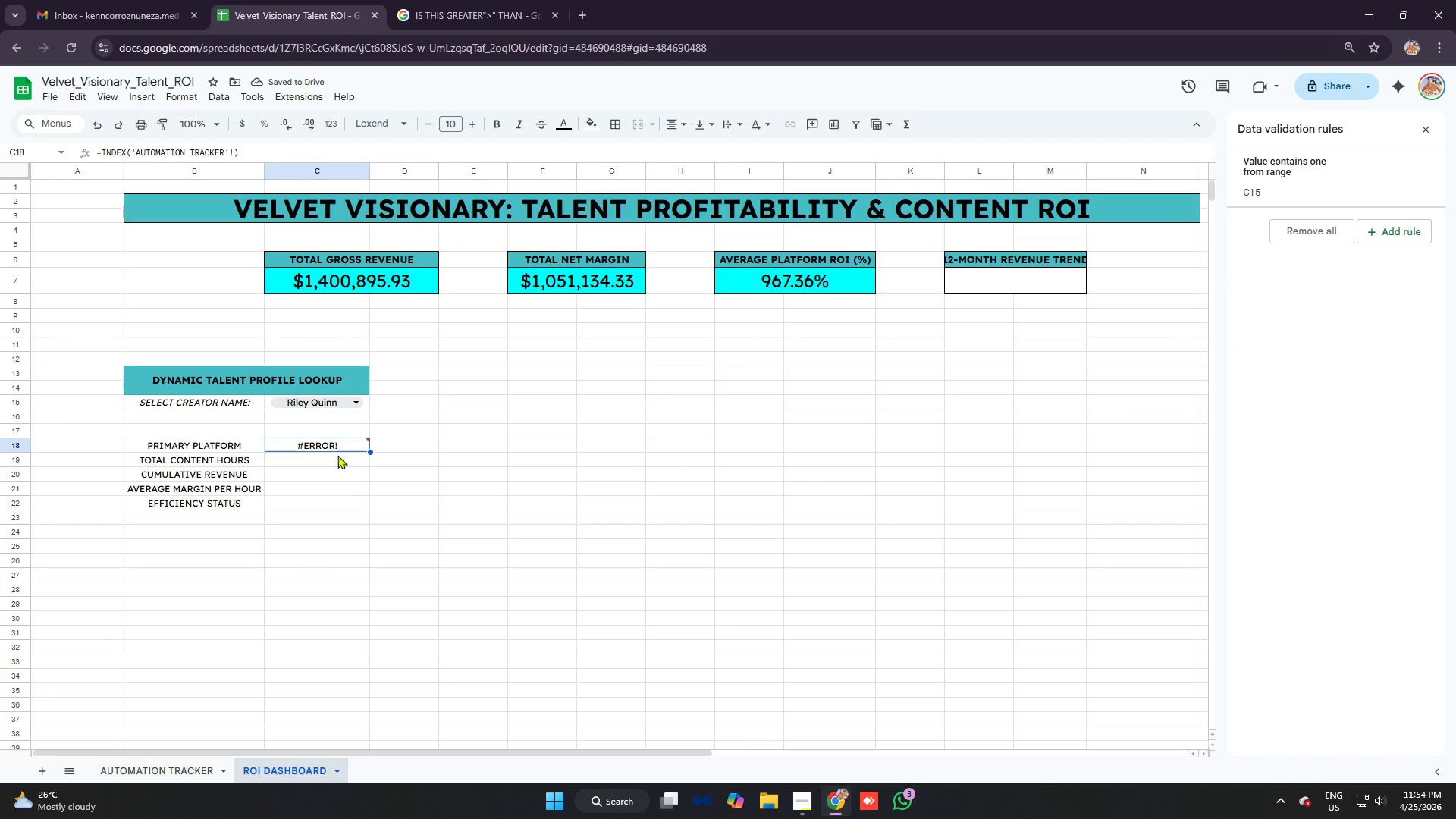 
left_click([326, 428])
 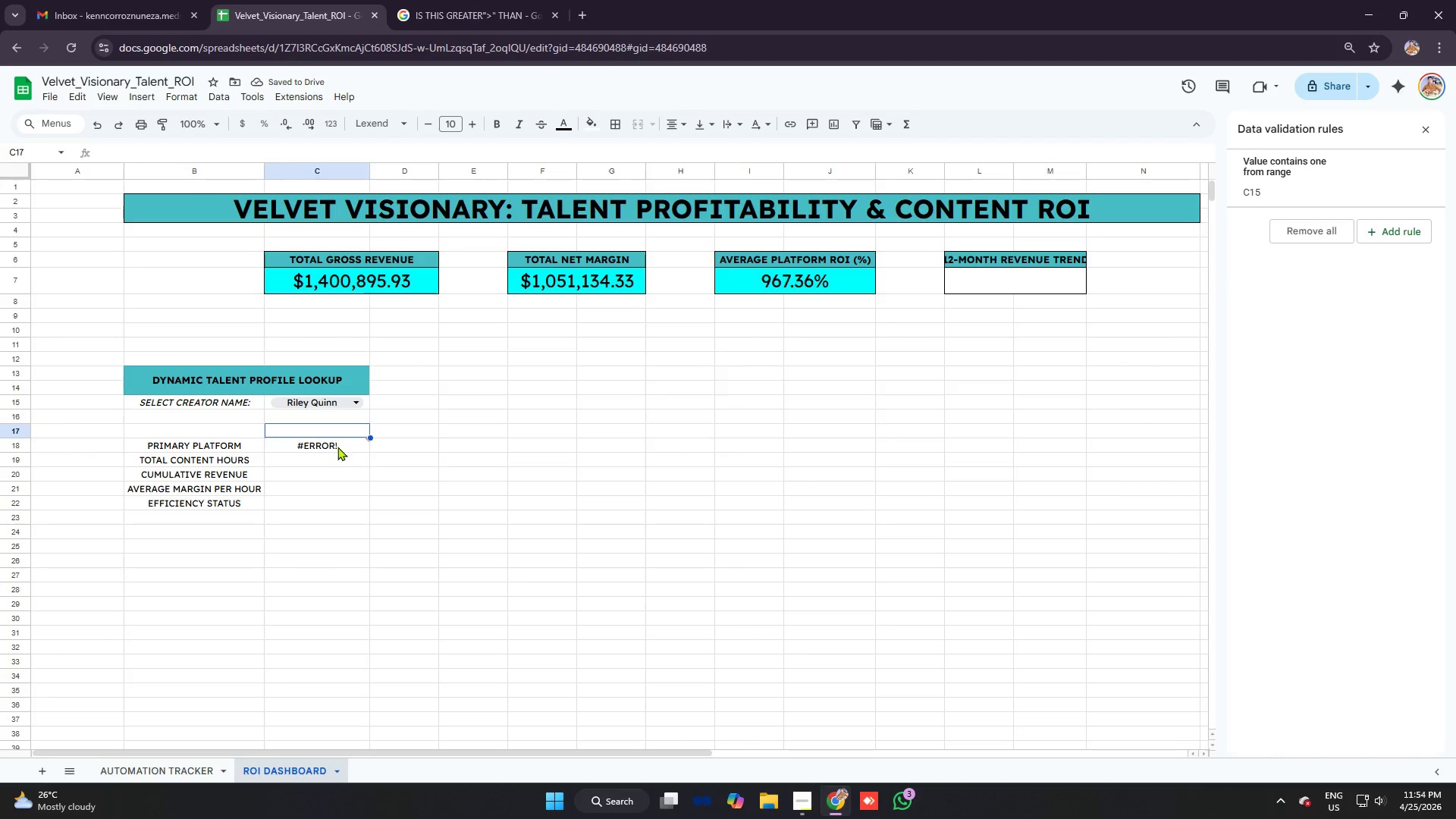 
left_click([338, 447])
 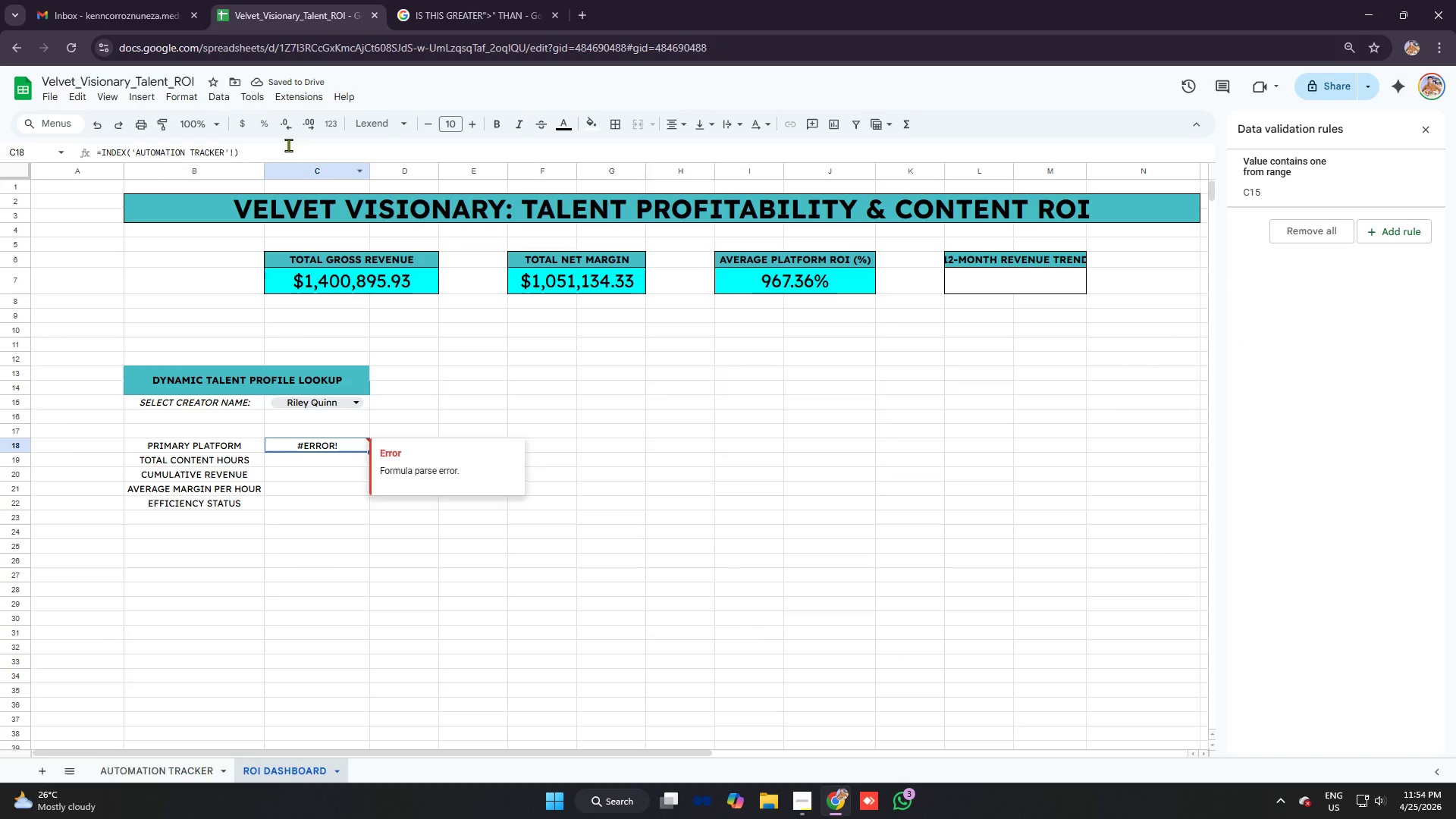 
left_click([291, 153])
 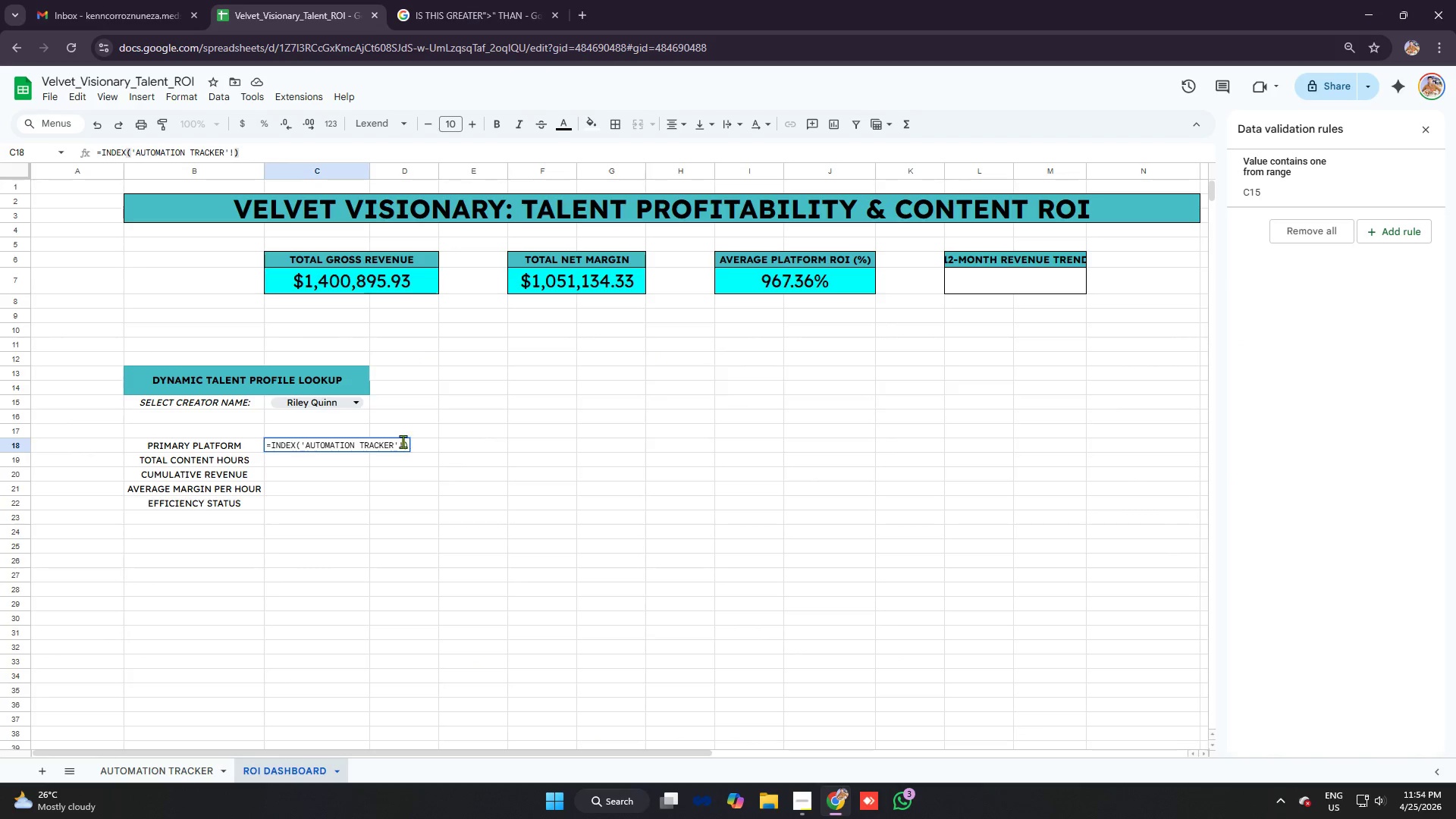 
left_click([403, 441])
 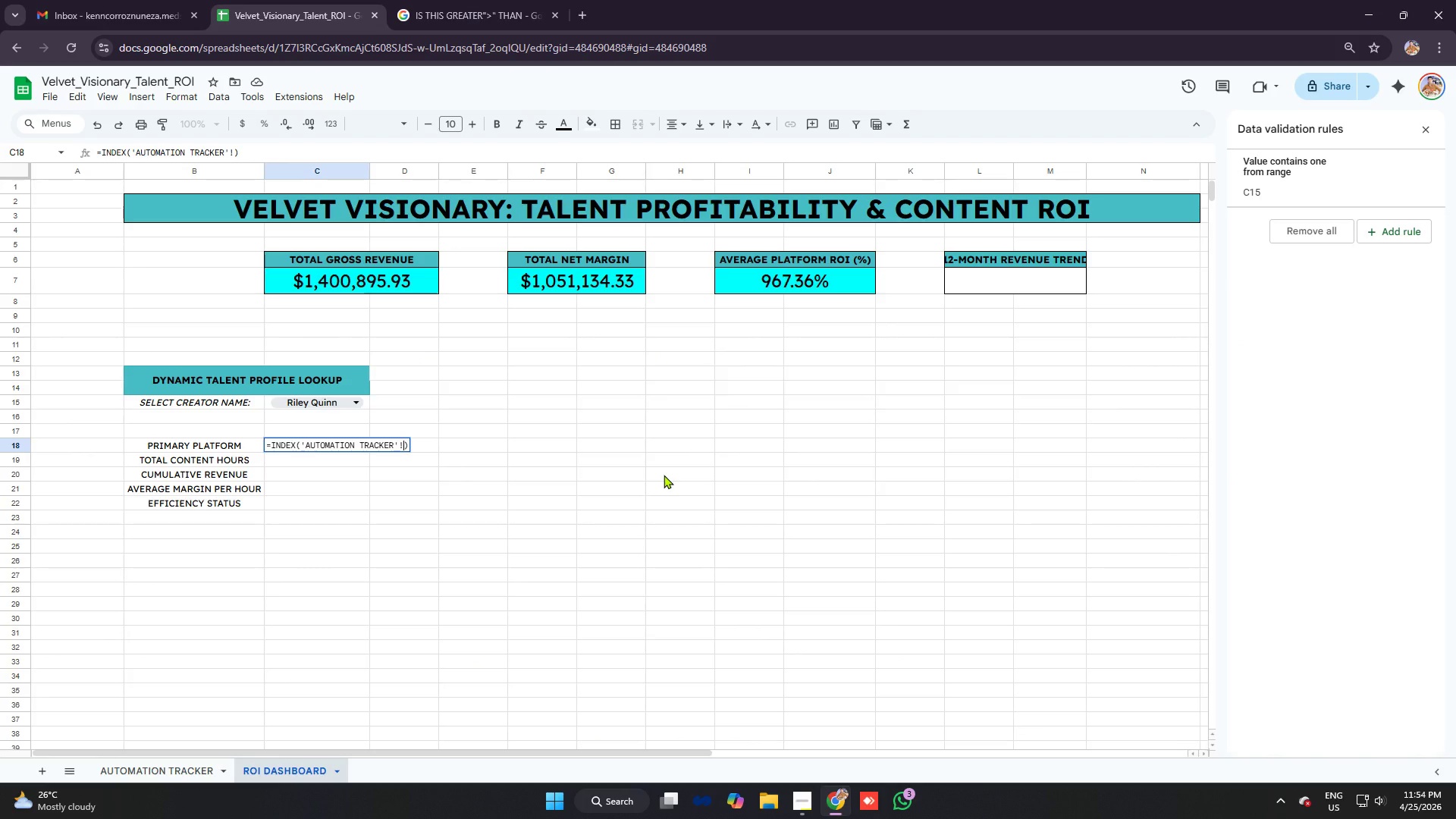 
type(c:c,match)
key(Tab)
 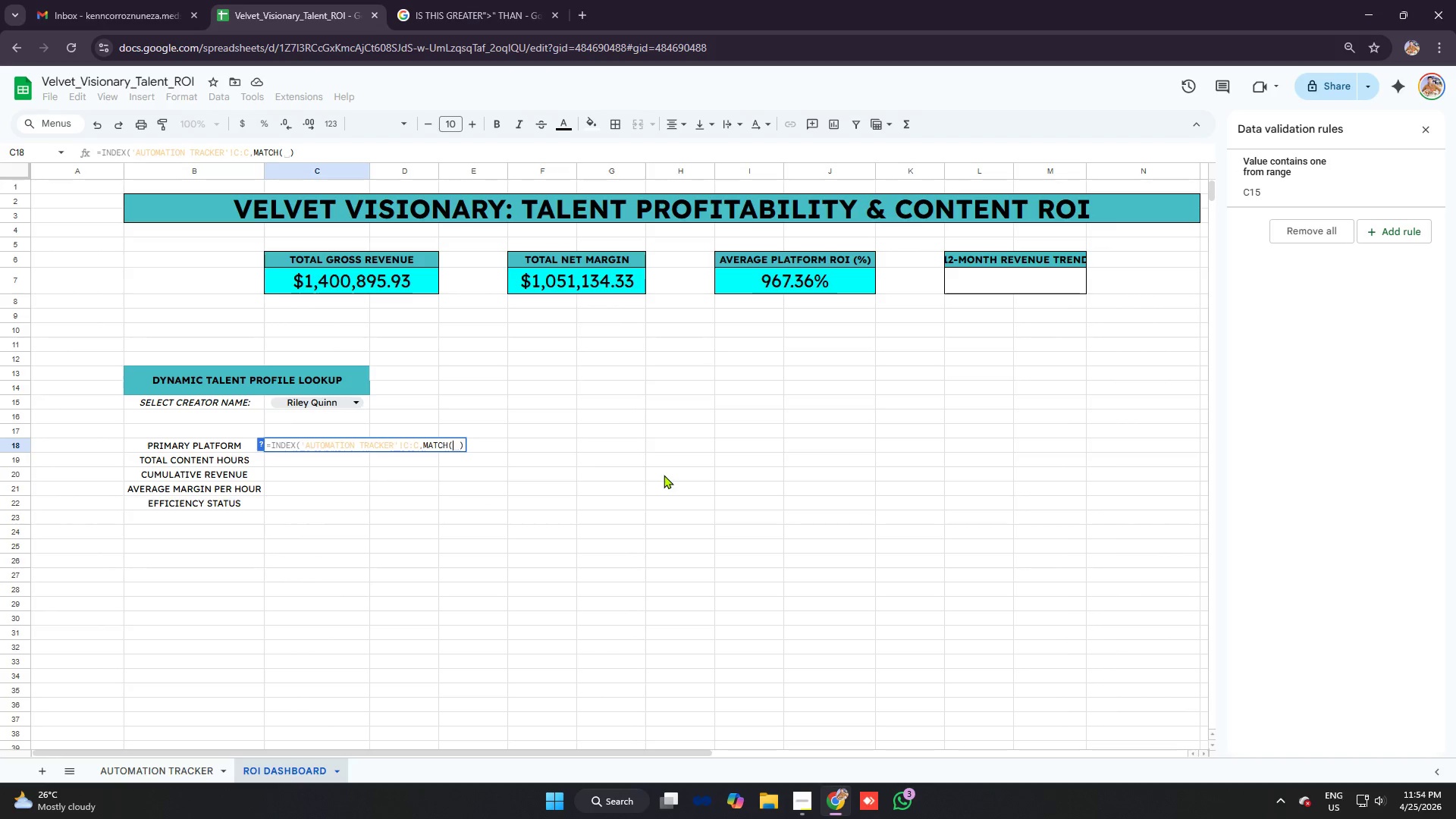 
wait(11.31)
 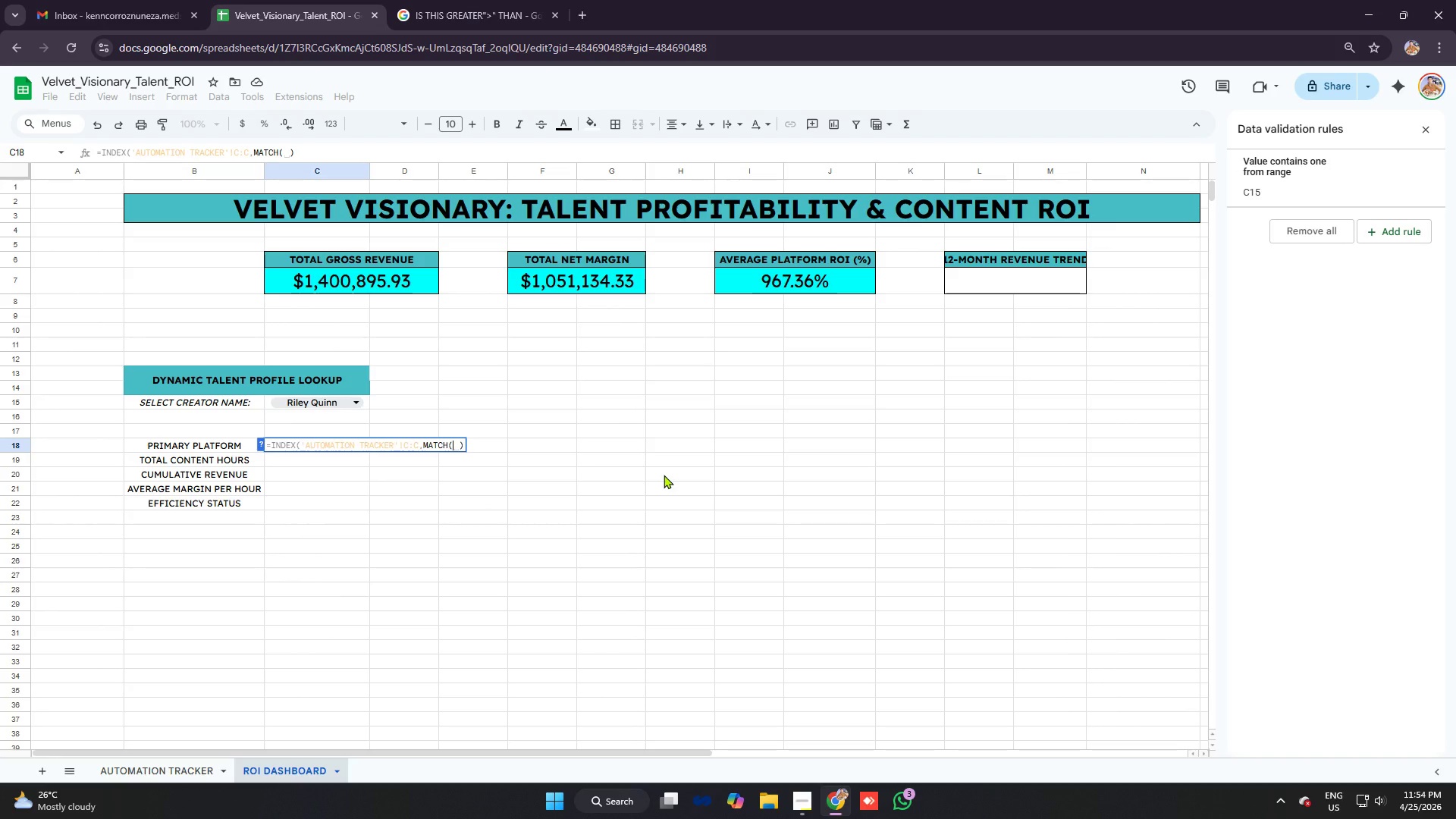 
type(c15)
 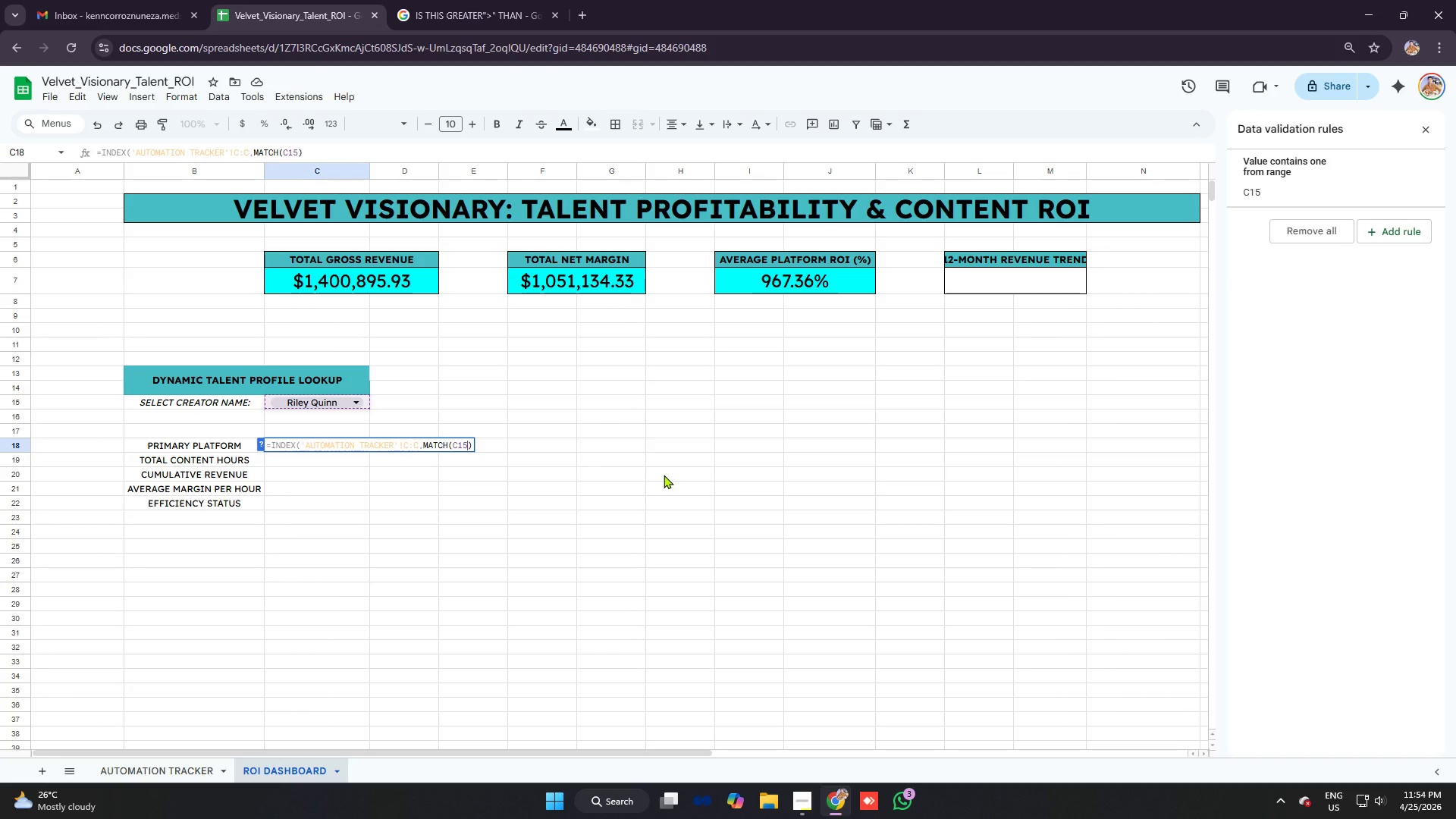 
wait(7.66)
 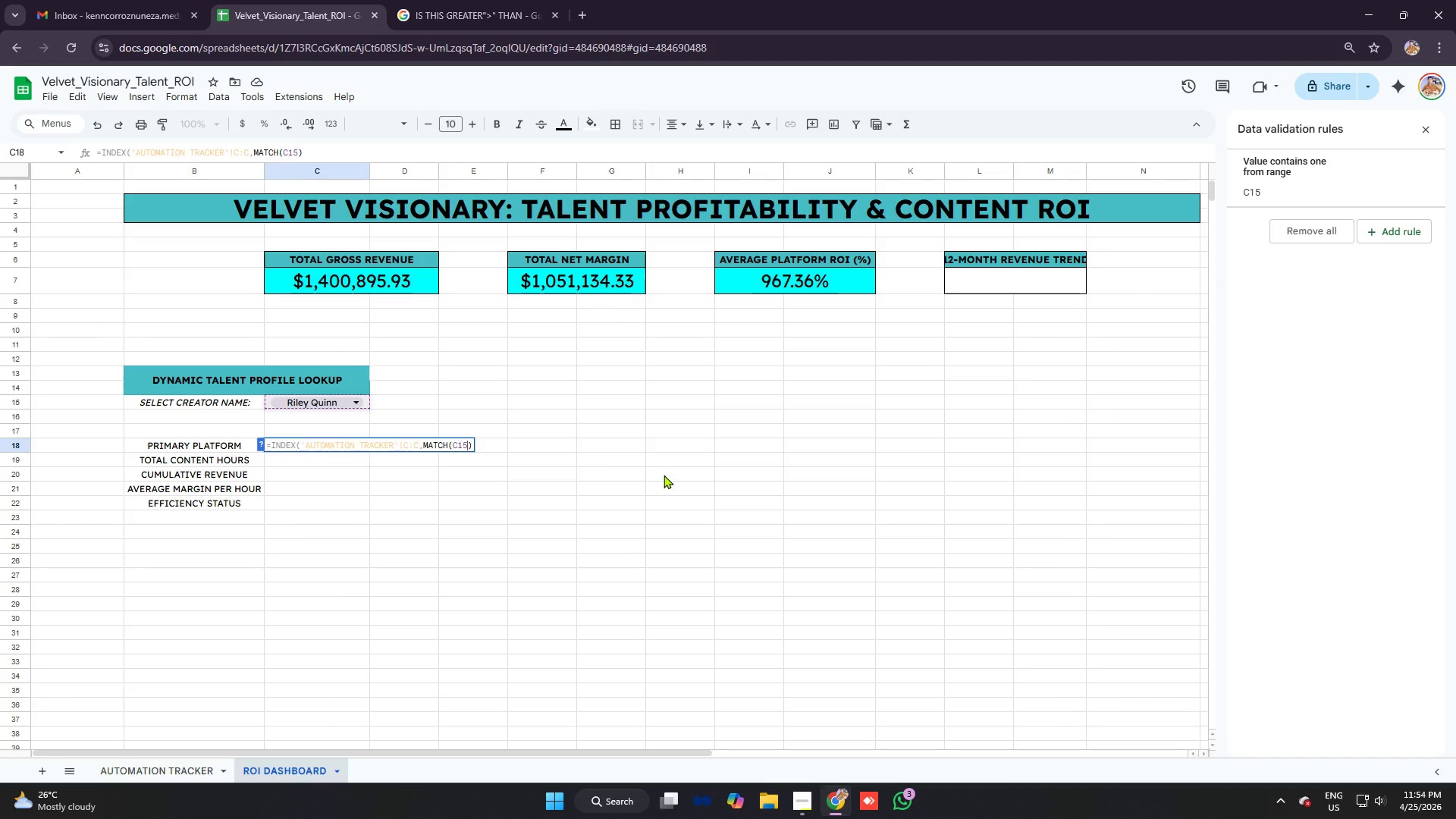 
type(,'automation)
 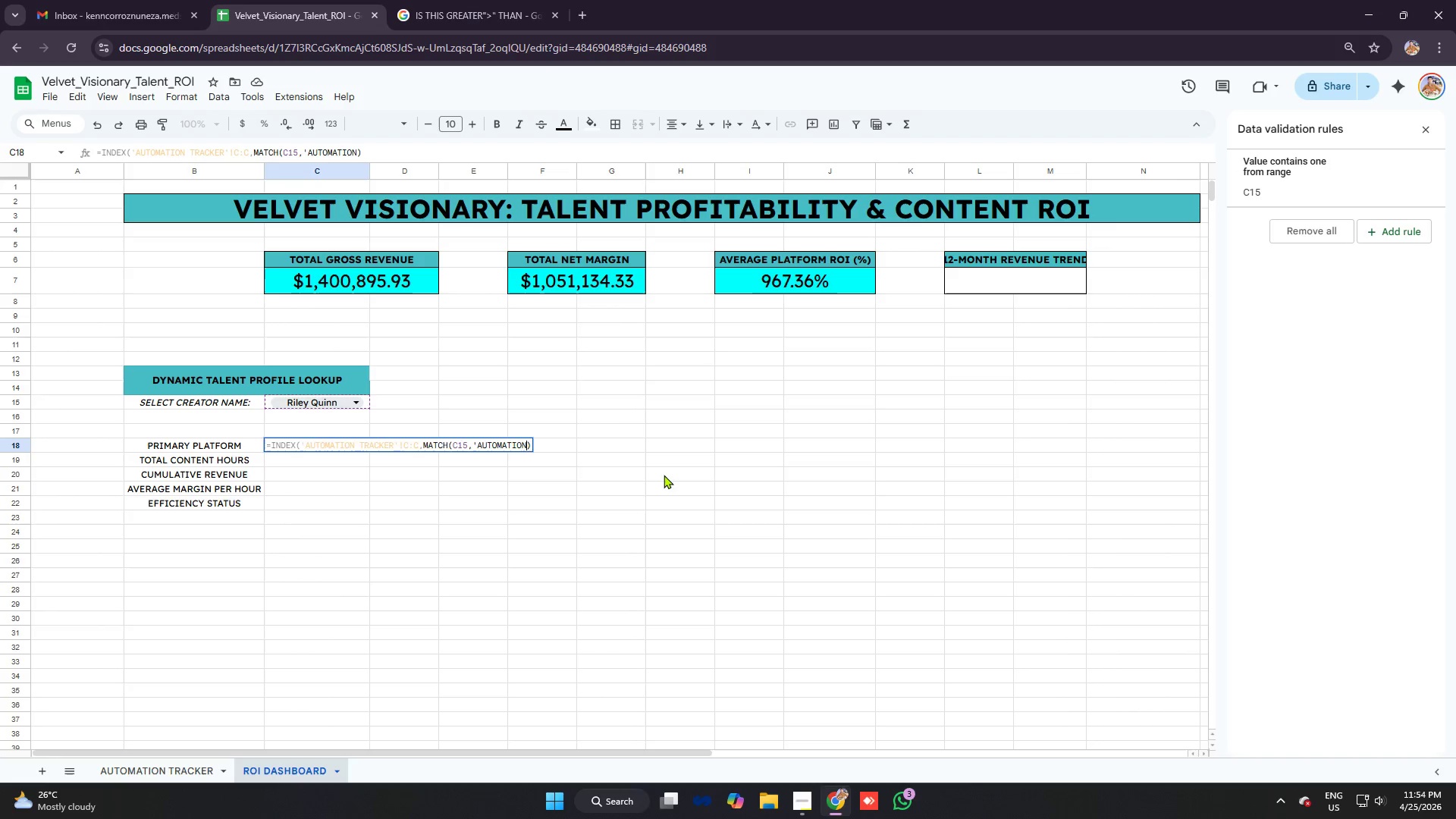 
type( ta)
key(Backspace)
type(racker'!b:B)
key(Backspace)
type(b,0)
 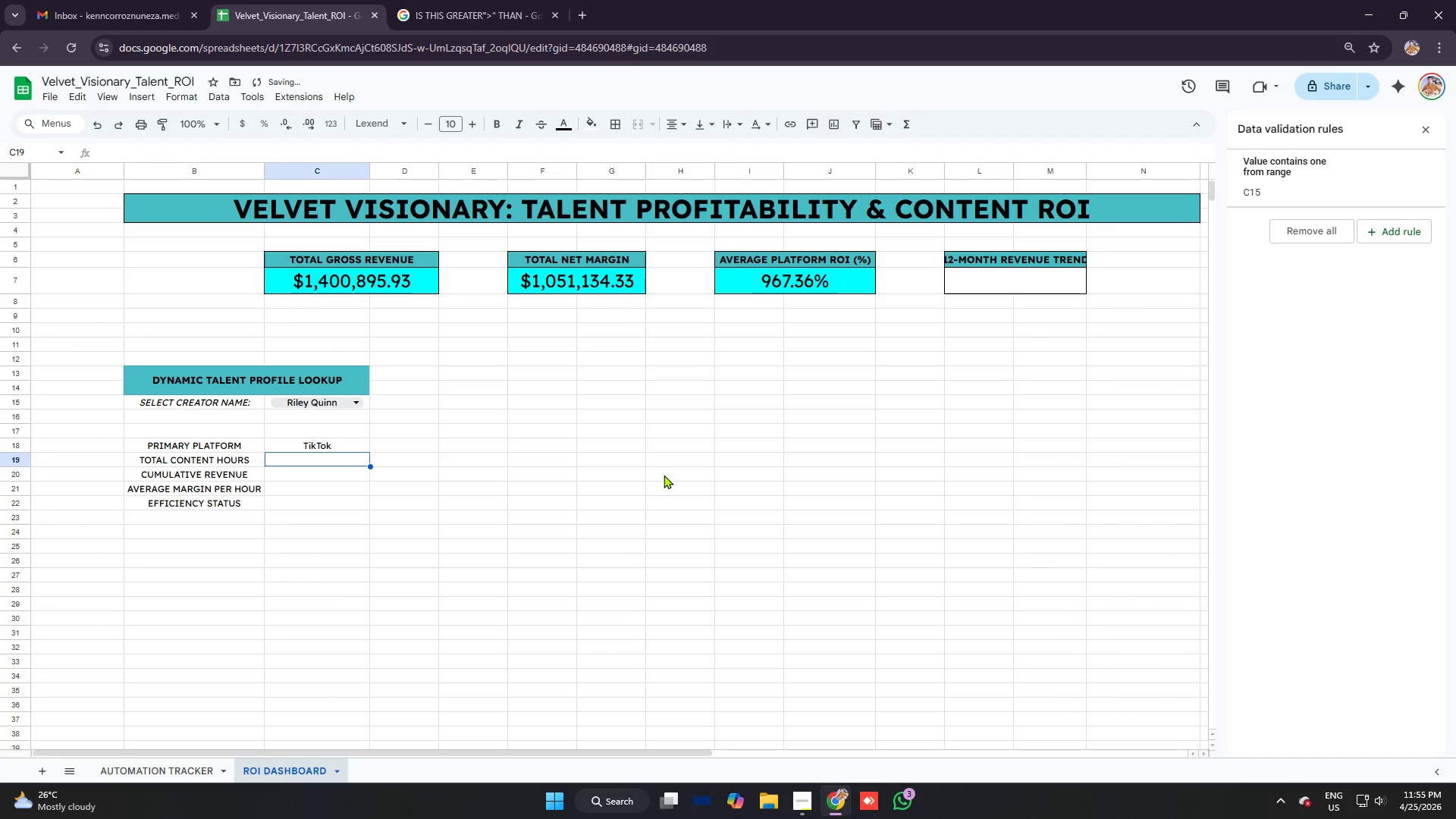 
 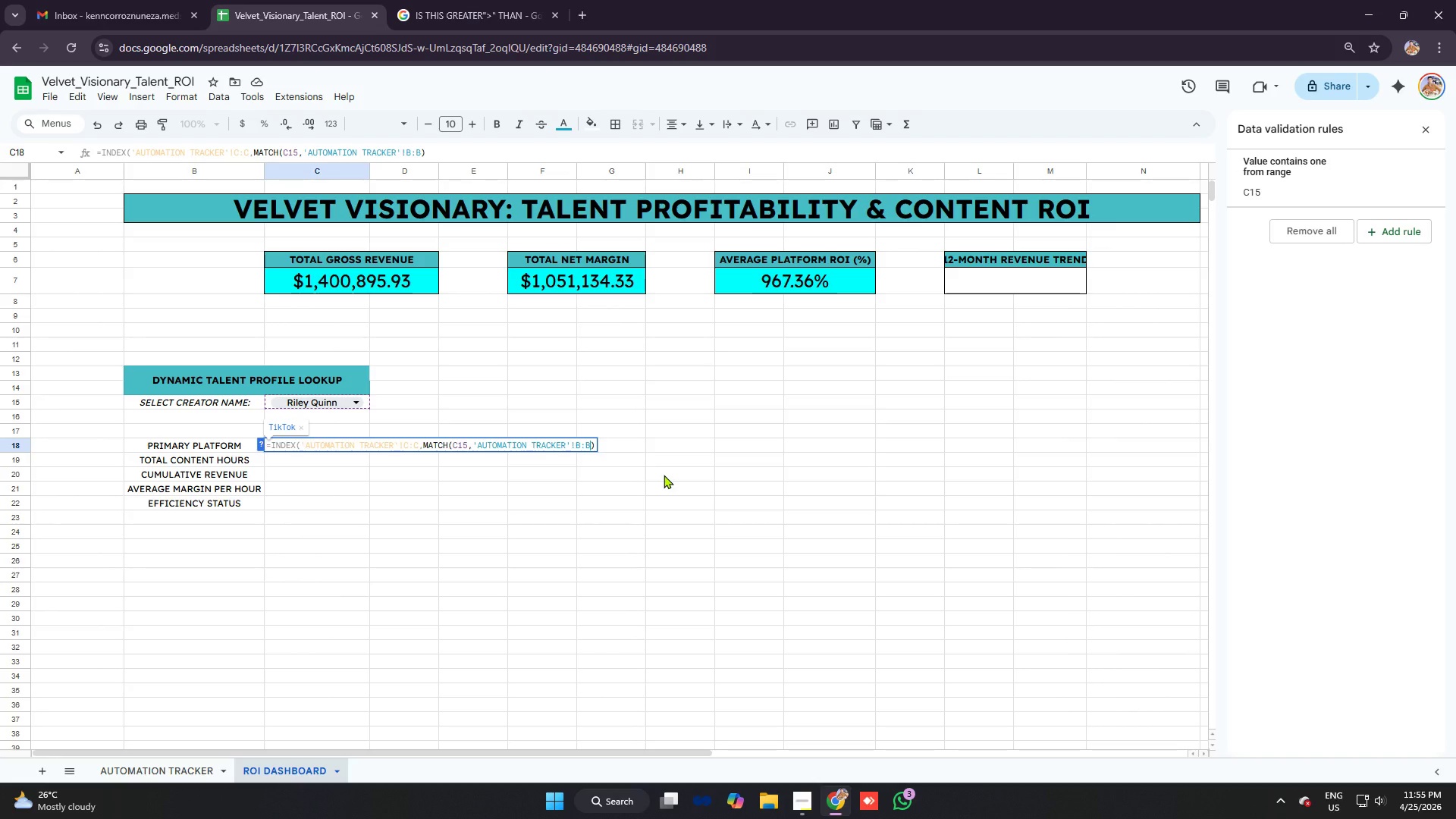 
key(Enter)
 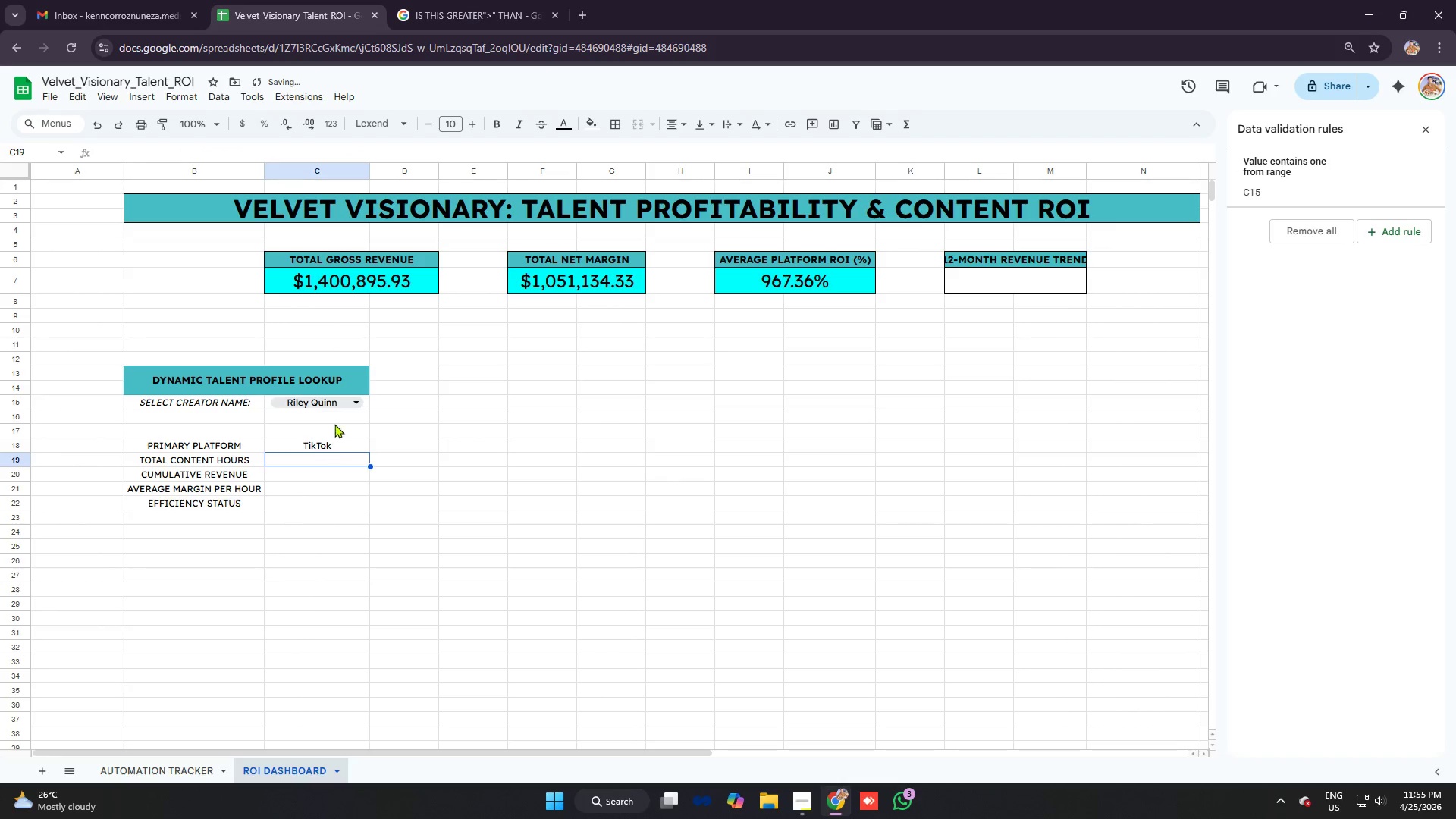 
left_click([344, 400])
 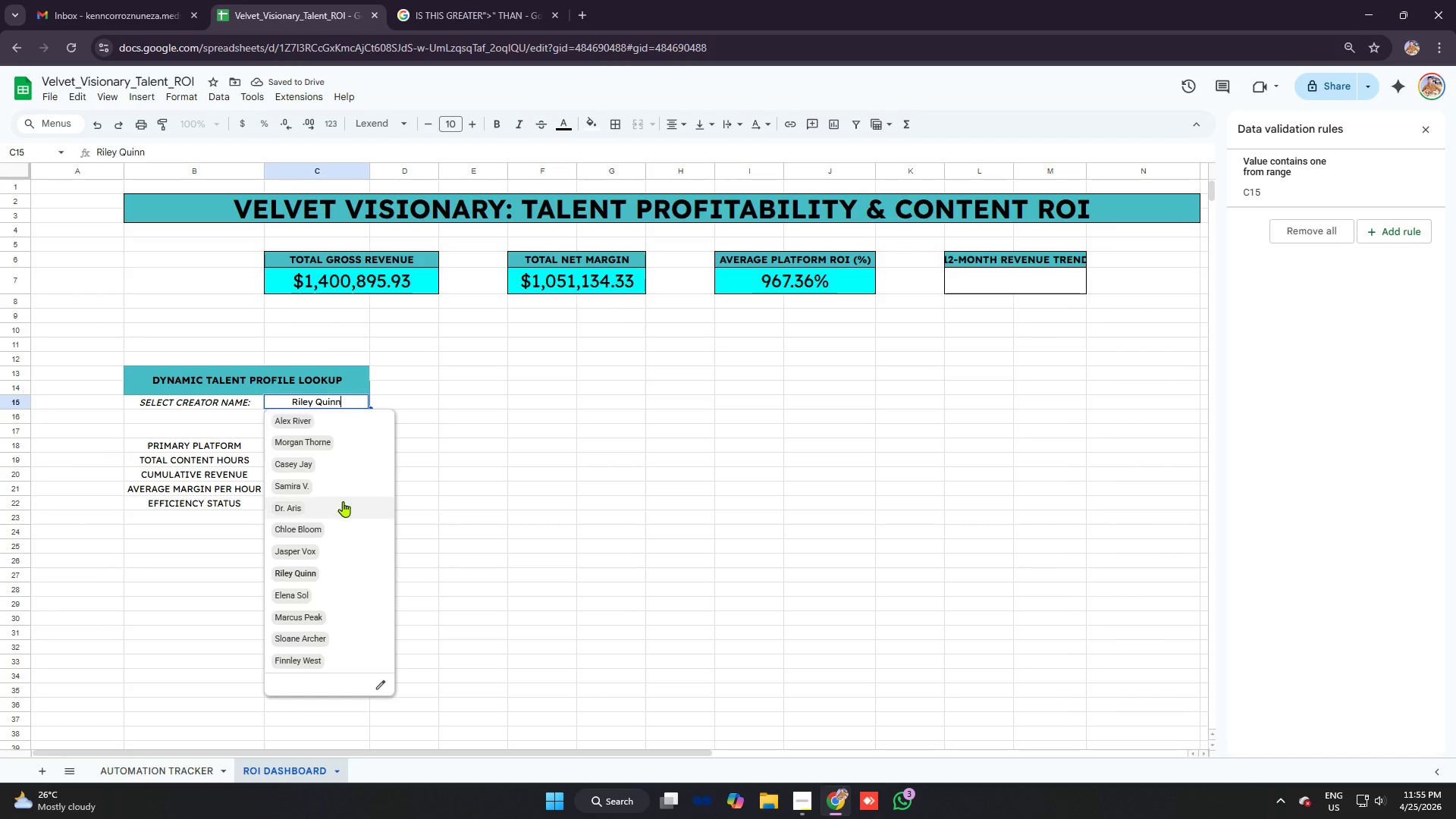 
left_click([340, 498])
 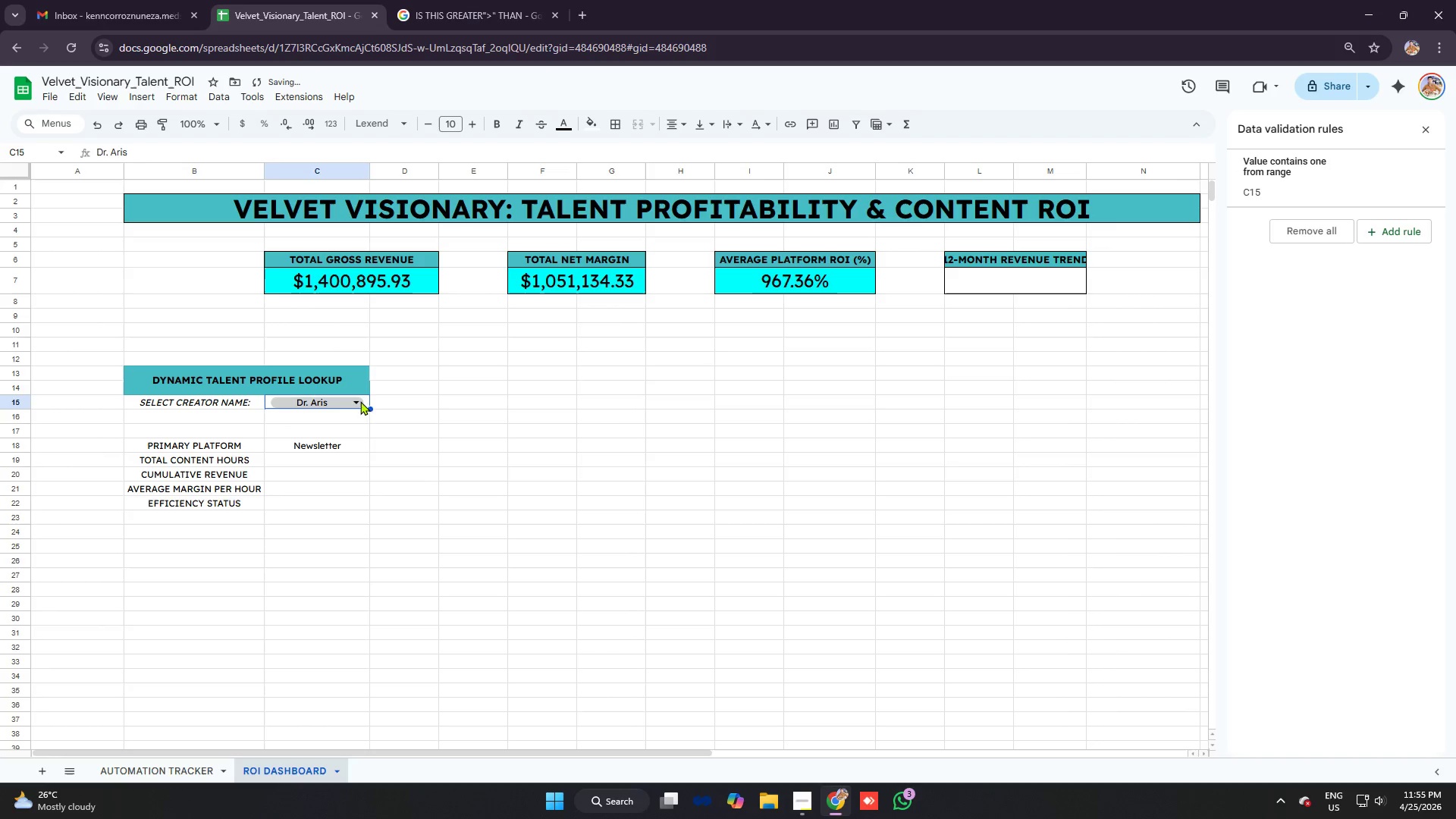 
left_click([356, 399])
 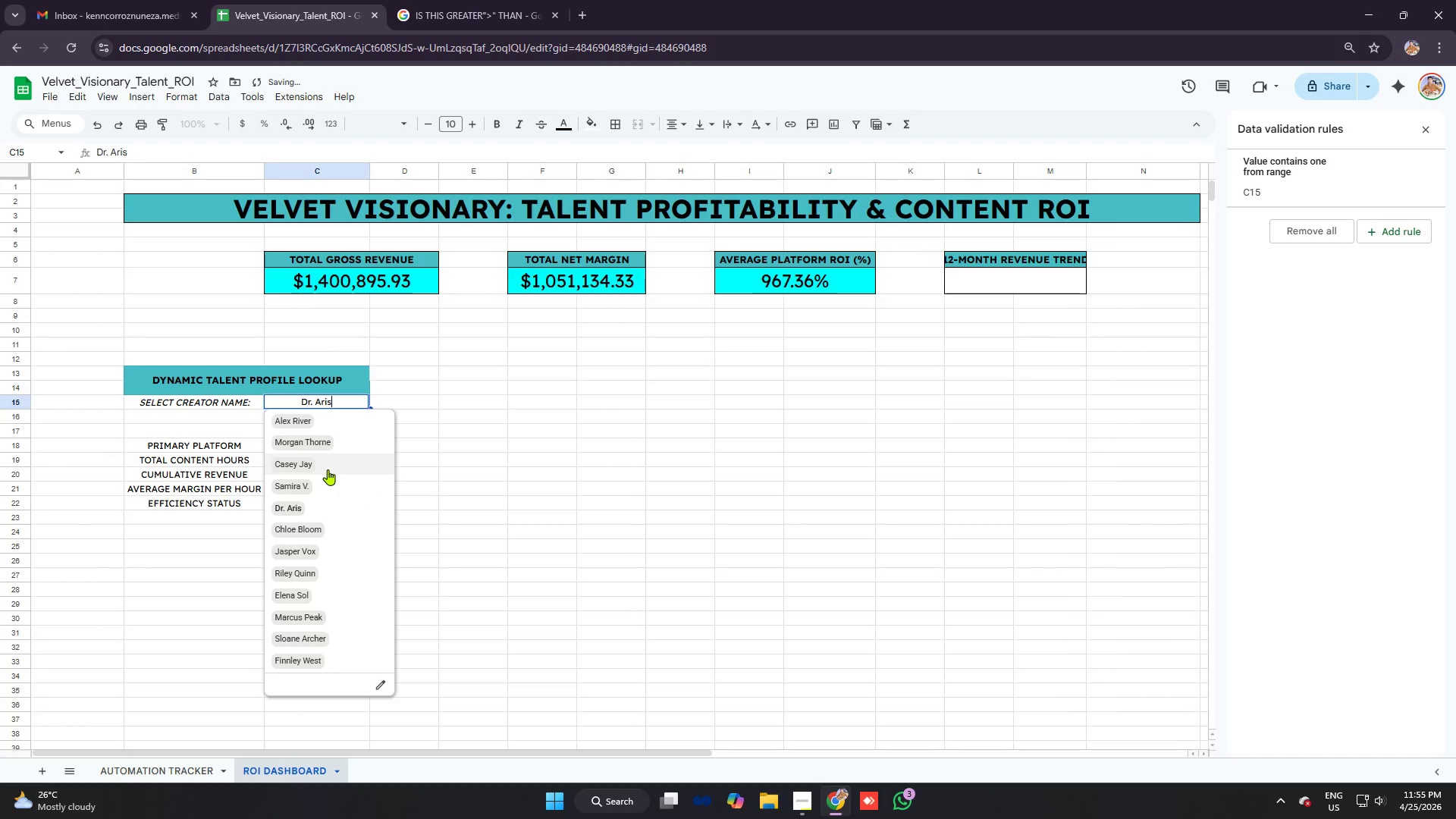 
left_click([328, 469])
 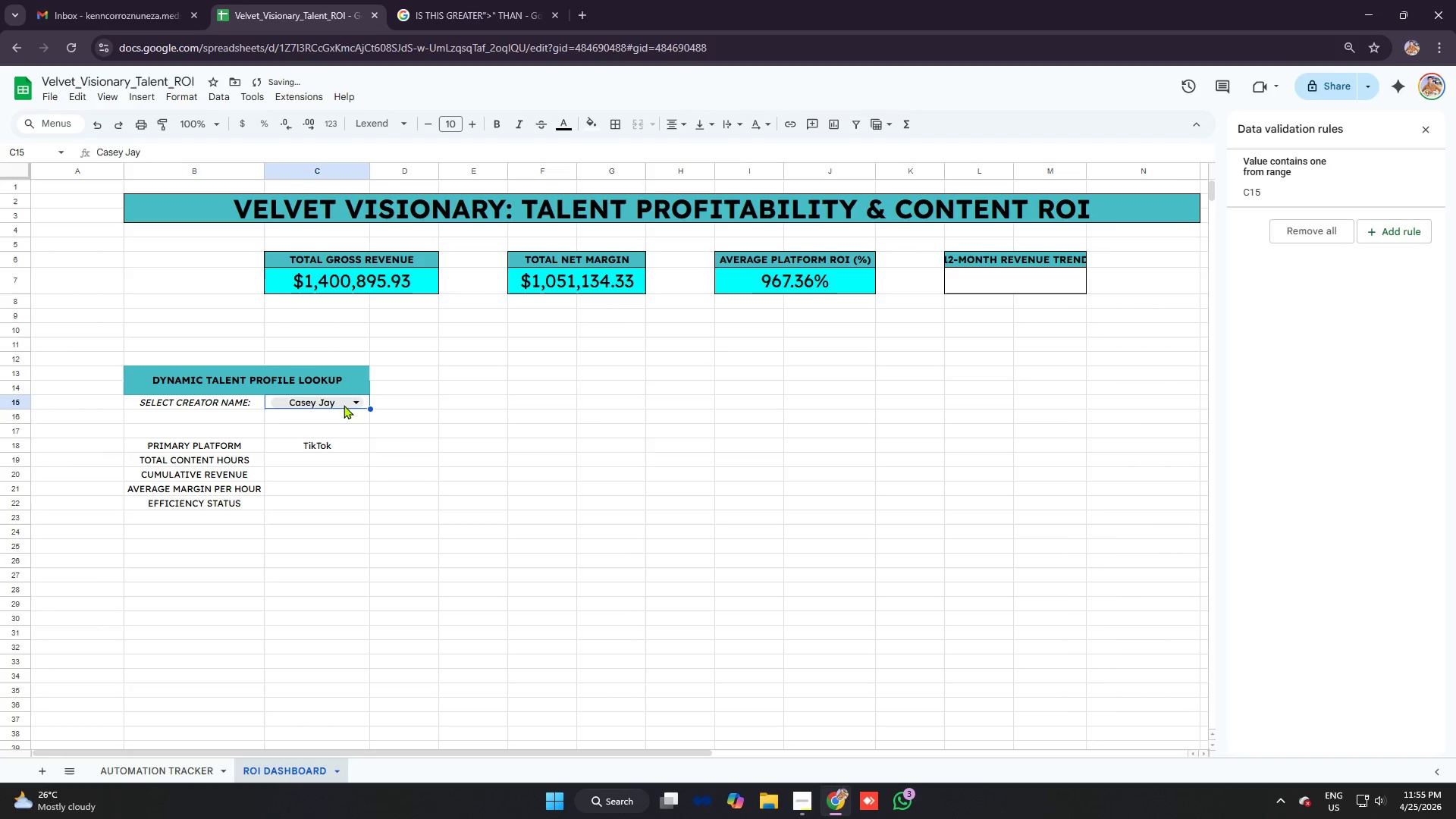 
left_click([344, 405])
 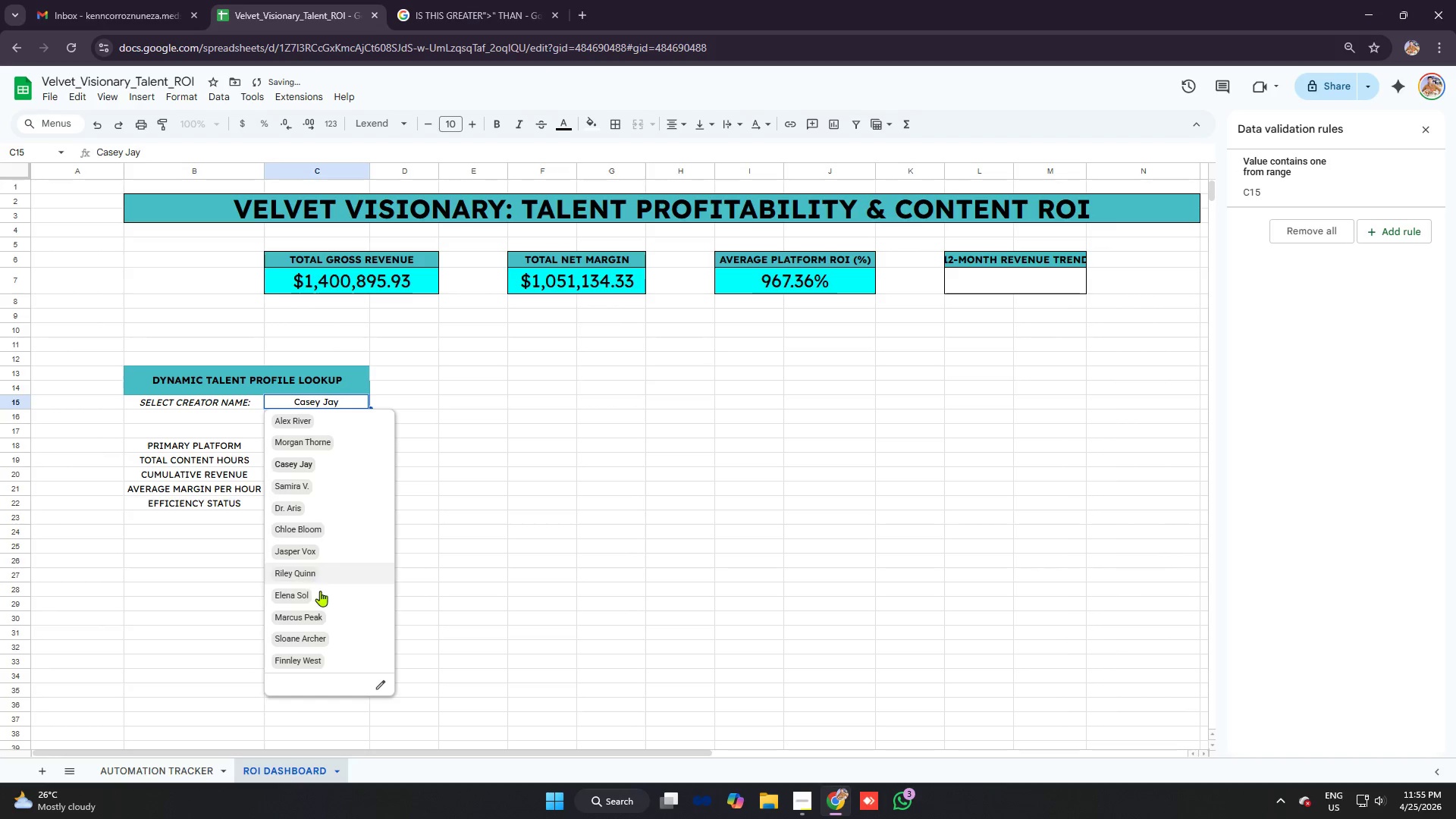 
left_click([320, 594])
 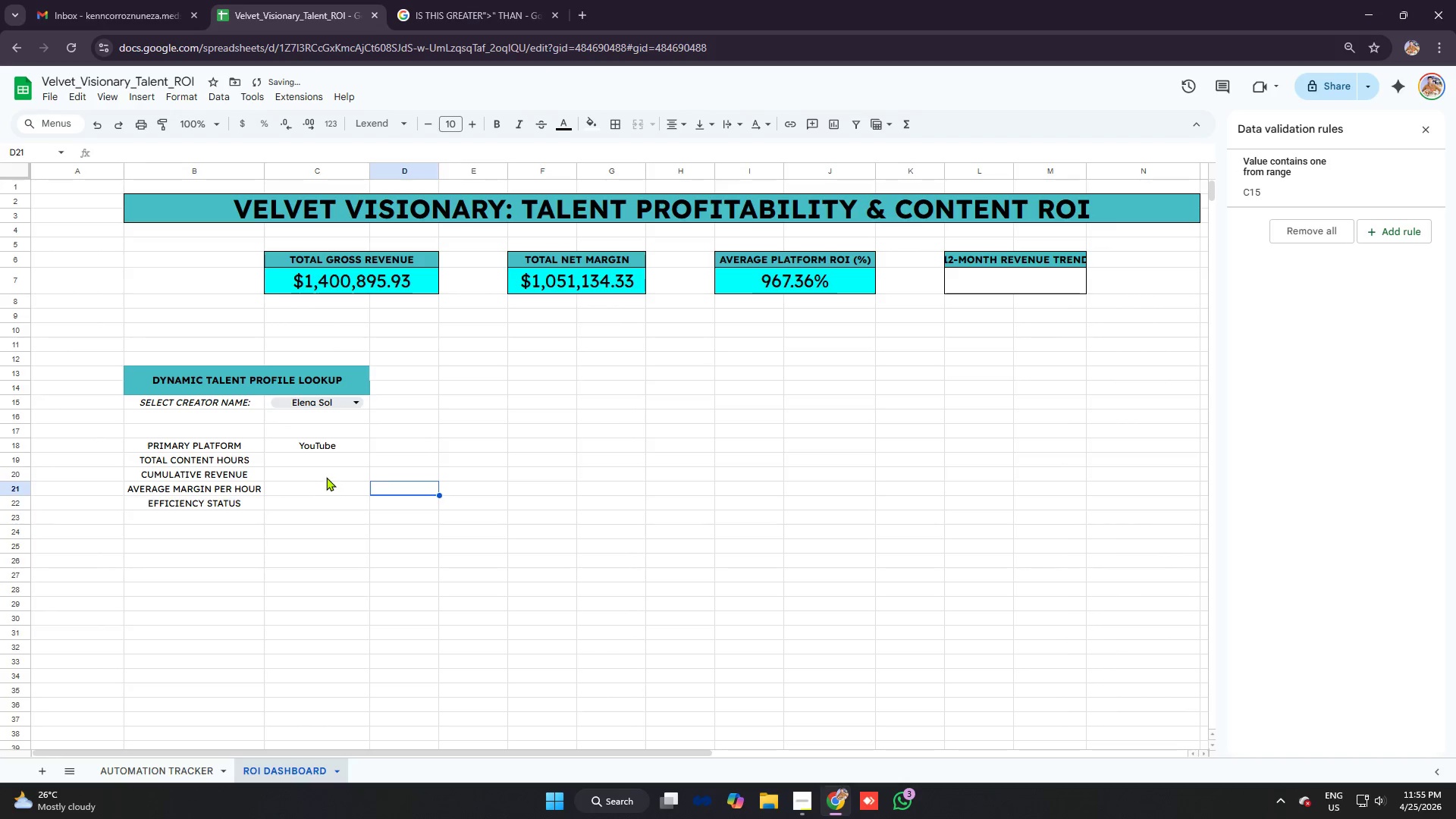 
left_click([317, 460])
 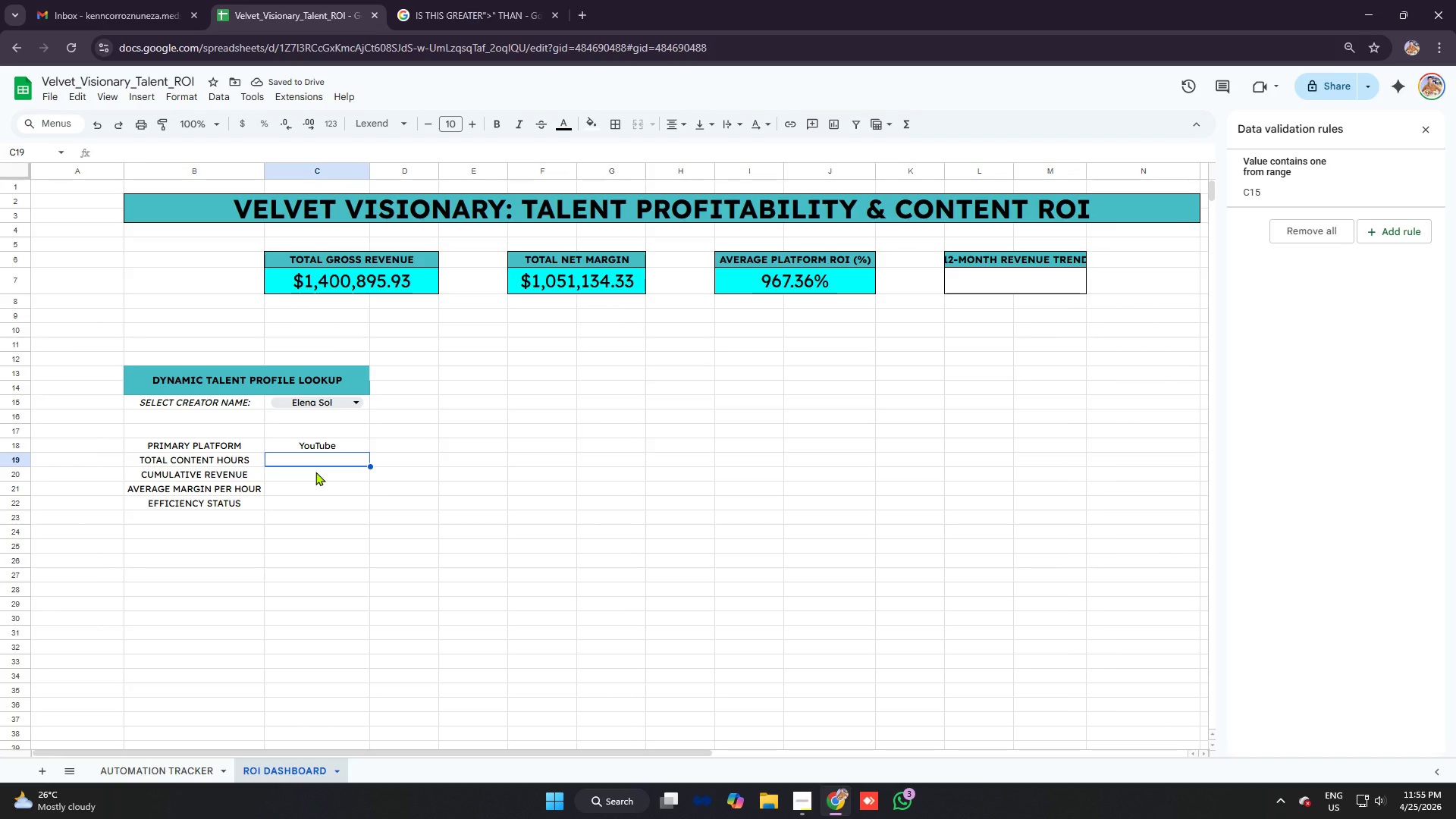 
wait(8.89)
 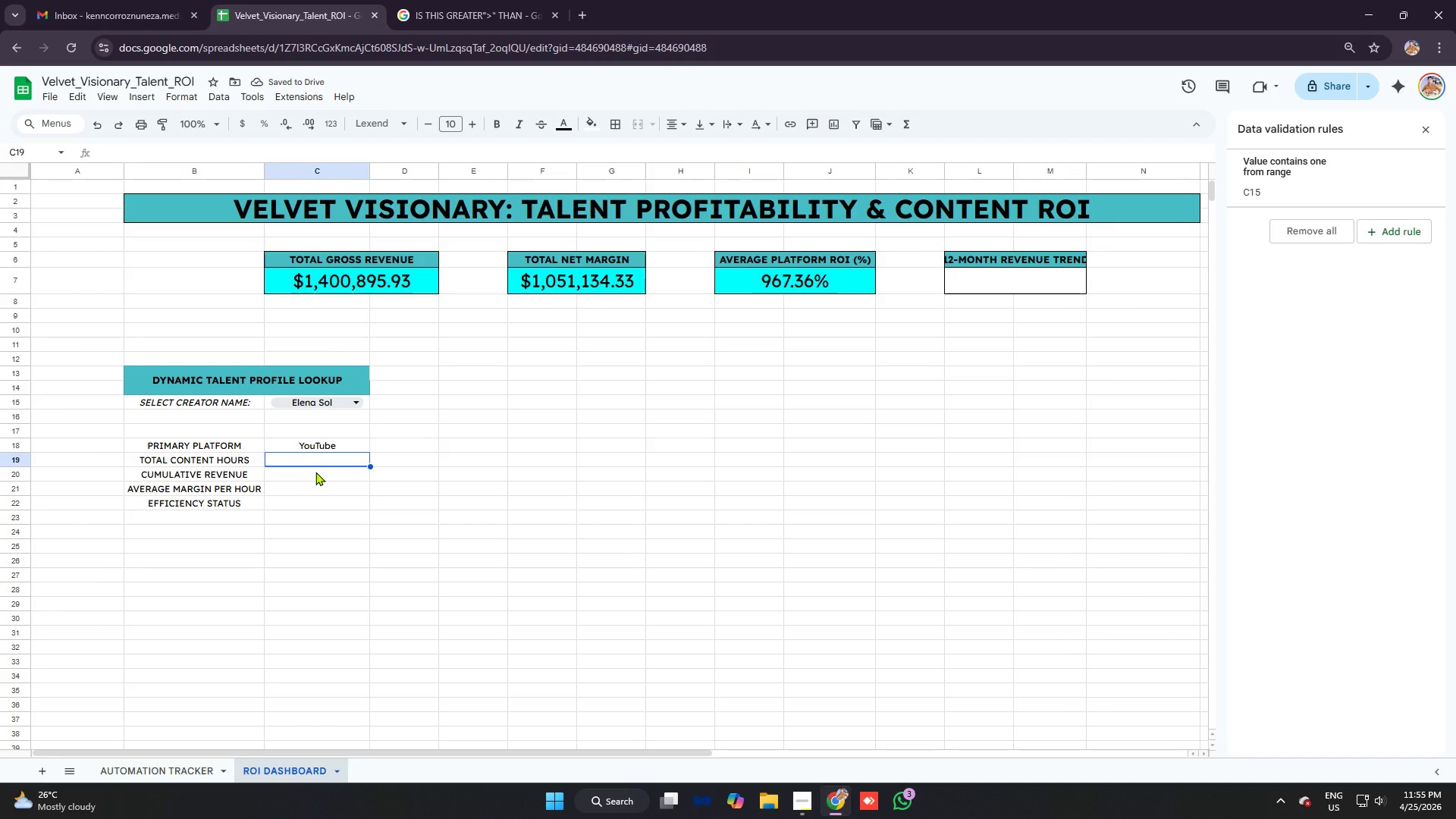 
type(=sumifs)
key(Tab)
type('automation tracker'!)
 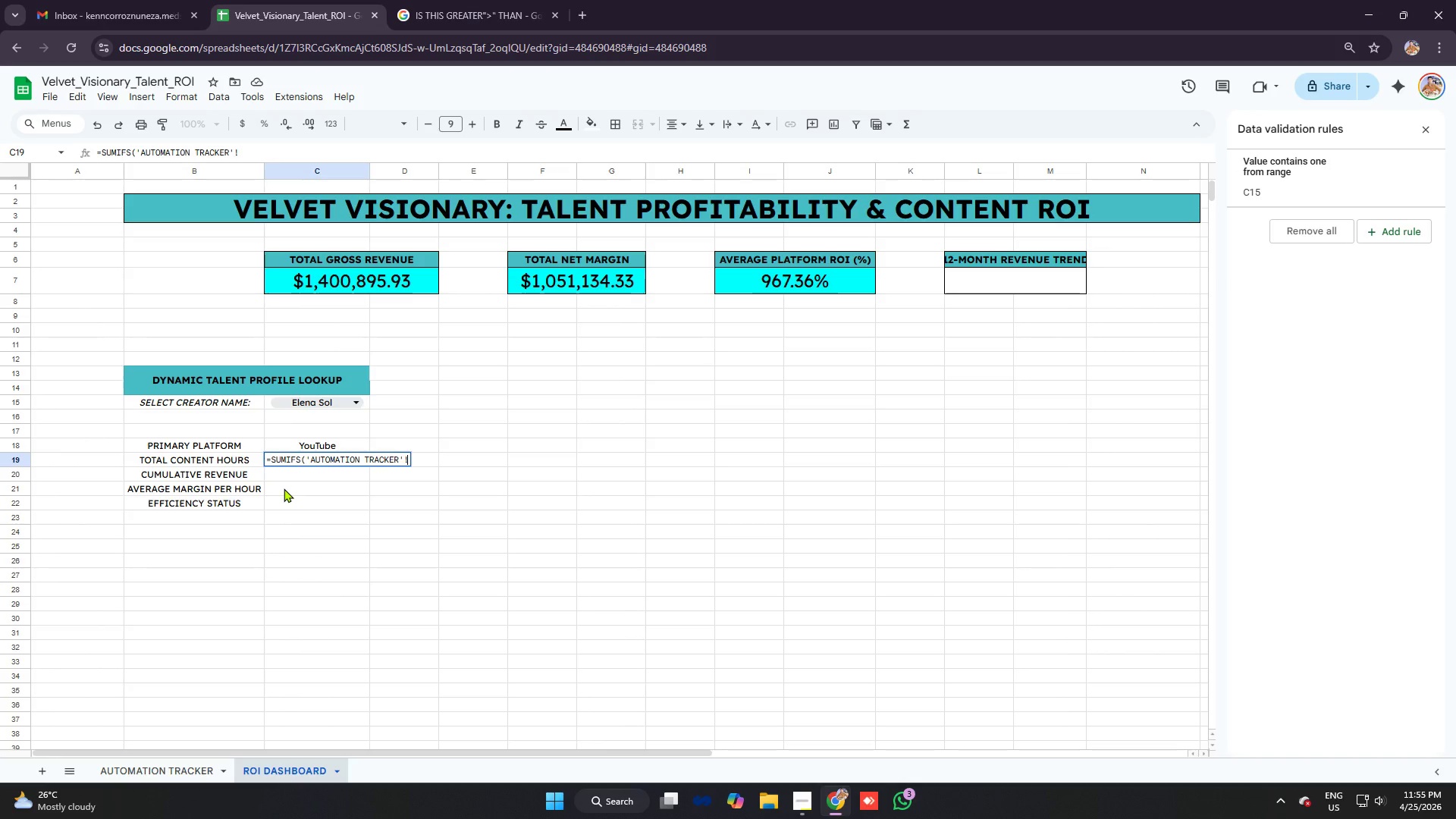 
wait(5.45)
 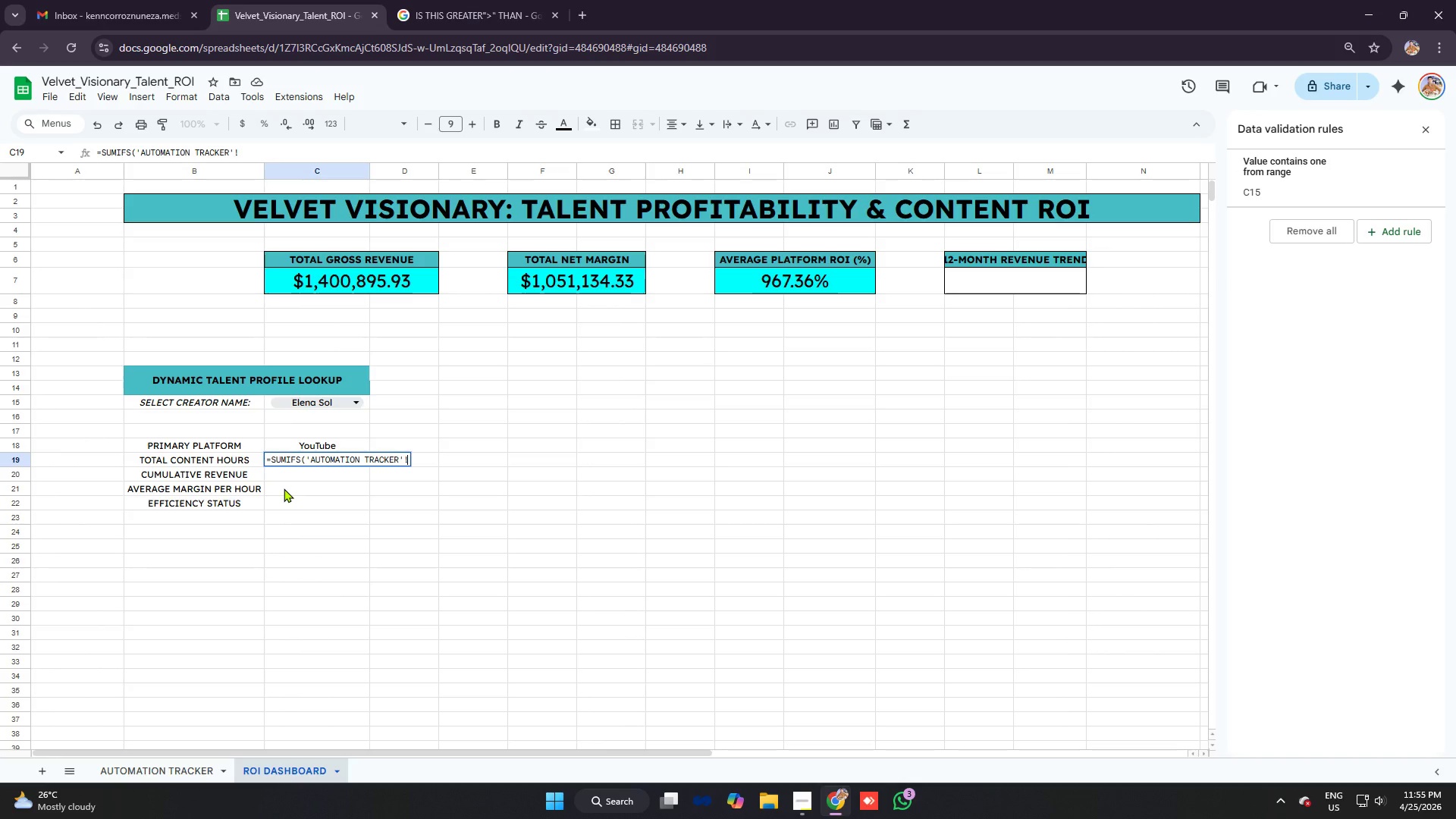 
type(h:h, )
key(Backspace)
type('uo)
key(Backspace)
key(Backspace)
type(automation trc)
key(Backspace)
type(acker'!)
 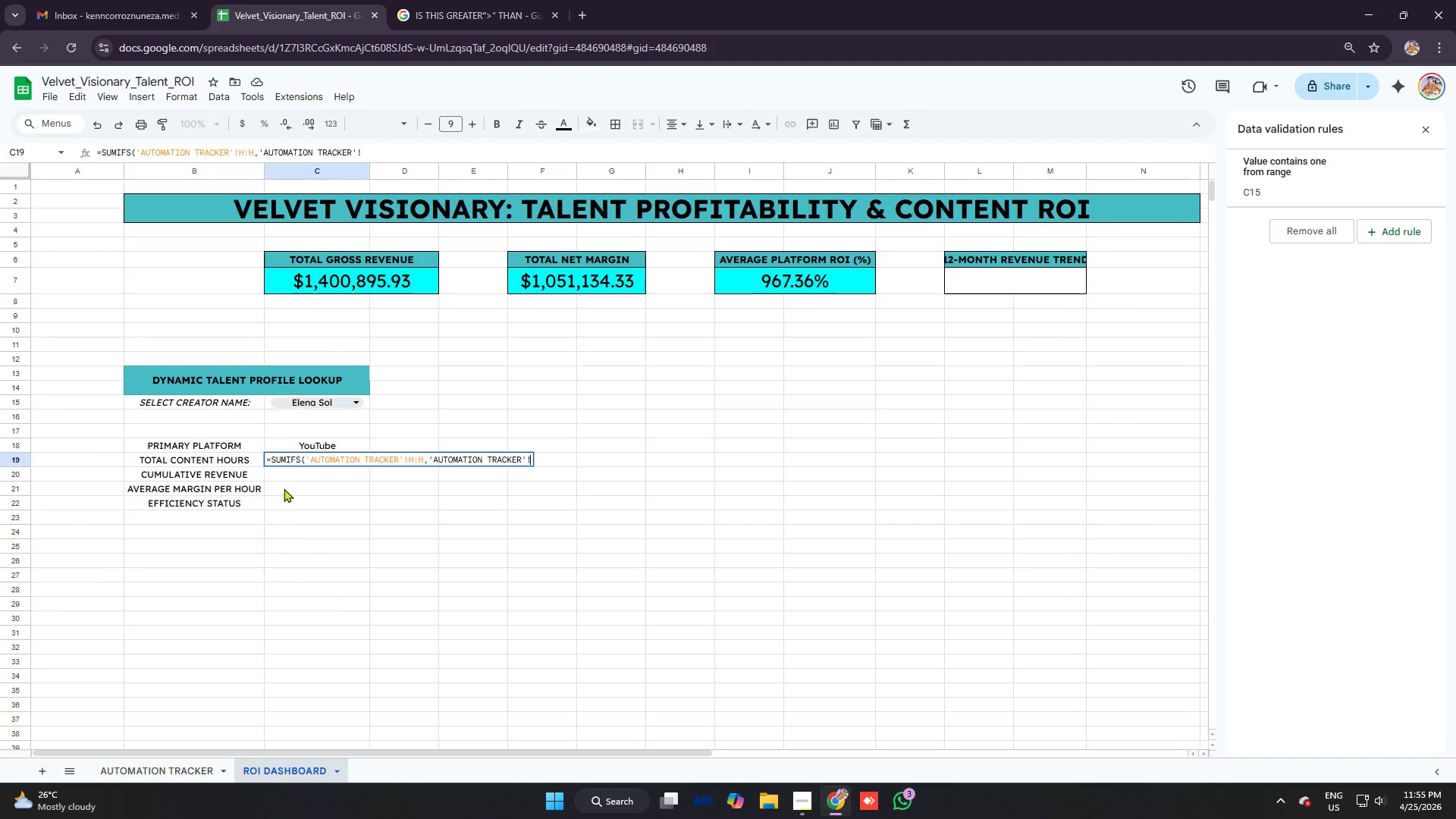 
type(b:B)
key(Backspace)
type(b,c15)
 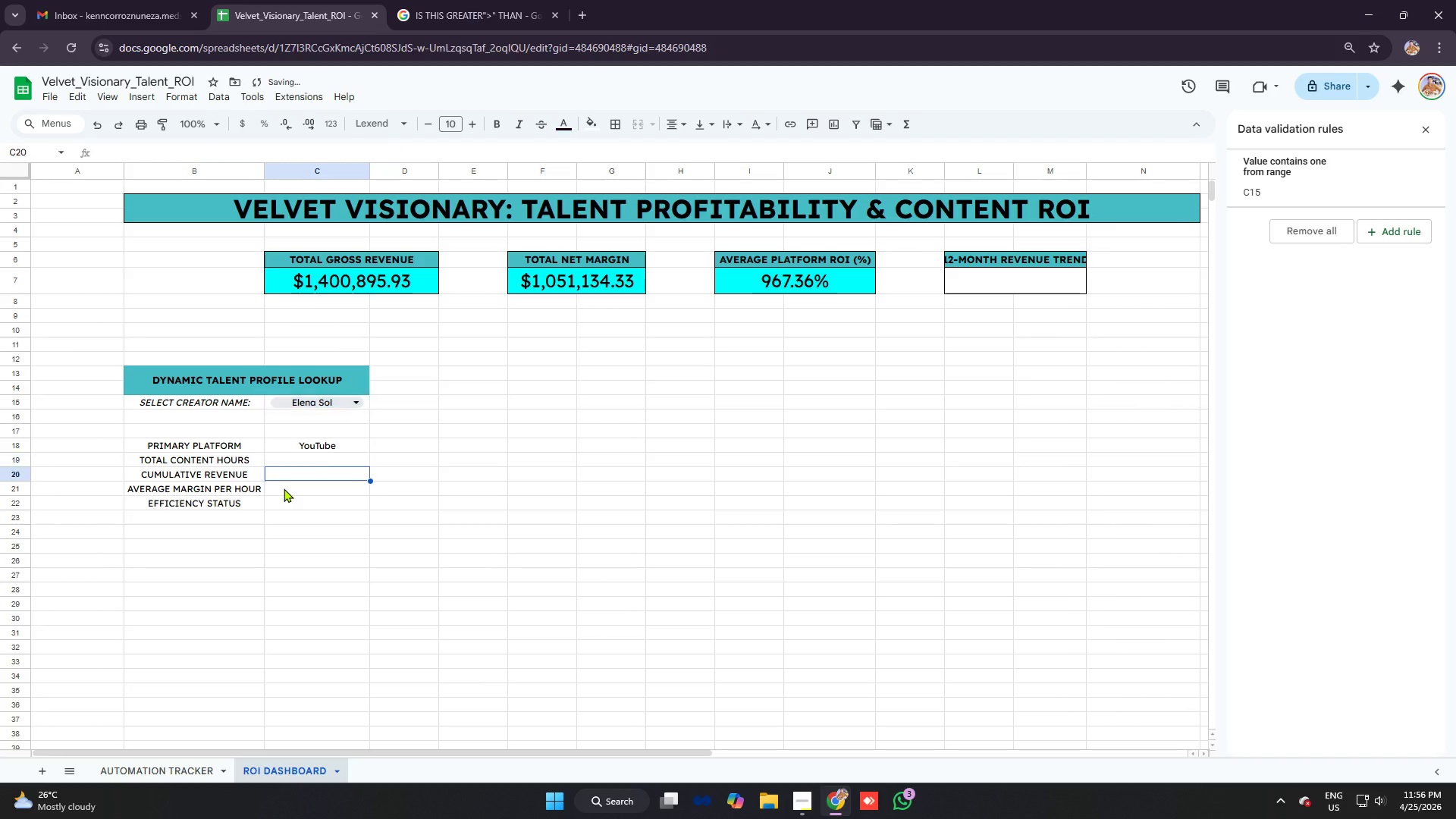 
 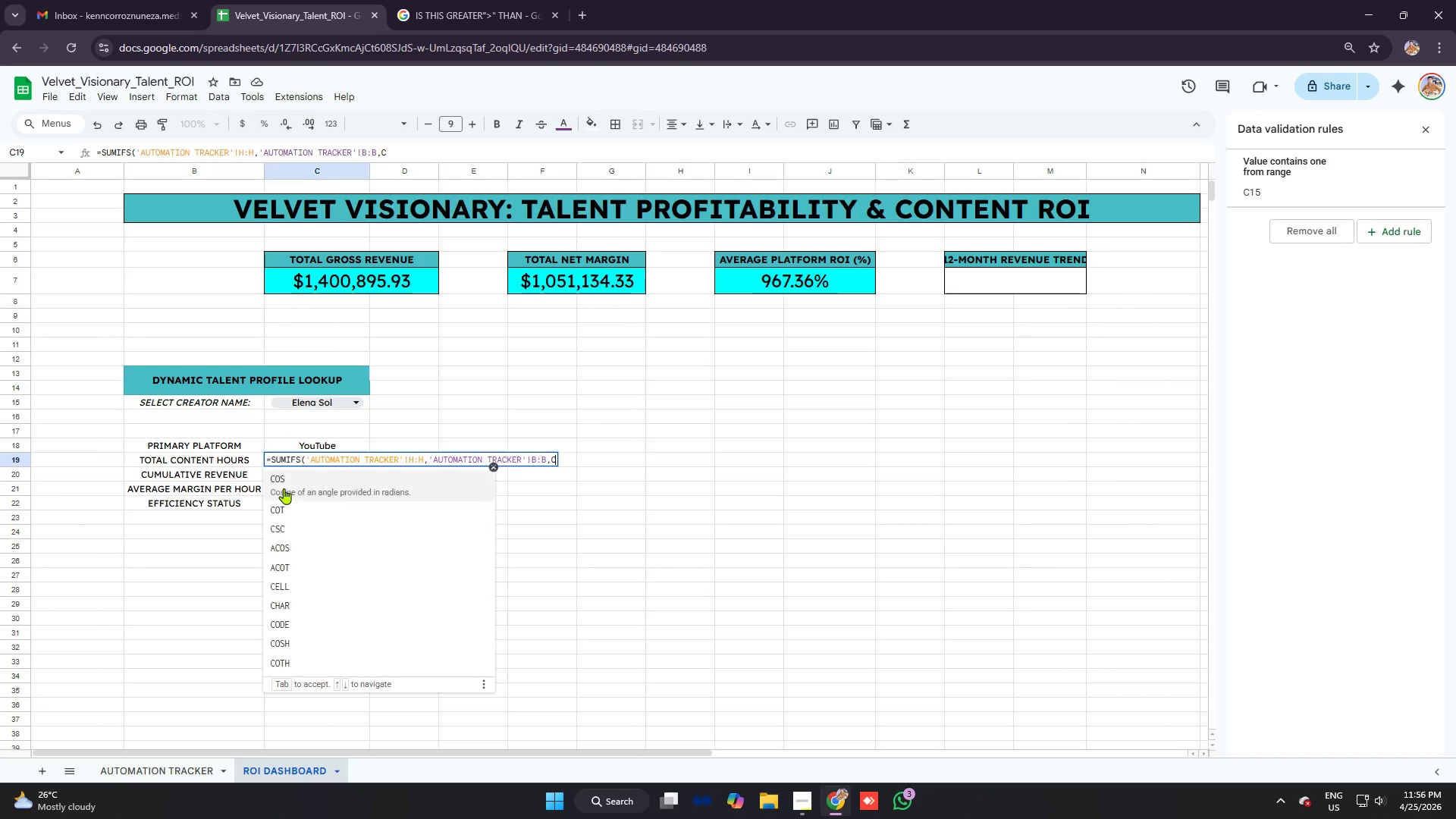 
key(Enter)
 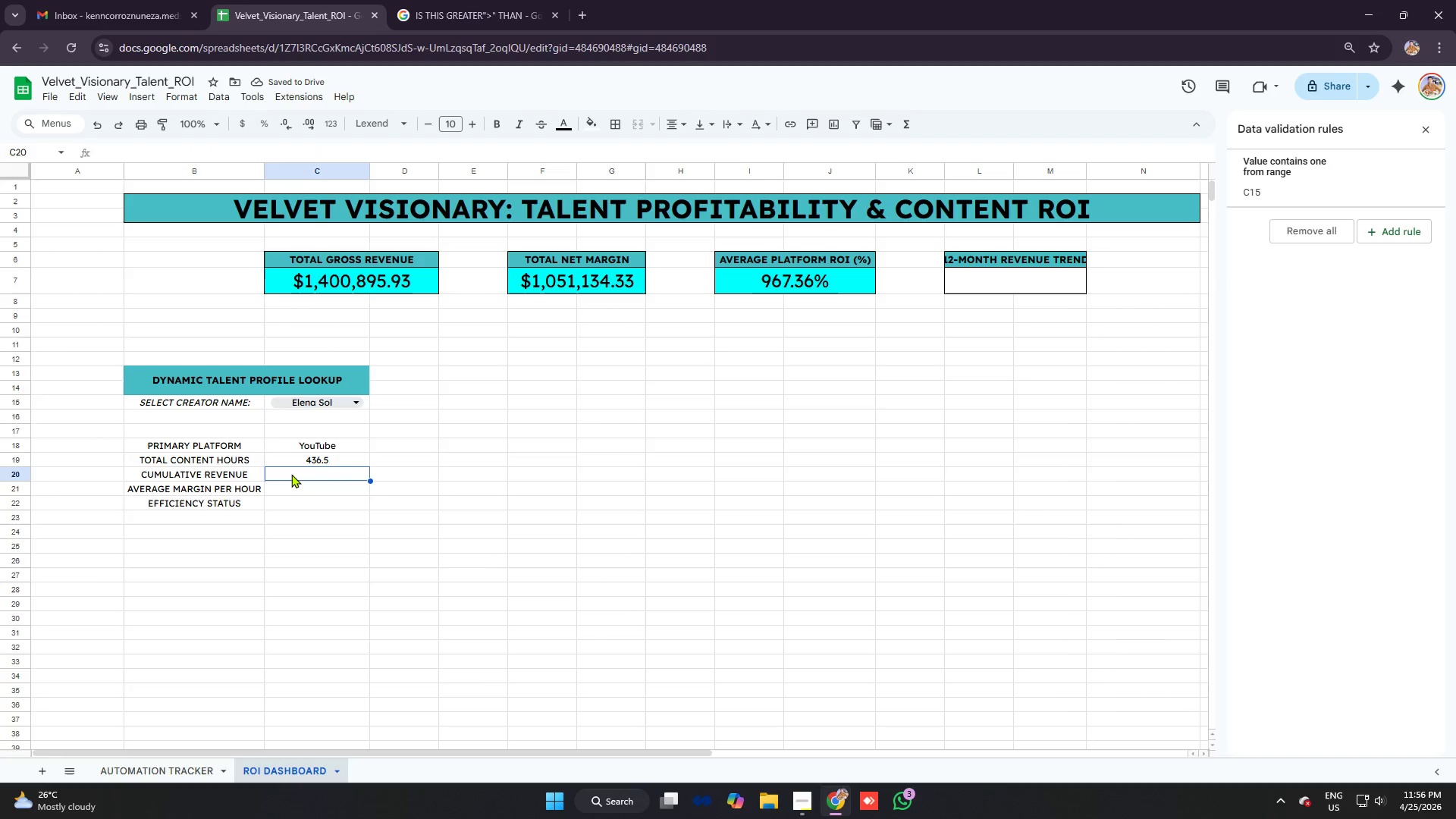 
left_click([325, 404])
 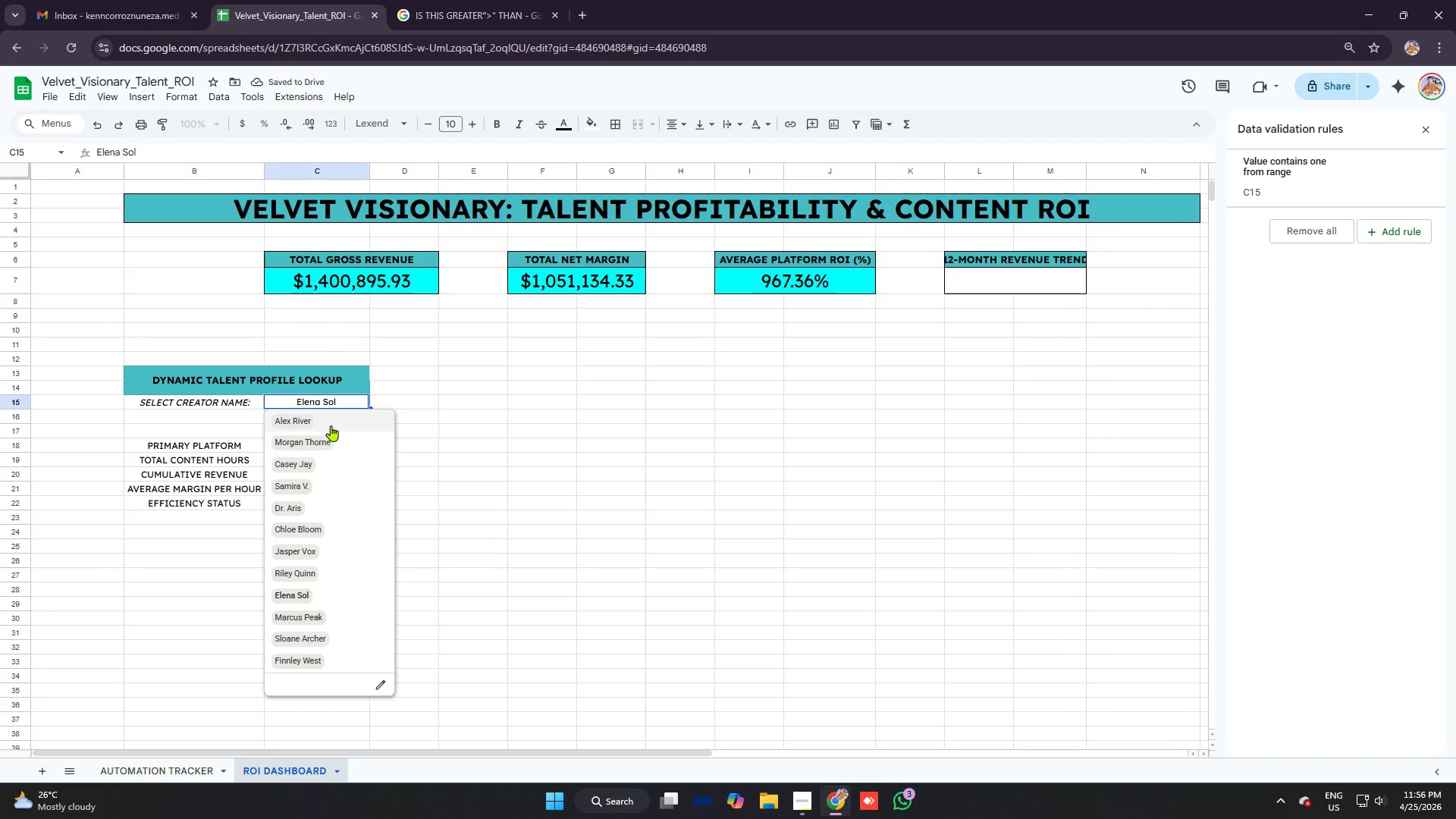 
left_click([329, 416])
 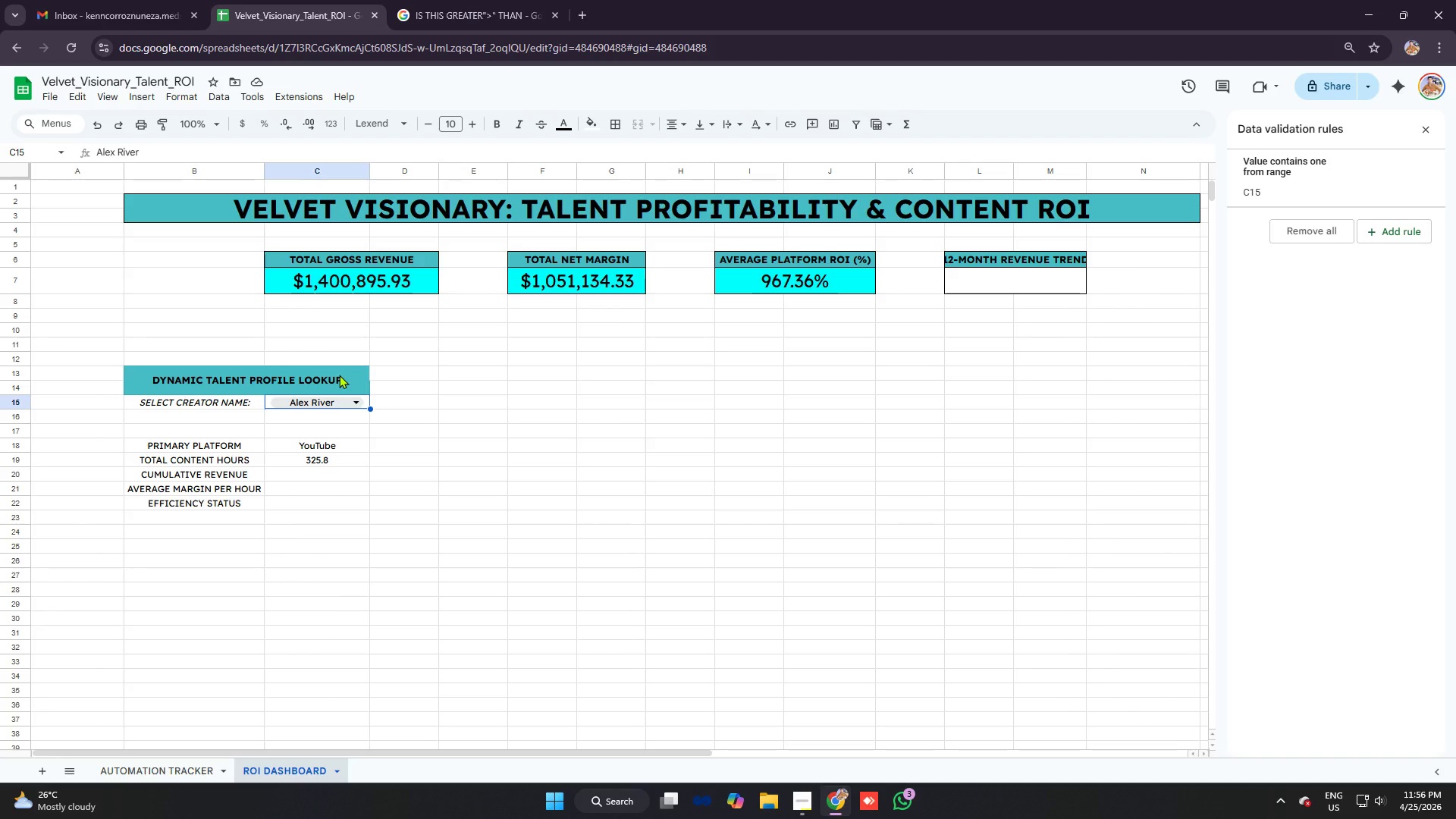 
wait(19.02)
 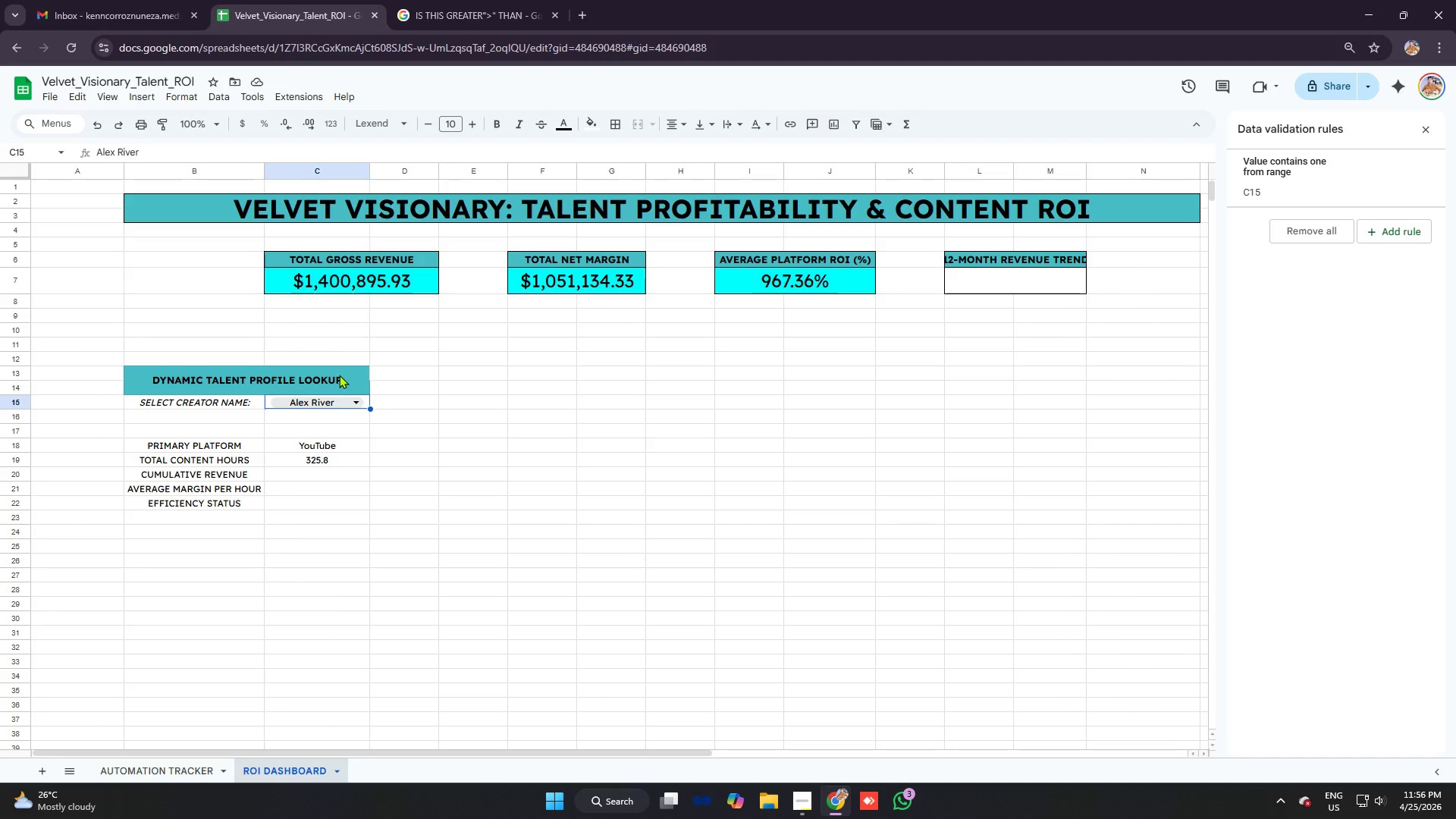 
left_click([296, 478])
 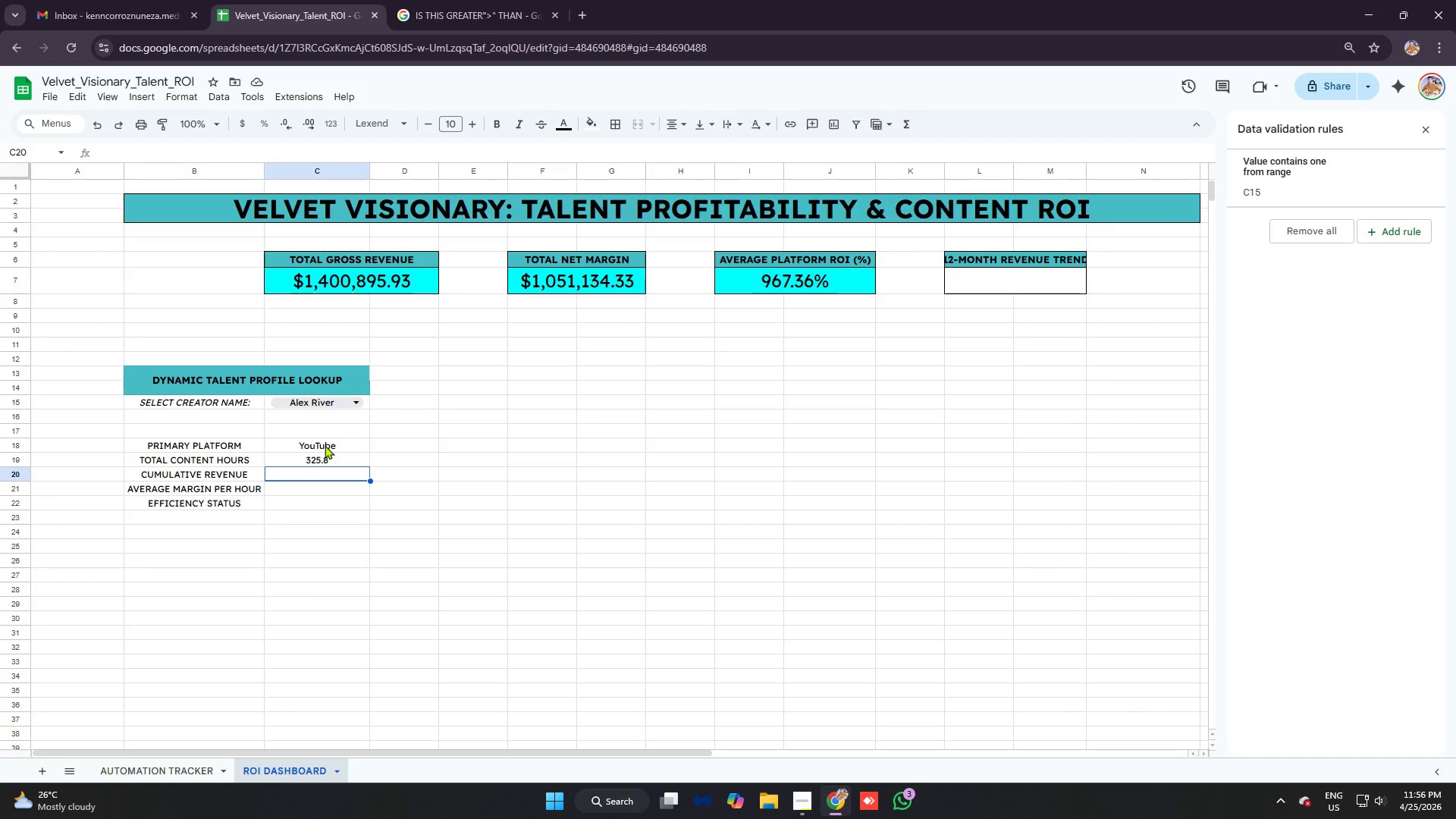 
key(Equal)
 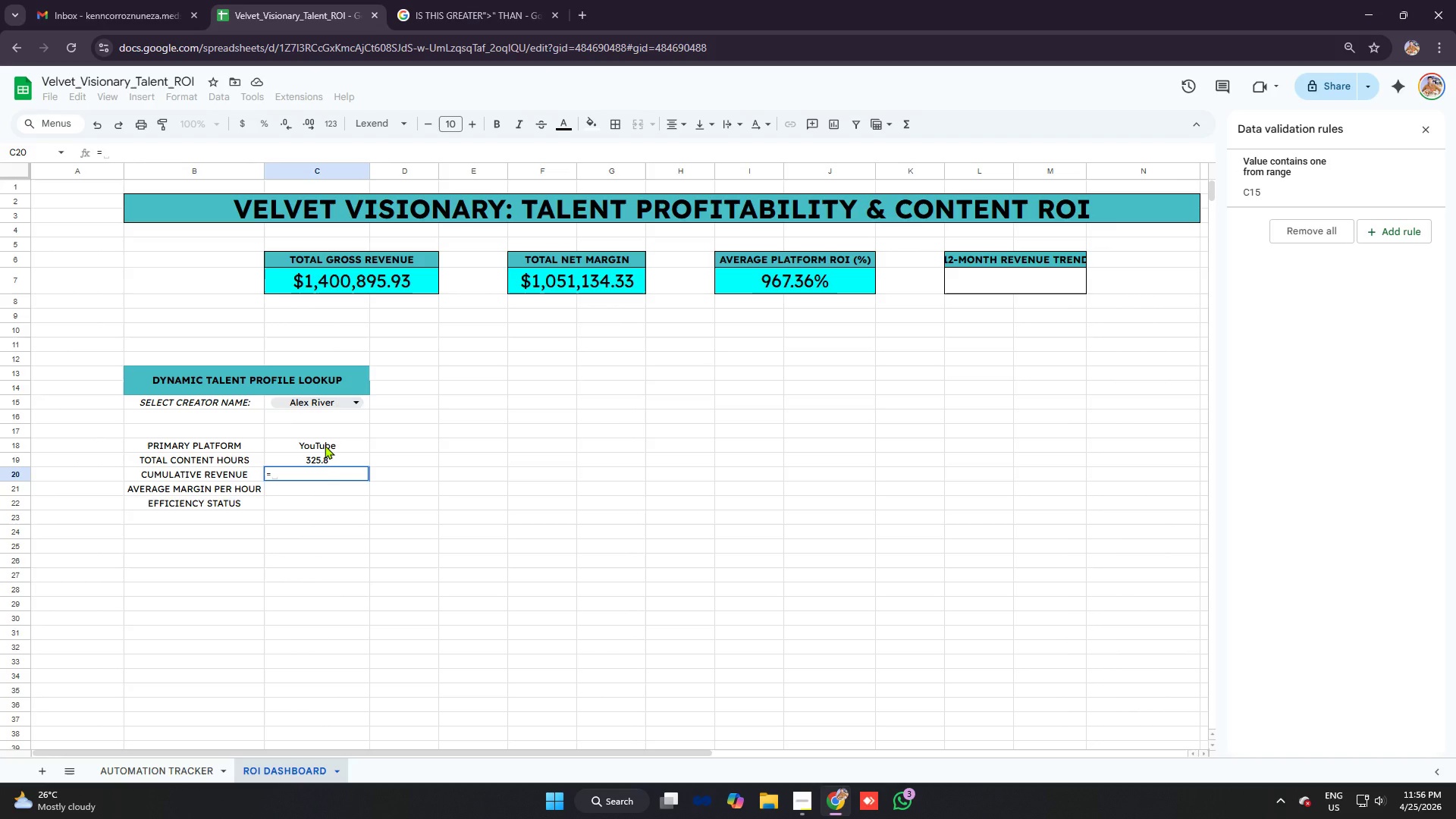 
wait(21.66)
 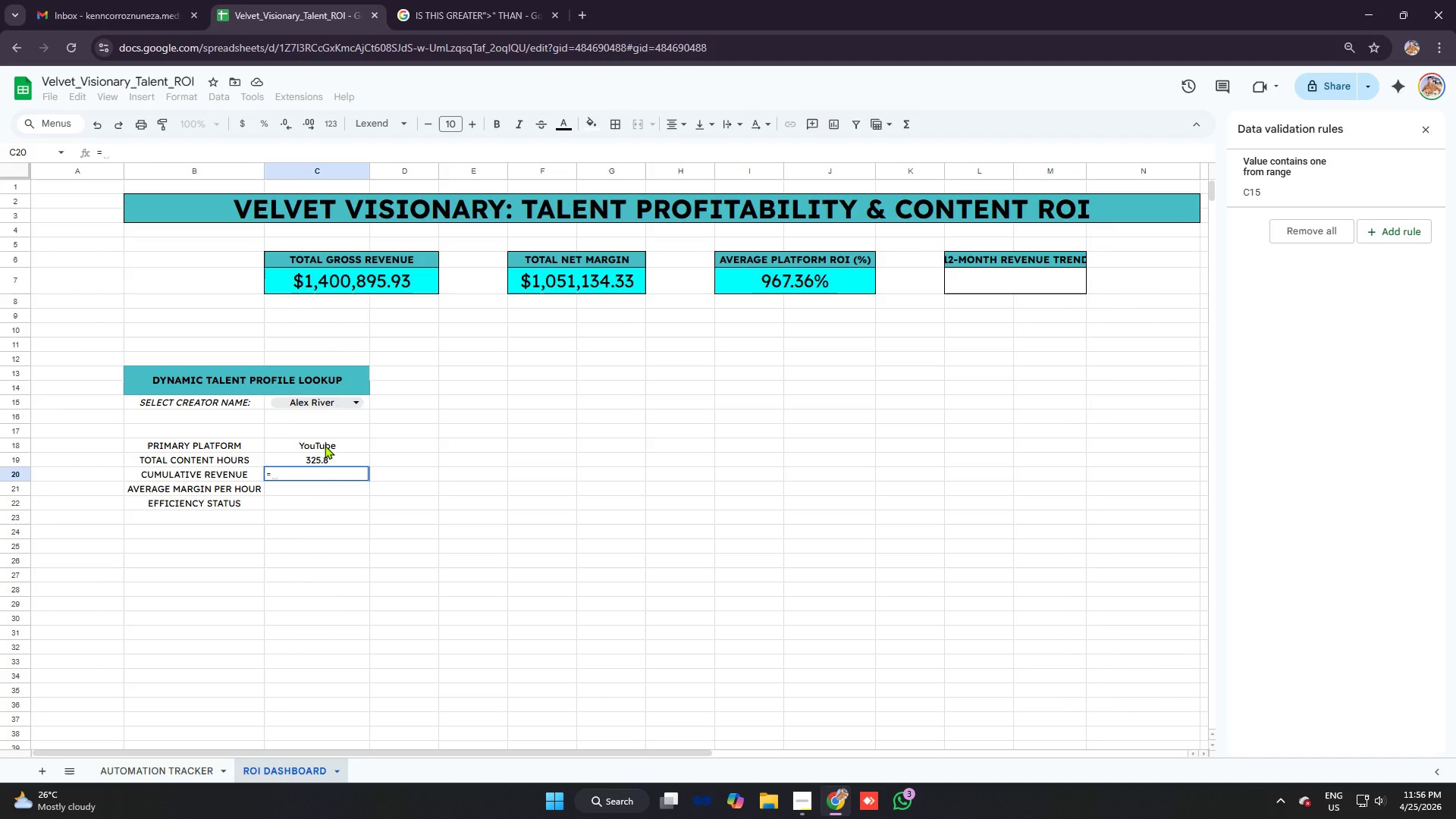 
type(sumifs)
key(Tab)
type('automationtra)
key(Backspace)
key(Backspace)
key(Backspace)
type( tracker'!g:G)
key(Backspace)
type(g)
 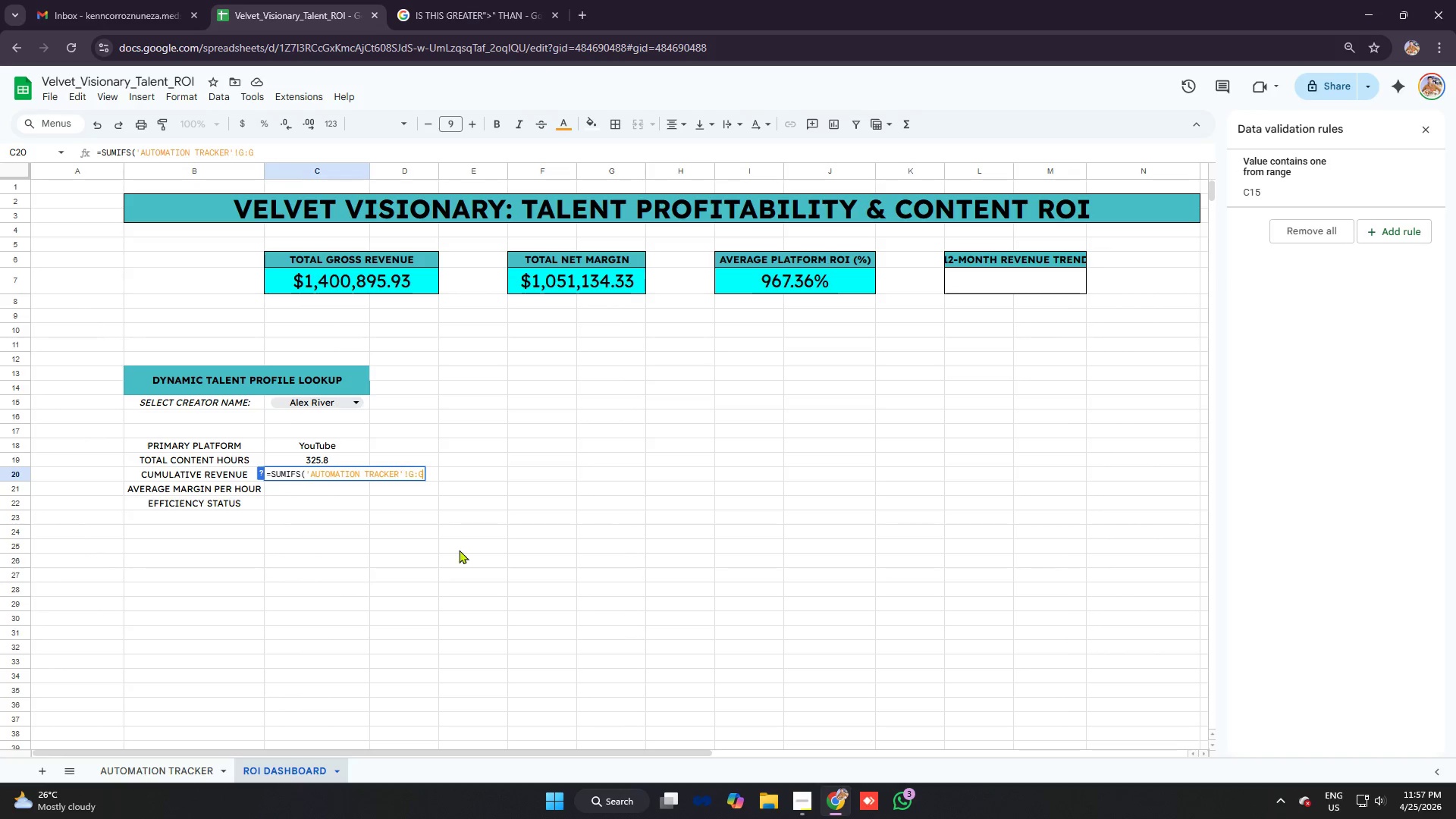 
left_click([176, 778])
 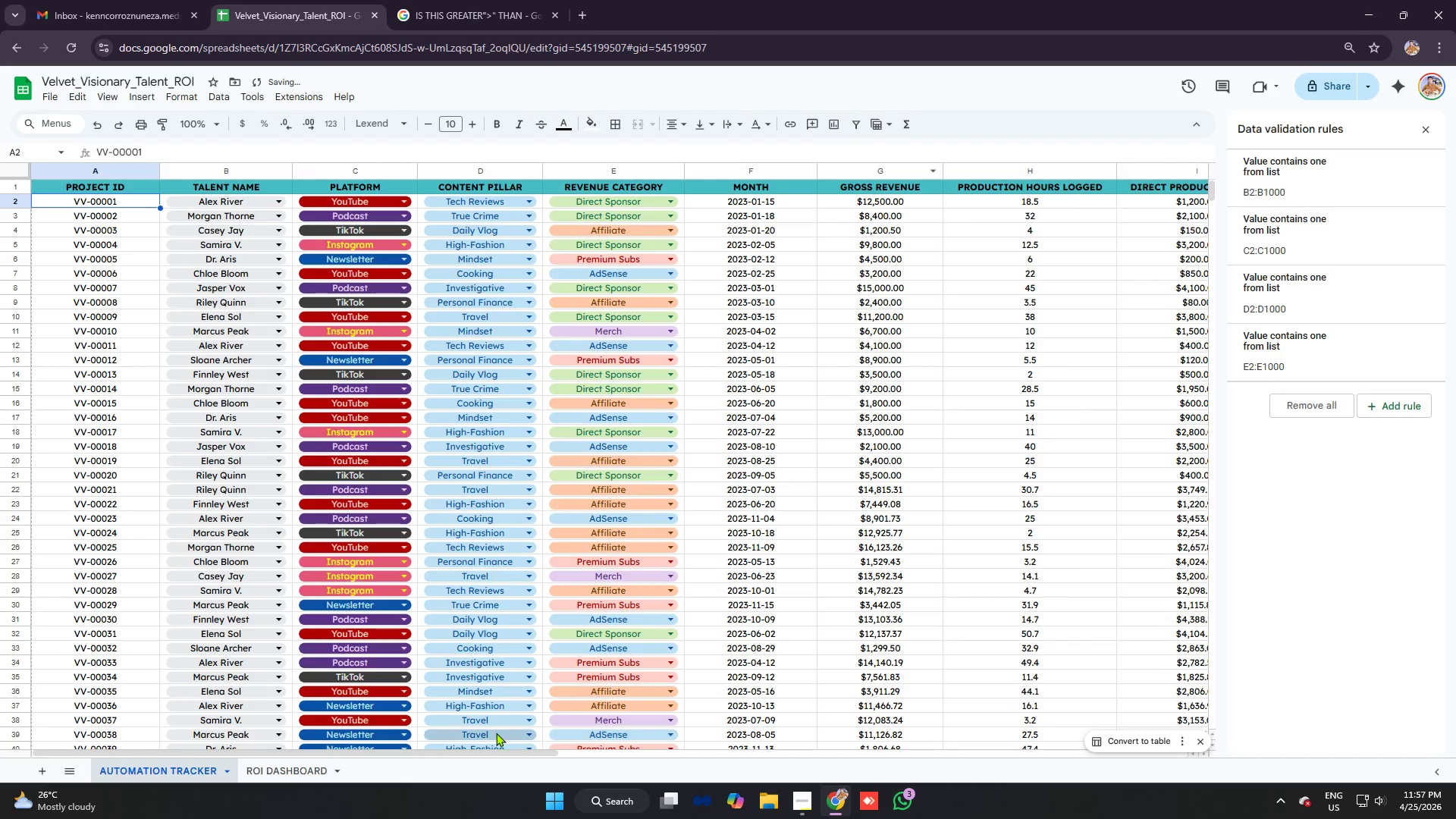 
left_click([281, 767])
 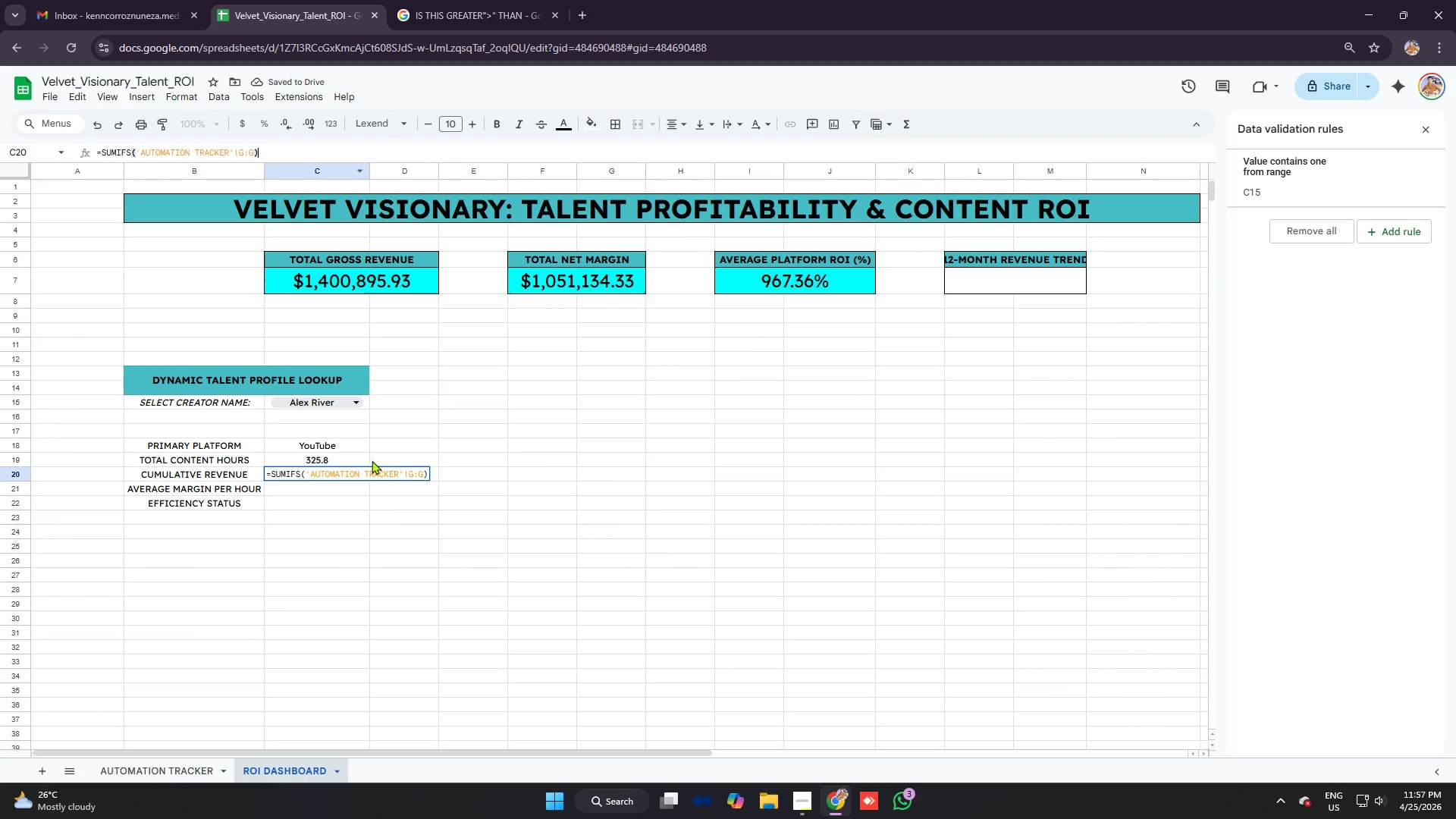 
left_click([426, 471])
 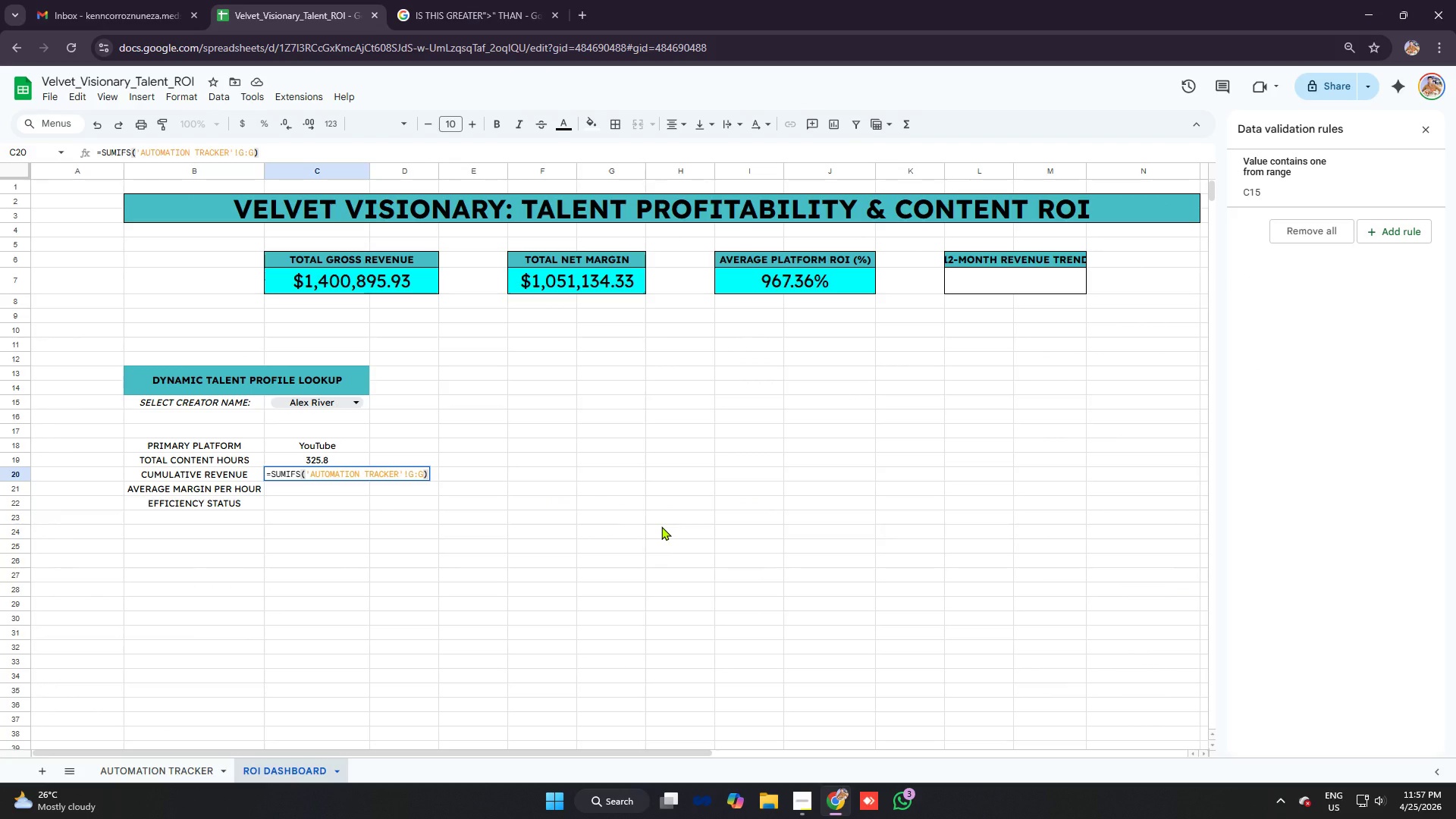 
key(Backspace)
type(,'automation trake)
key(Backspace)
key(Backspace)
type(cker'!b:b,c15)
 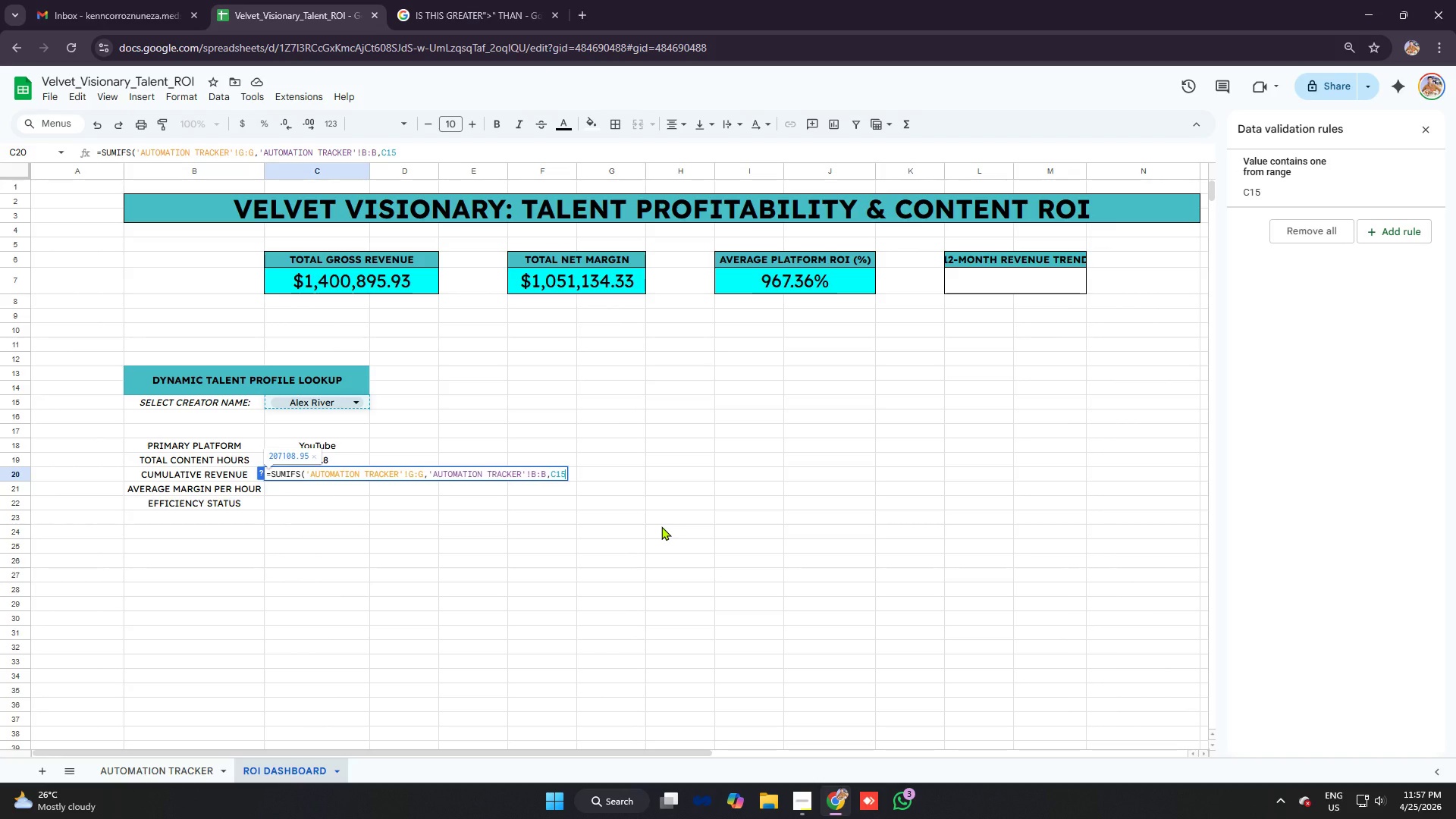 
key(Enter)
 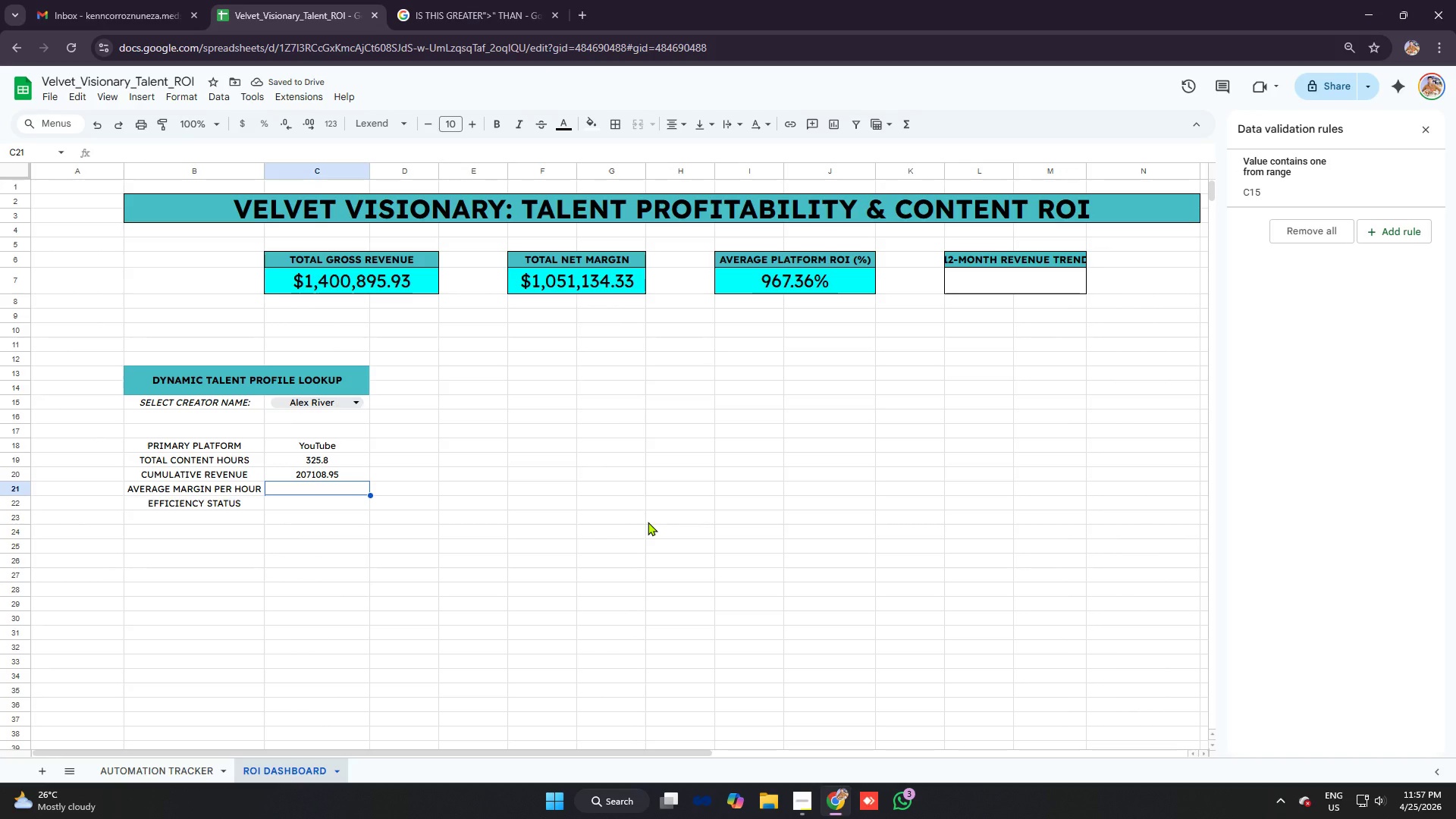 
wait(5.34)
 